 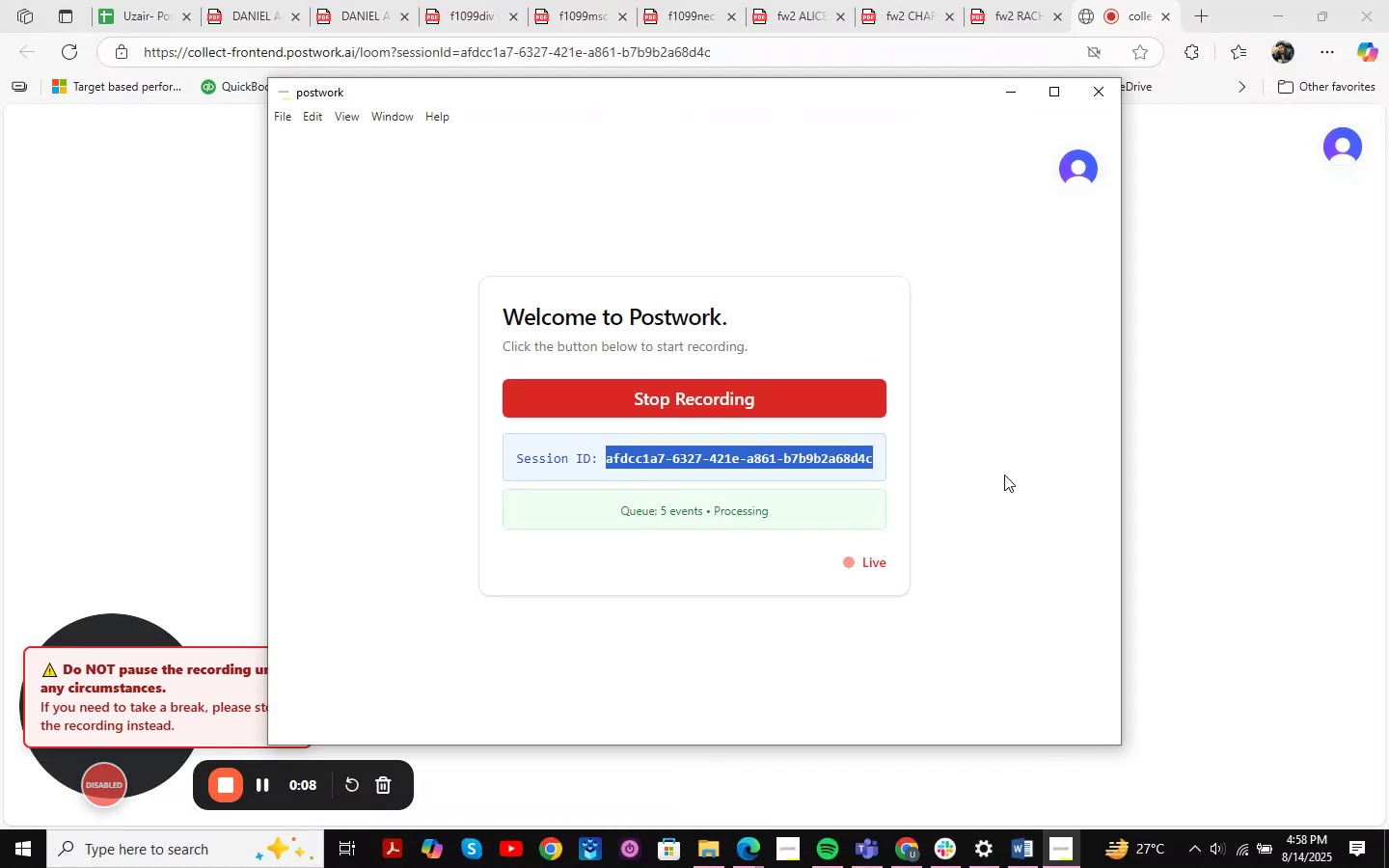 
key(Control+C)
 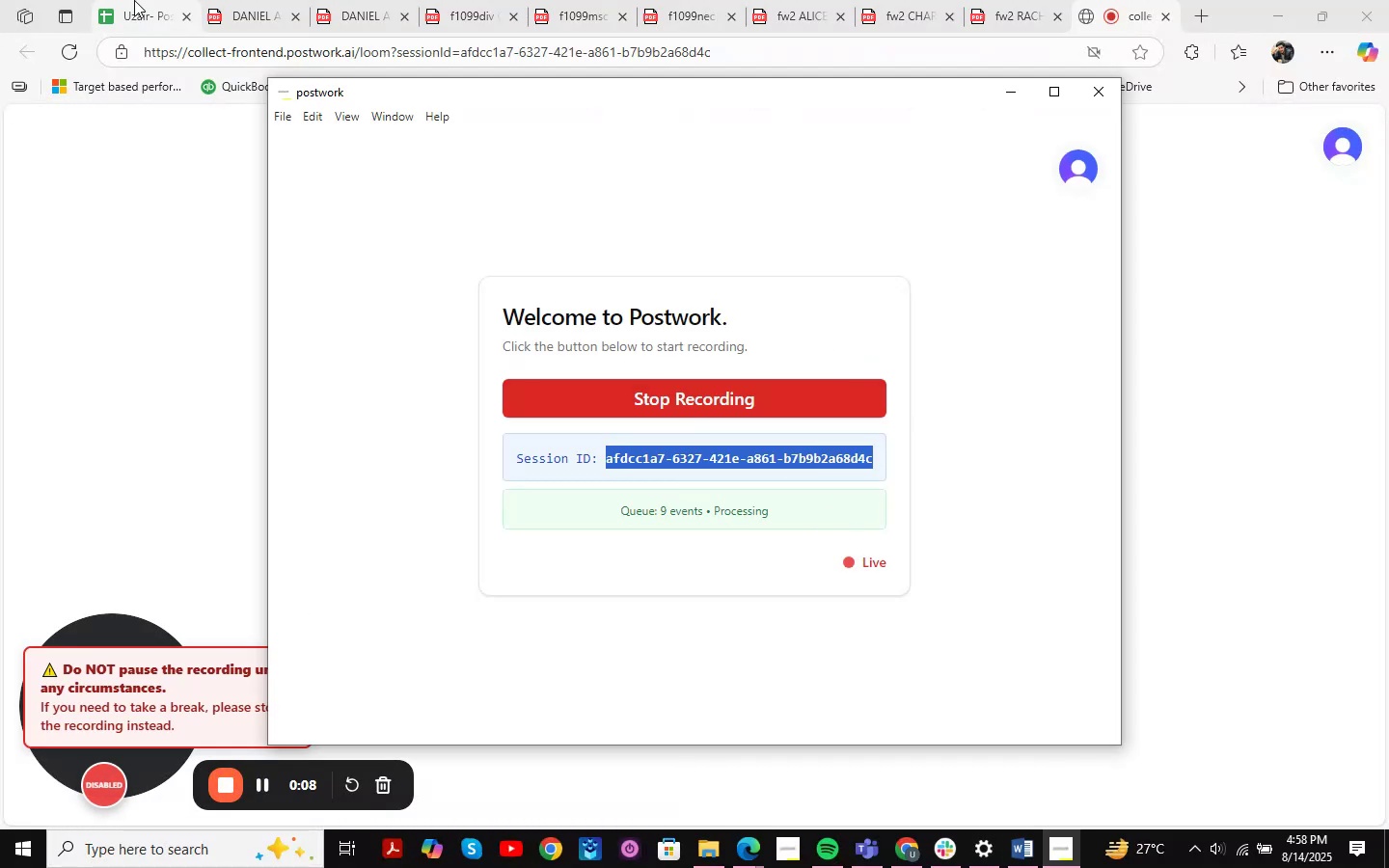 
left_click([105, 0])
 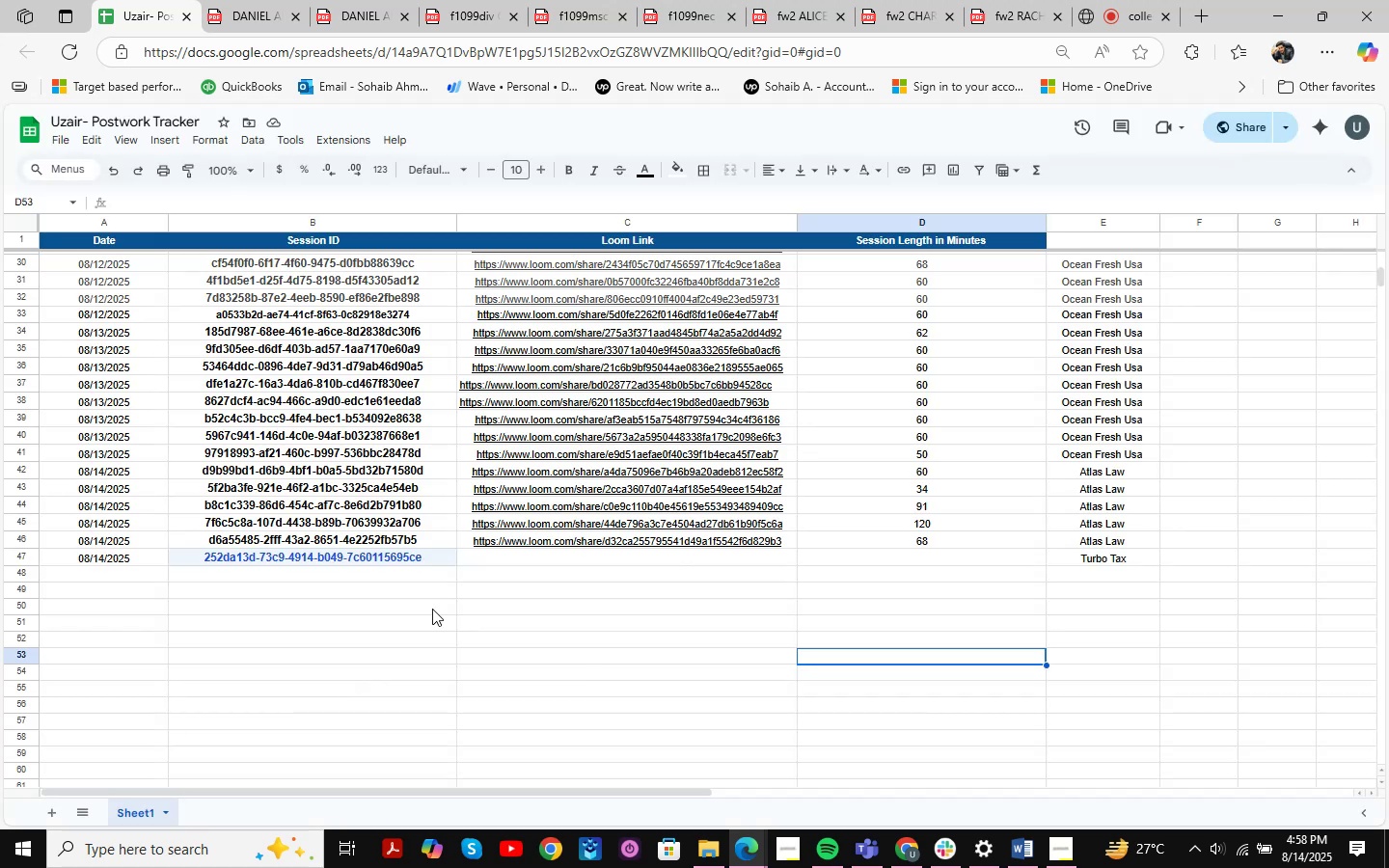 
left_click([338, 563])
 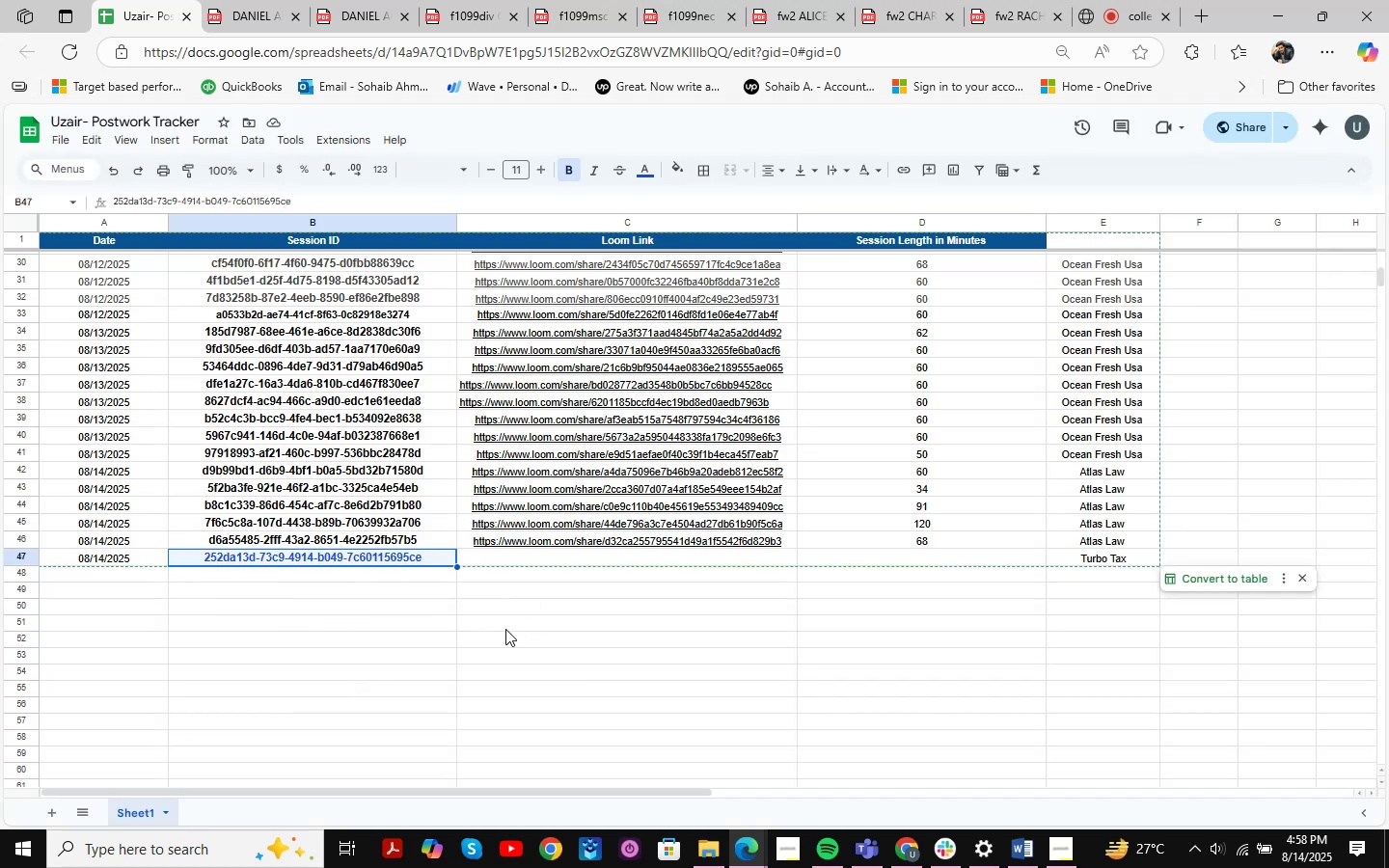 
key(Control+V)
 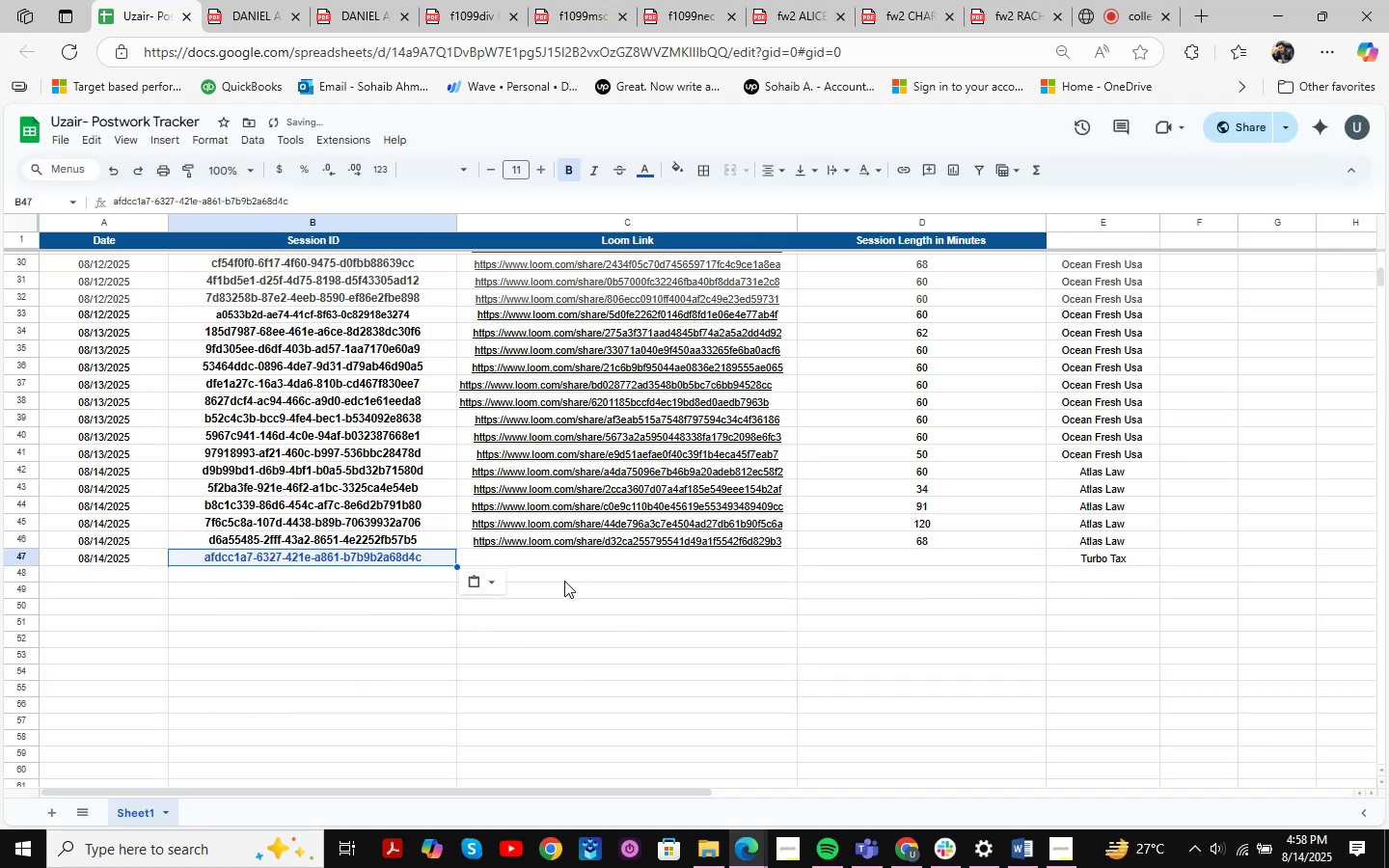 
left_click([548, 560])
 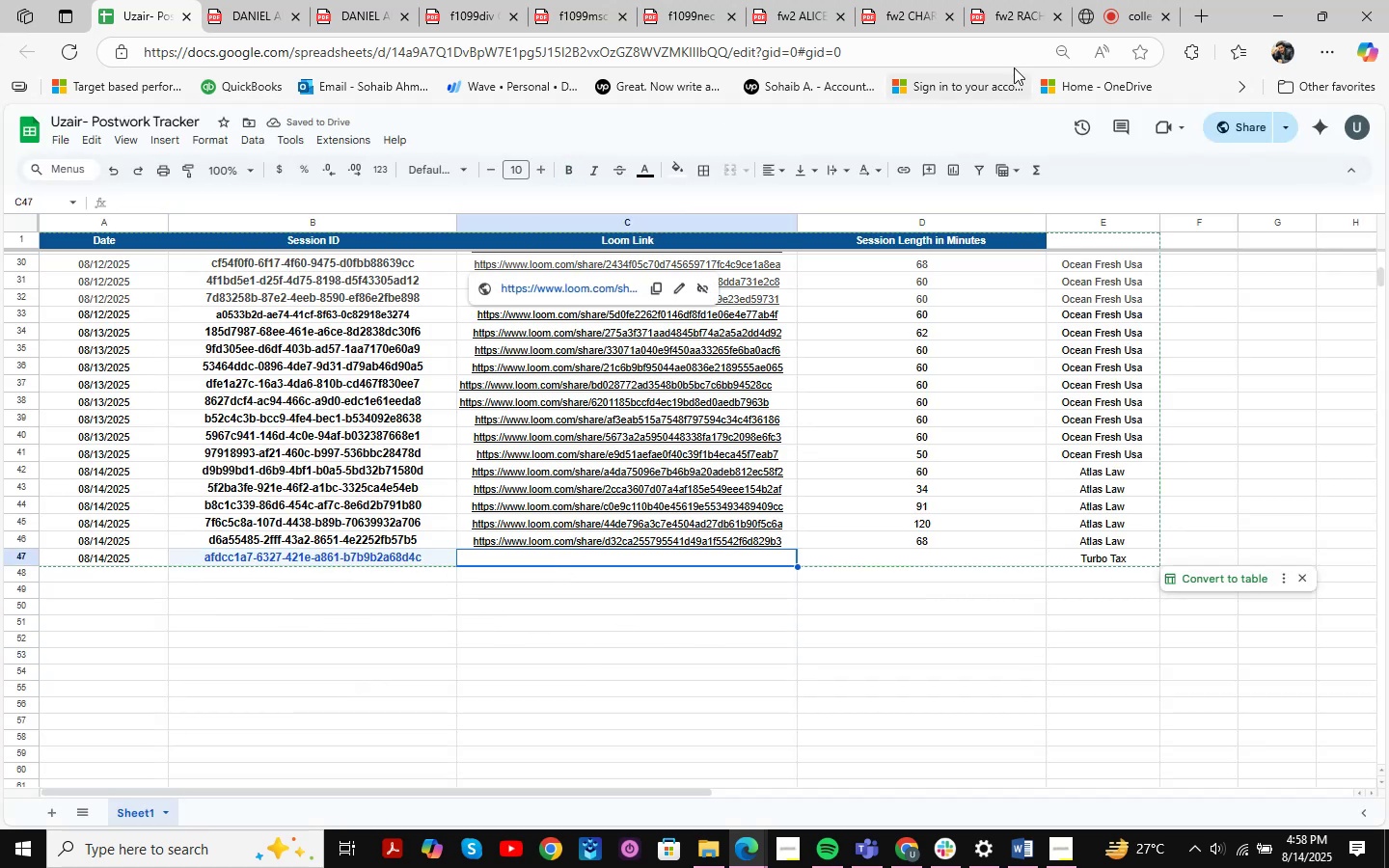 
left_click([1016, 29])
 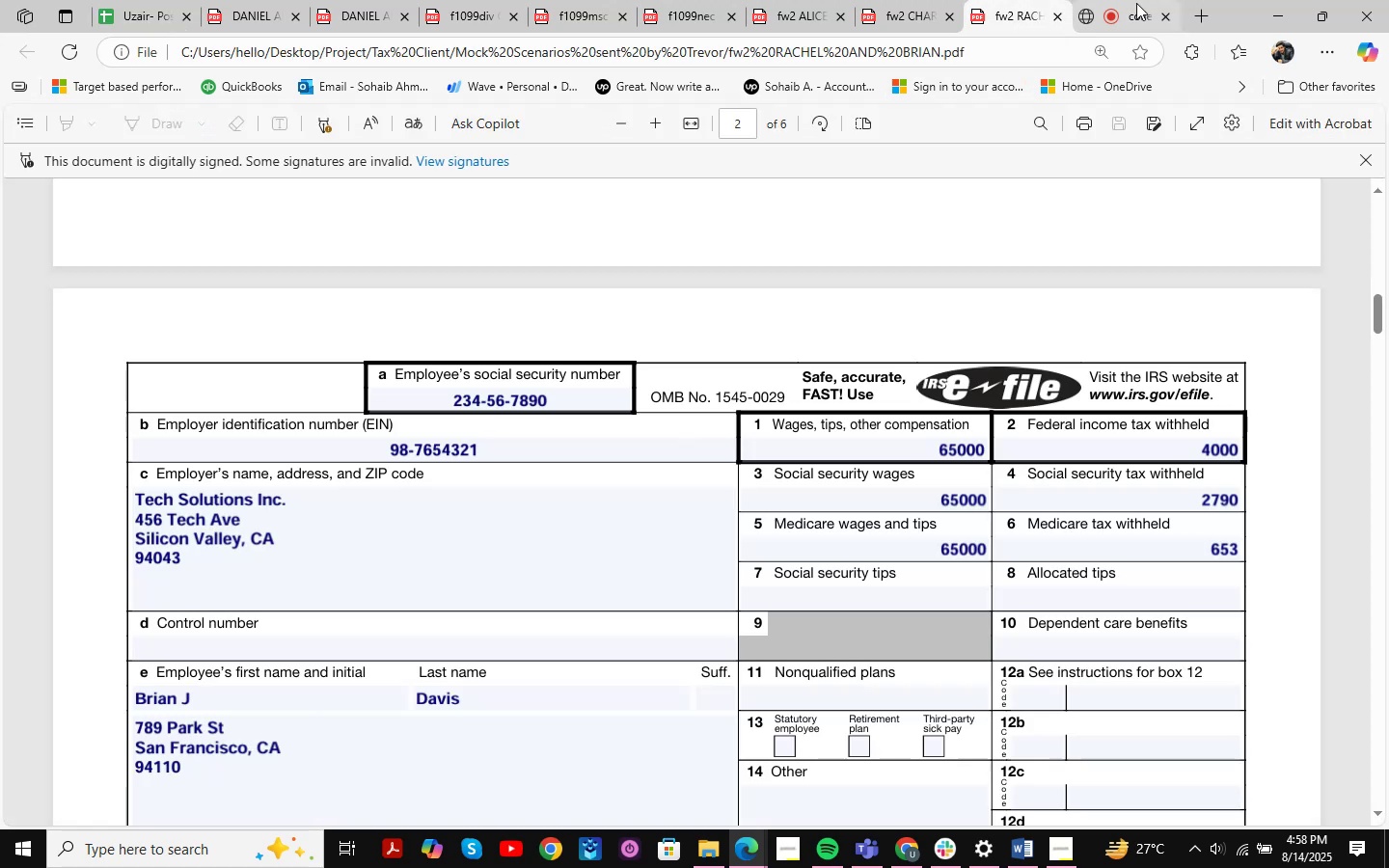 
left_click([1136, 3])
 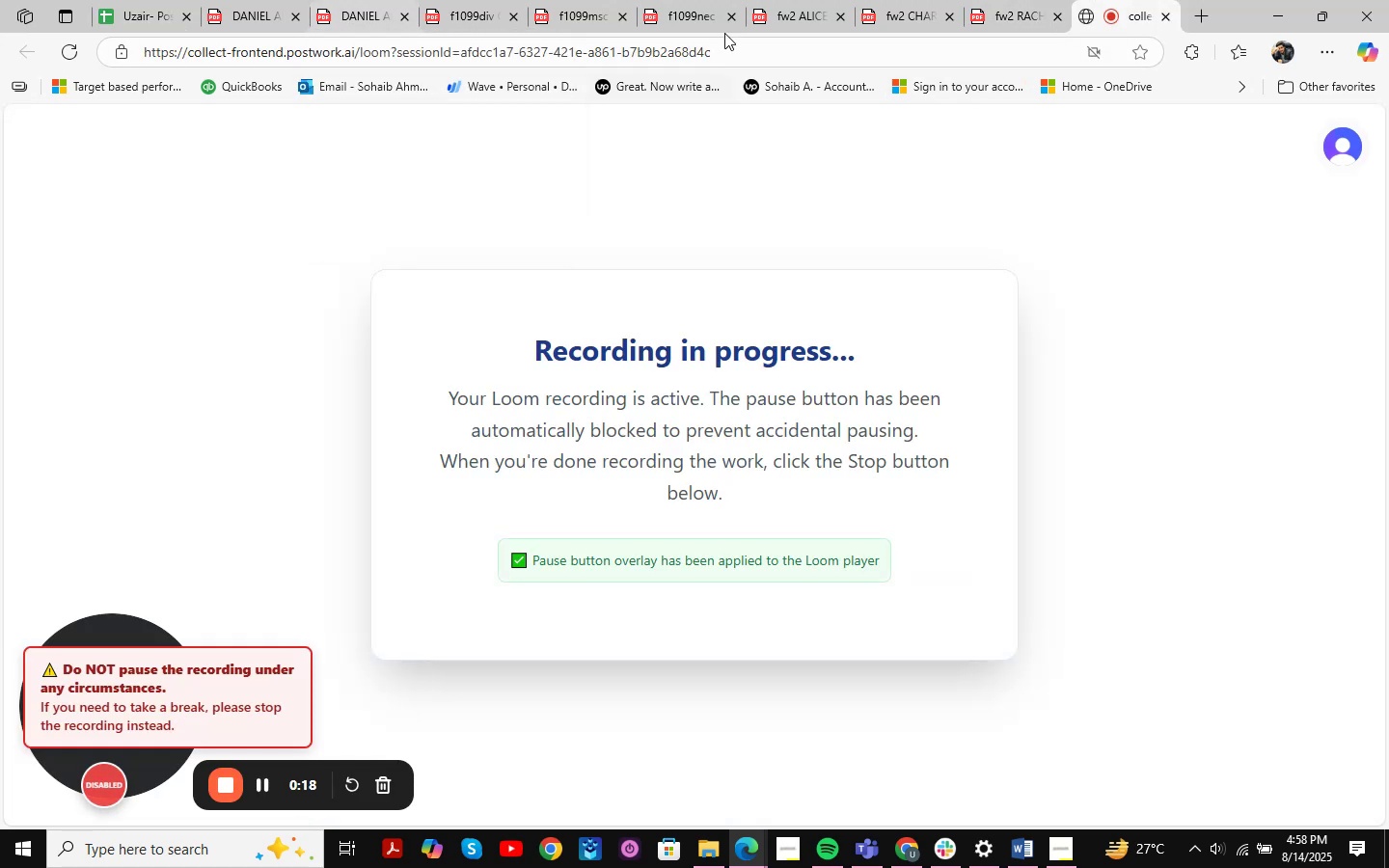 
left_click([794, 15])
 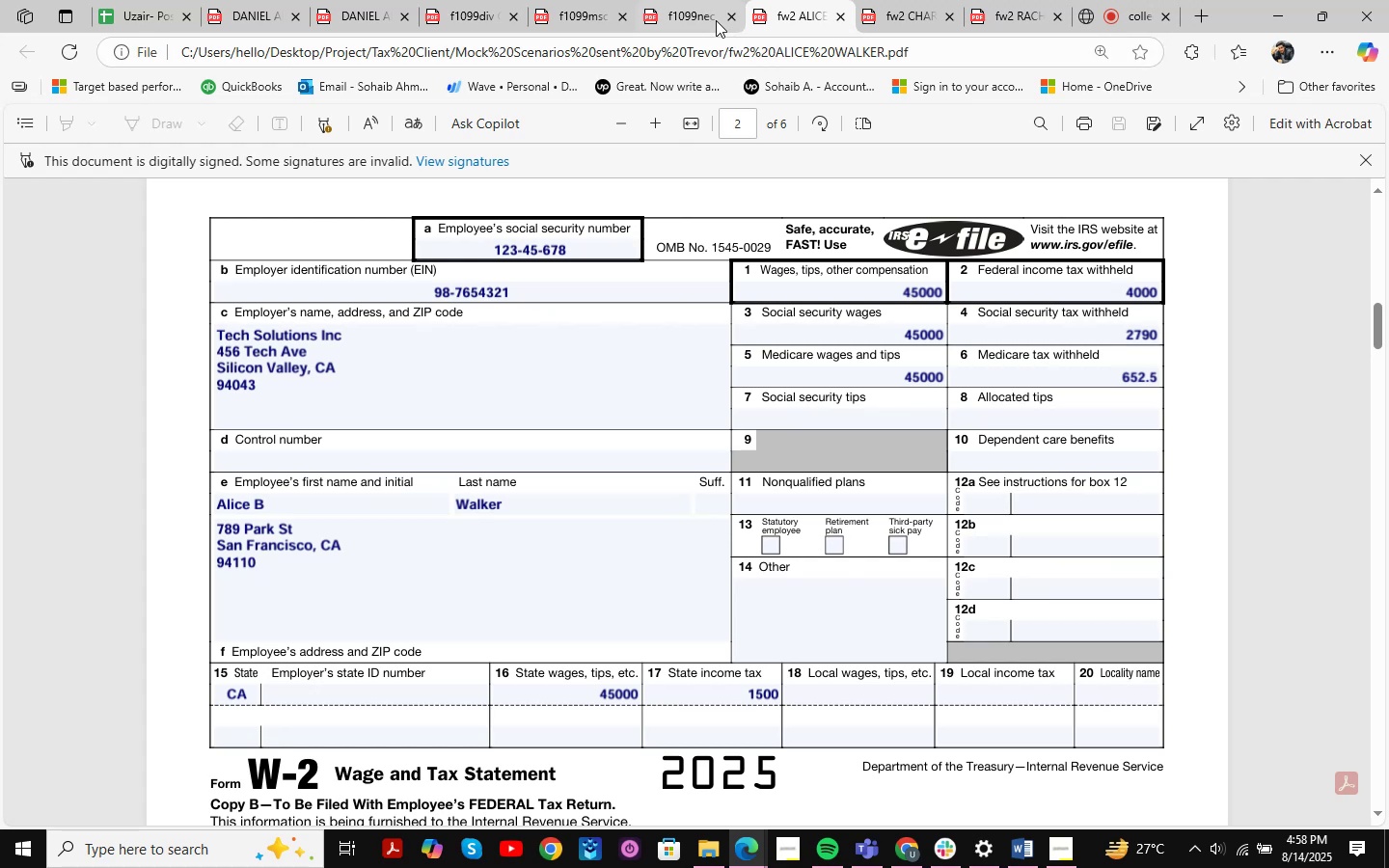 
left_click([691, 8])
 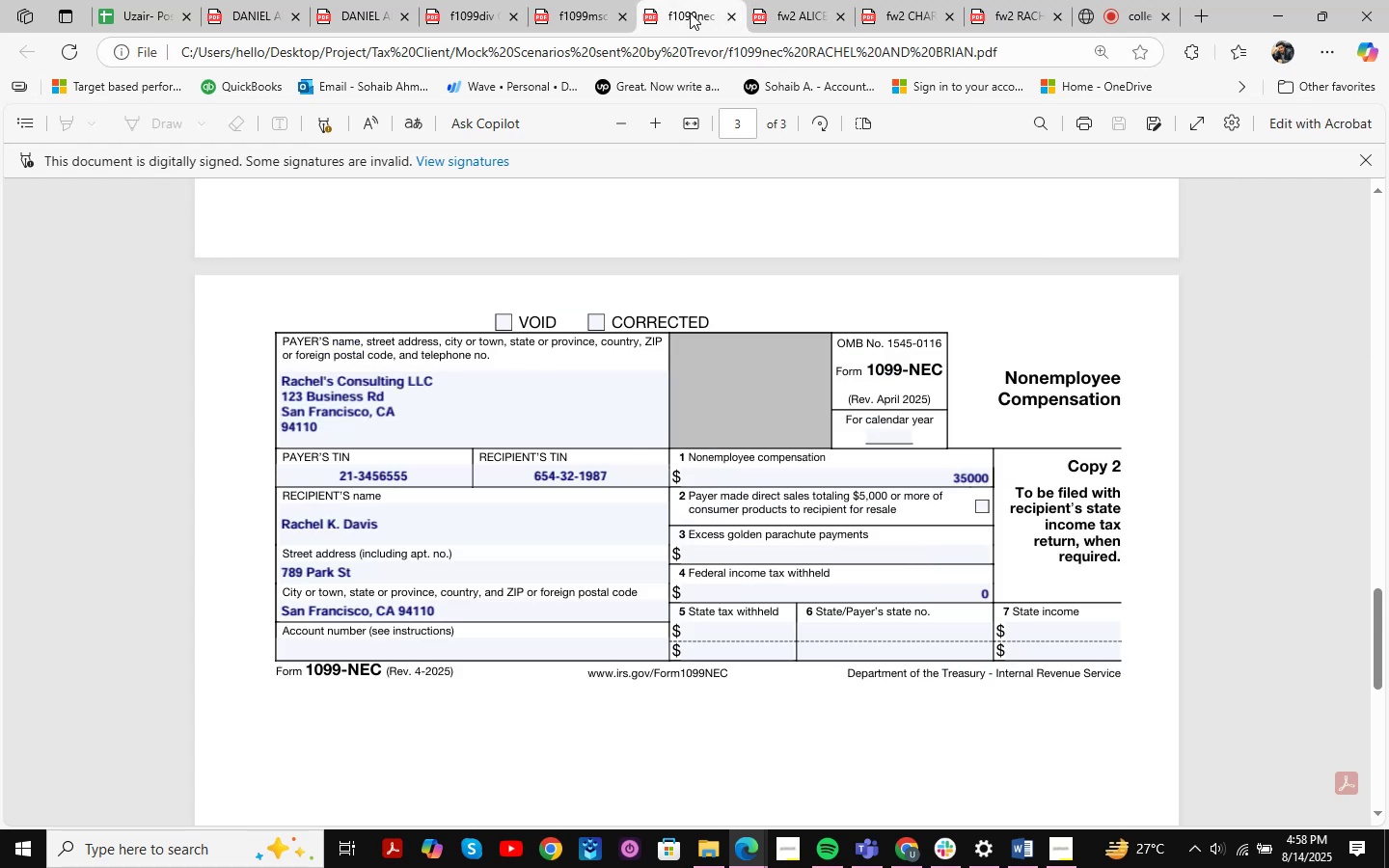 
scroll: coordinate [778, 356], scroll_direction: up, amount: 22.0
 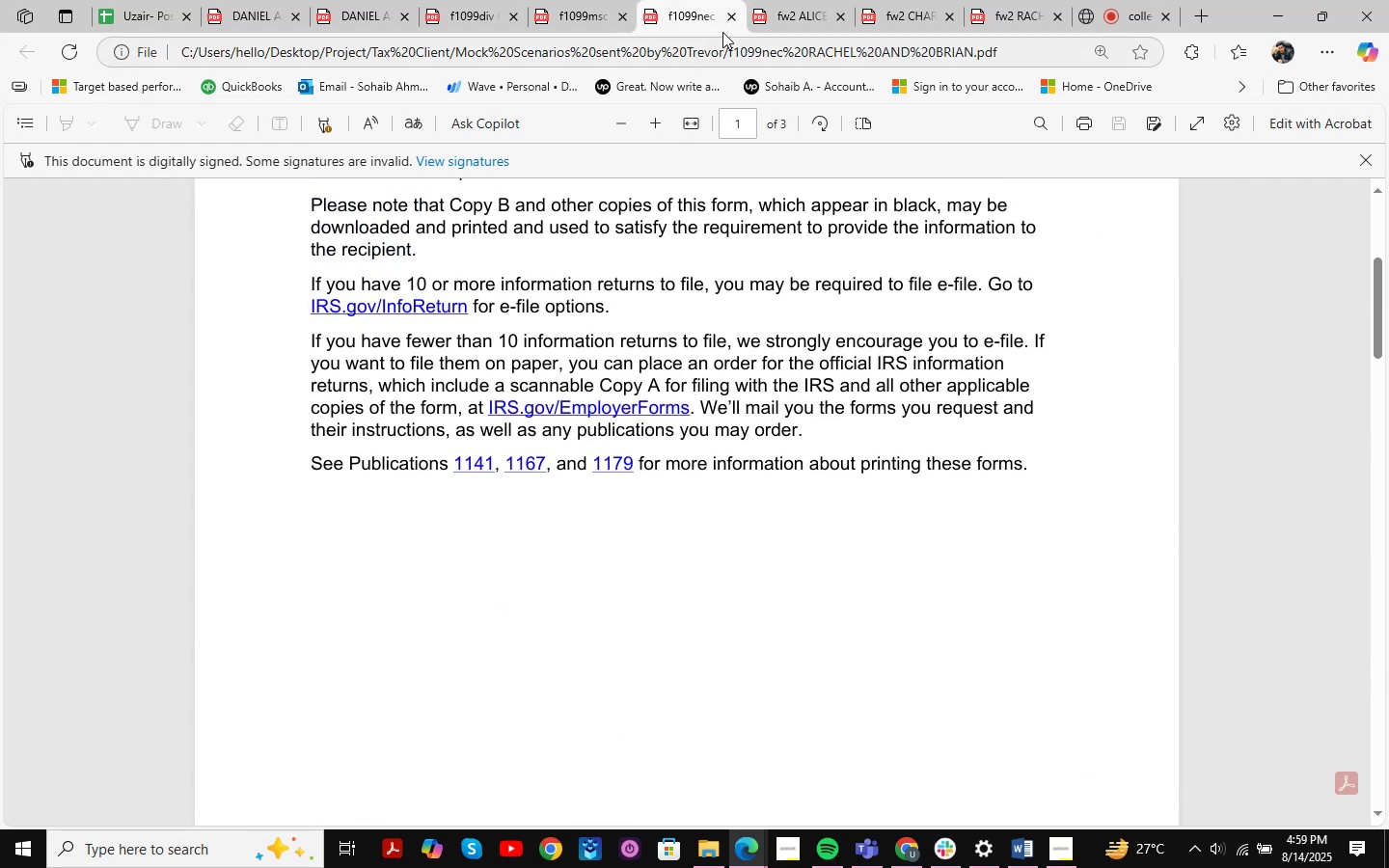 
left_click([725, 19])
 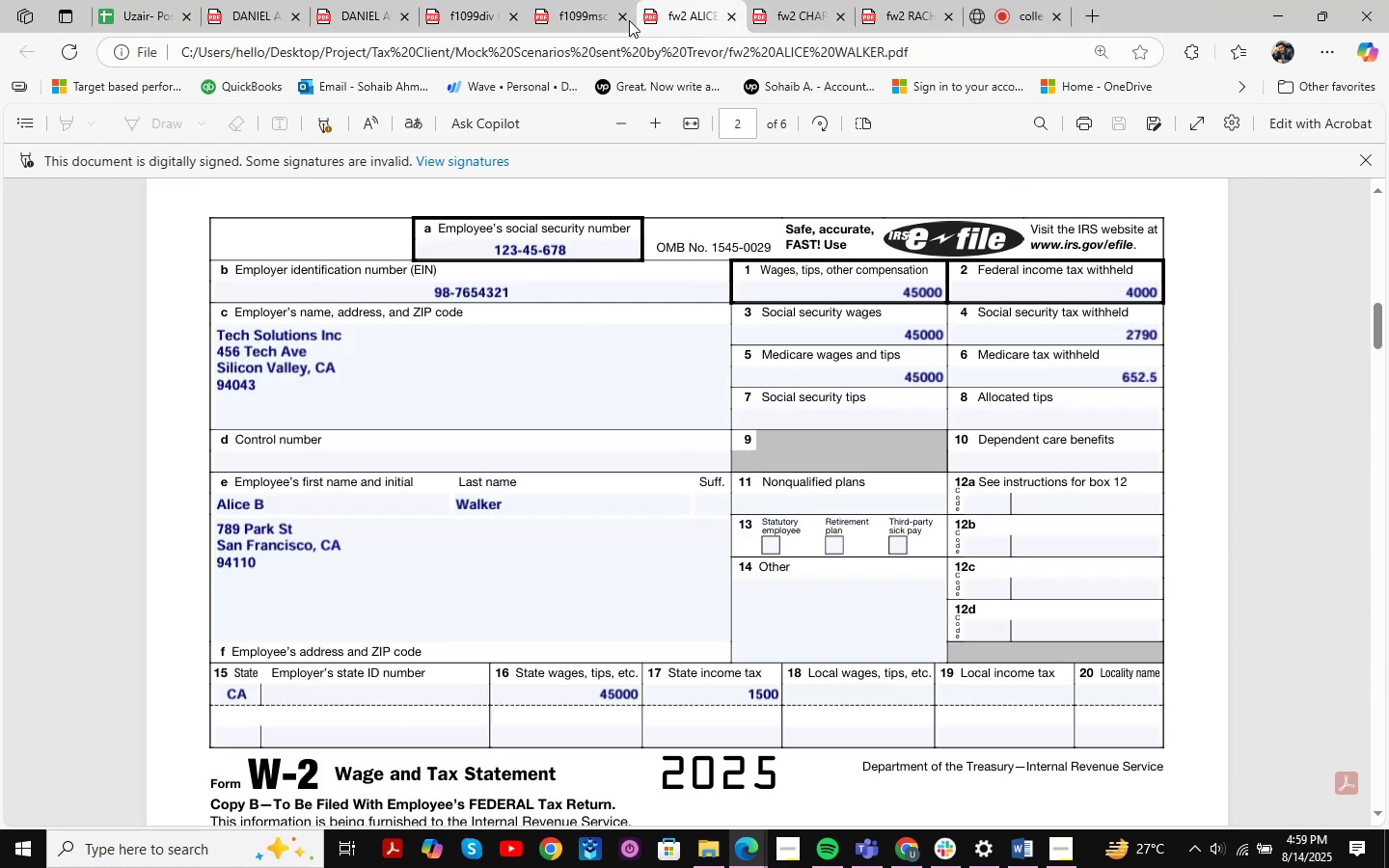 
left_click([624, 19])
 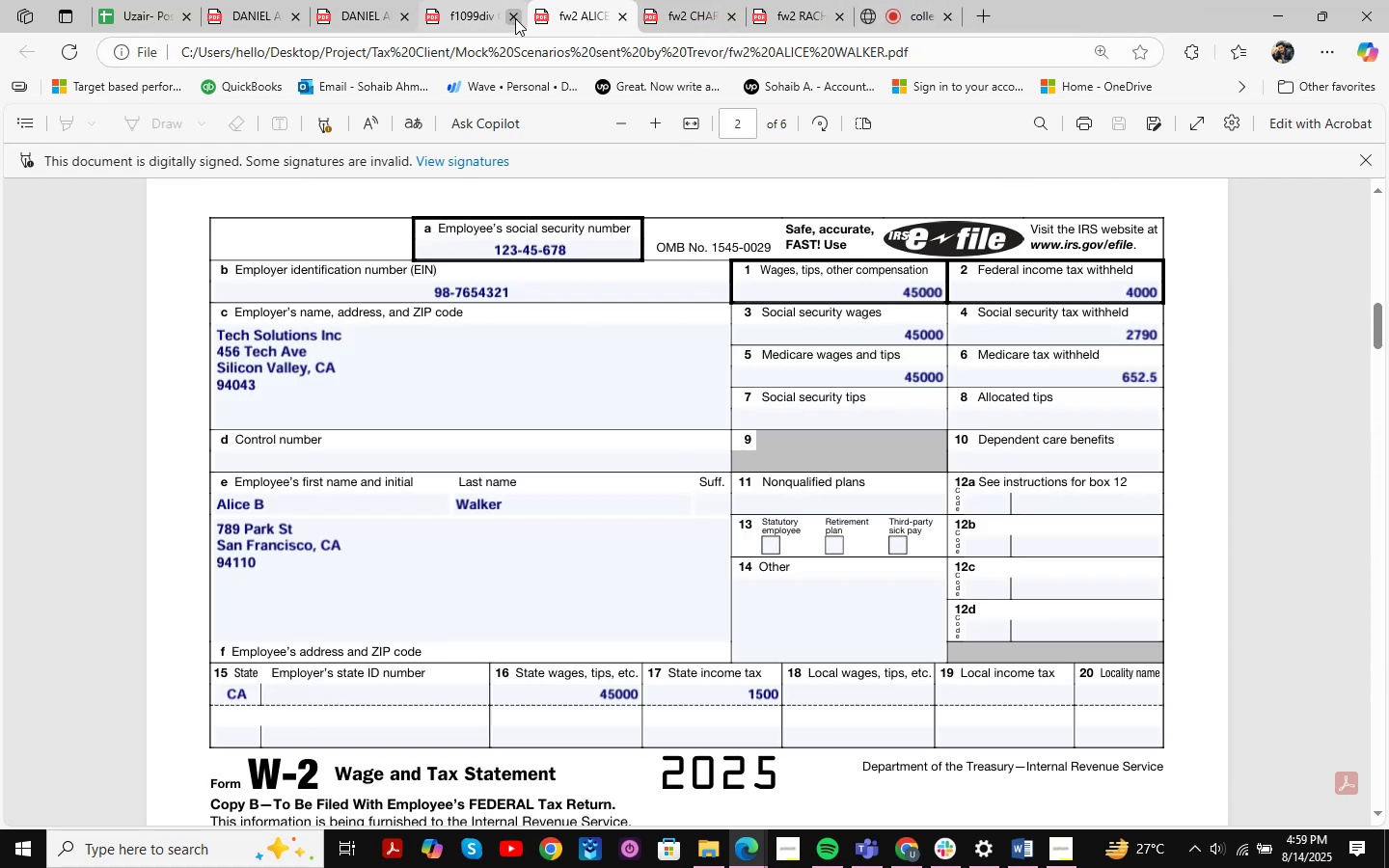 
left_click([512, 15])
 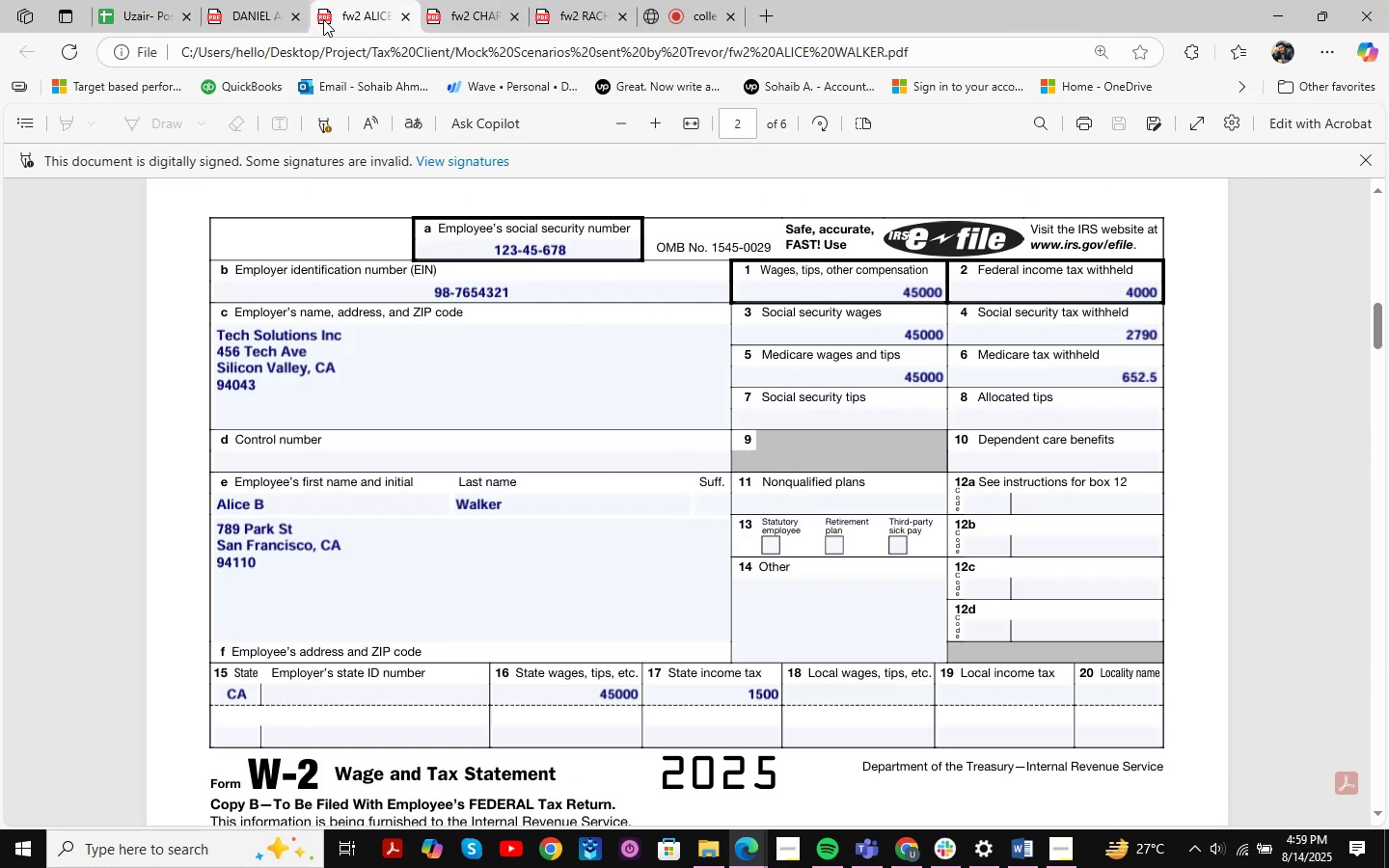 
double_click([294, 13])
 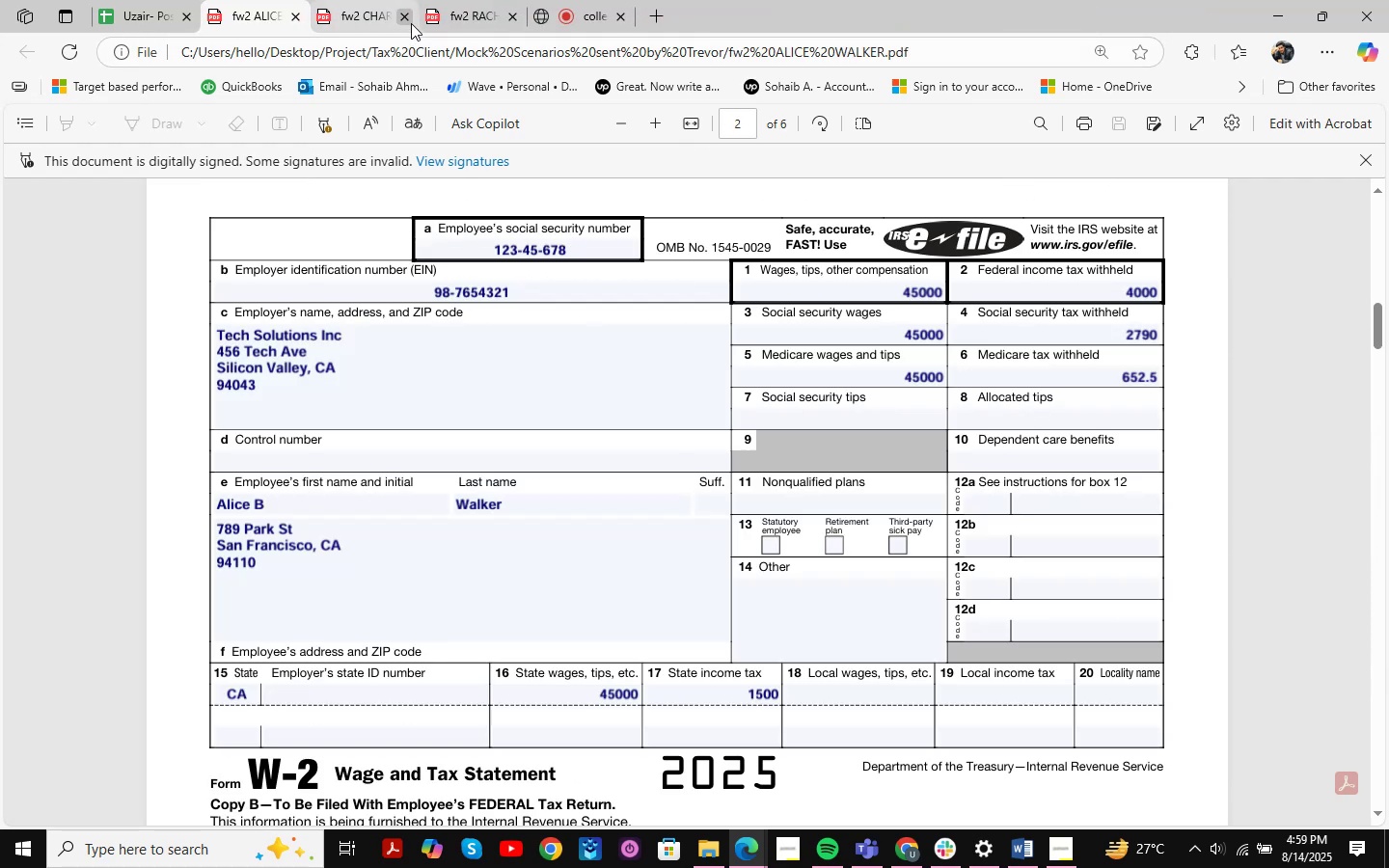 
left_click([411, 23])
 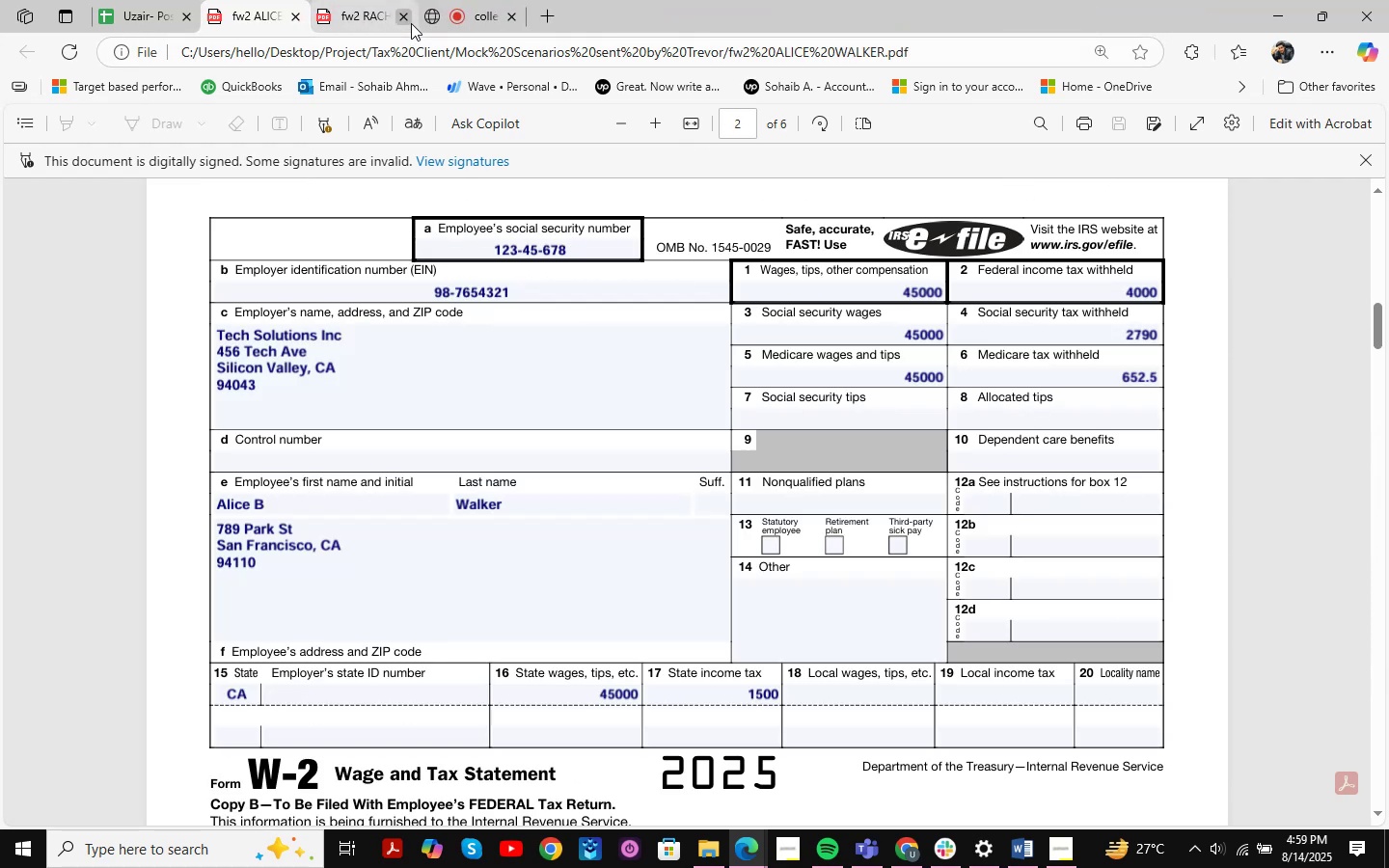 
left_click([410, 23])
 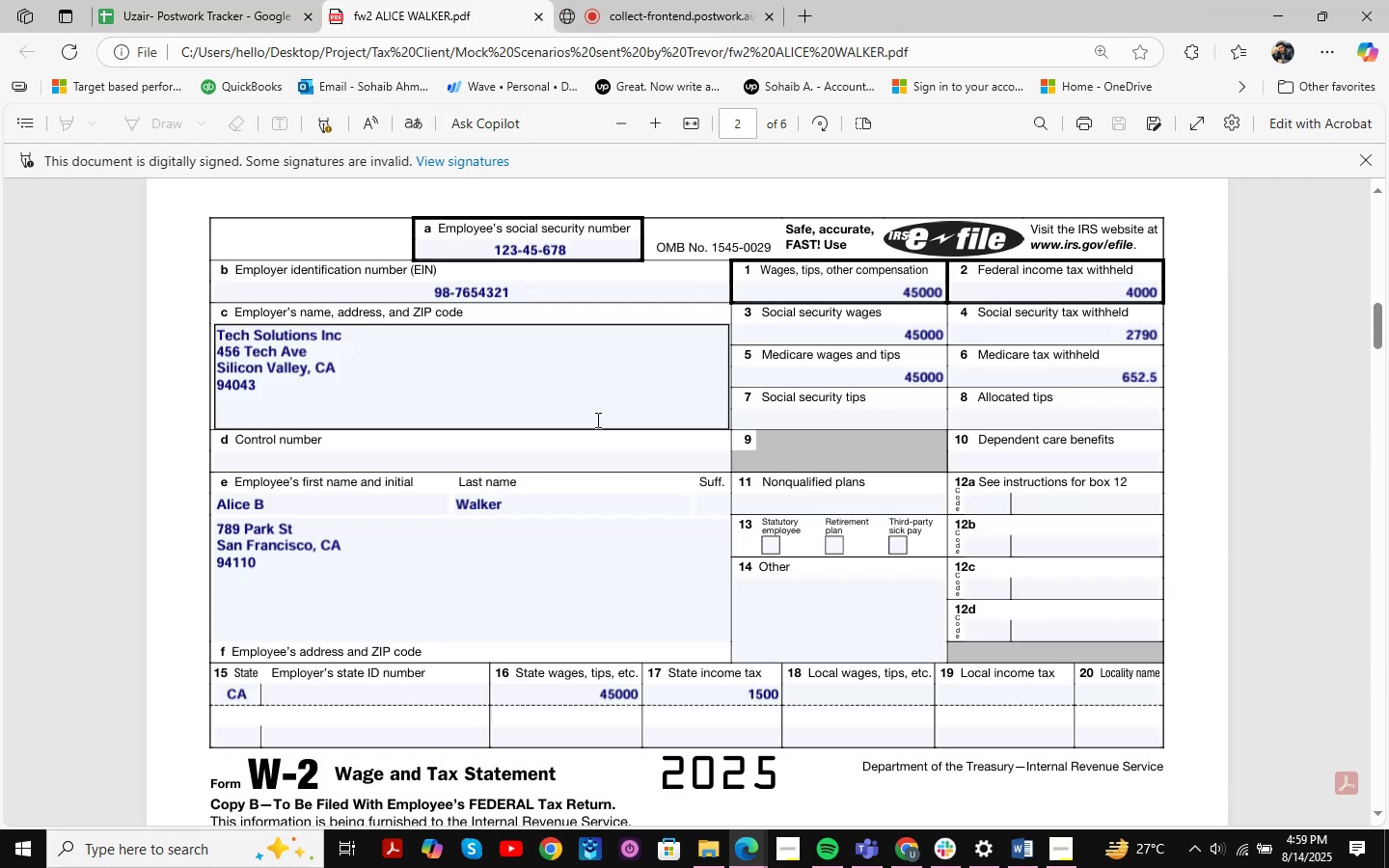 
scroll: coordinate [934, 867], scroll_direction: up, amount: 2.0
 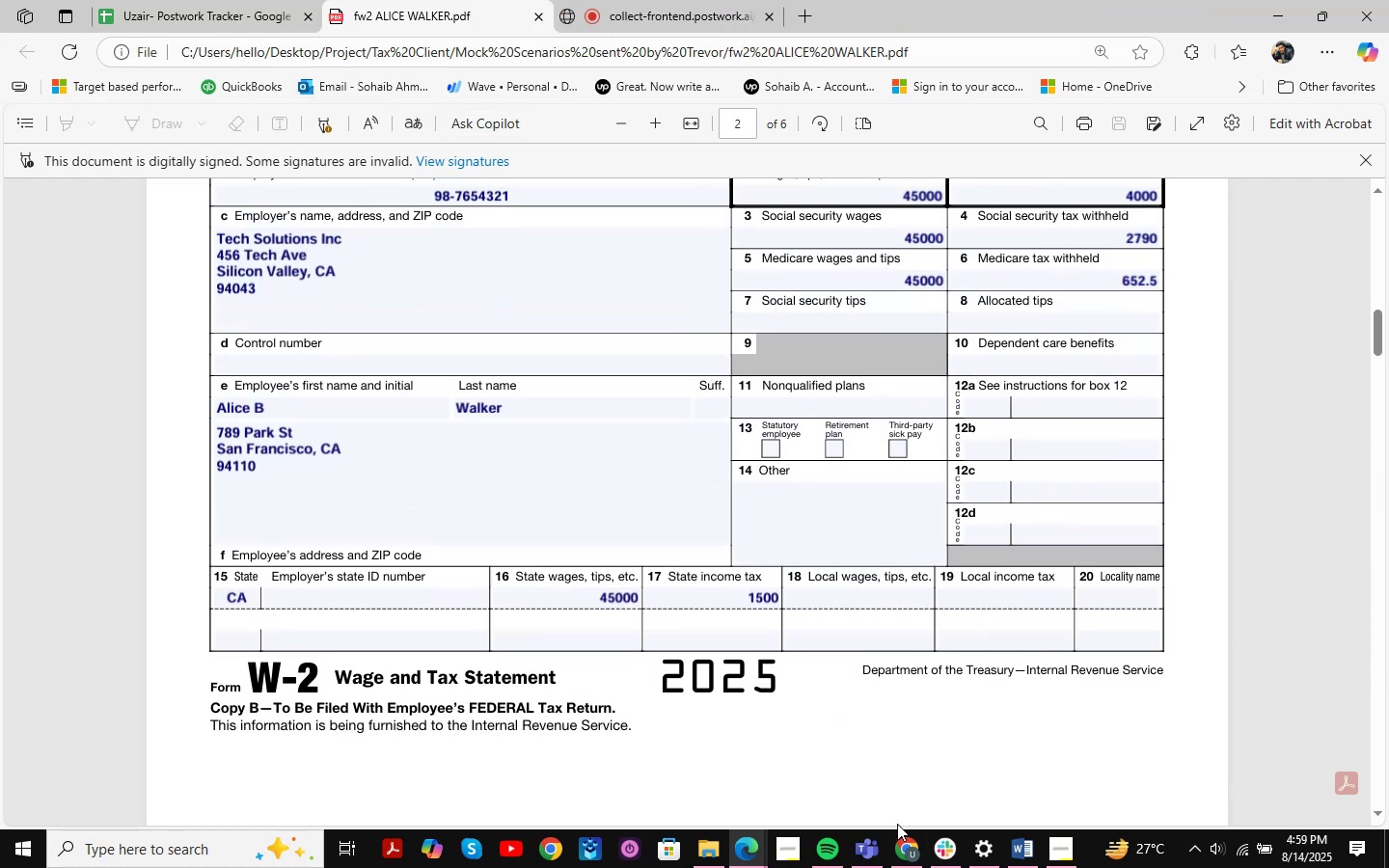 
left_click([890, 846])
 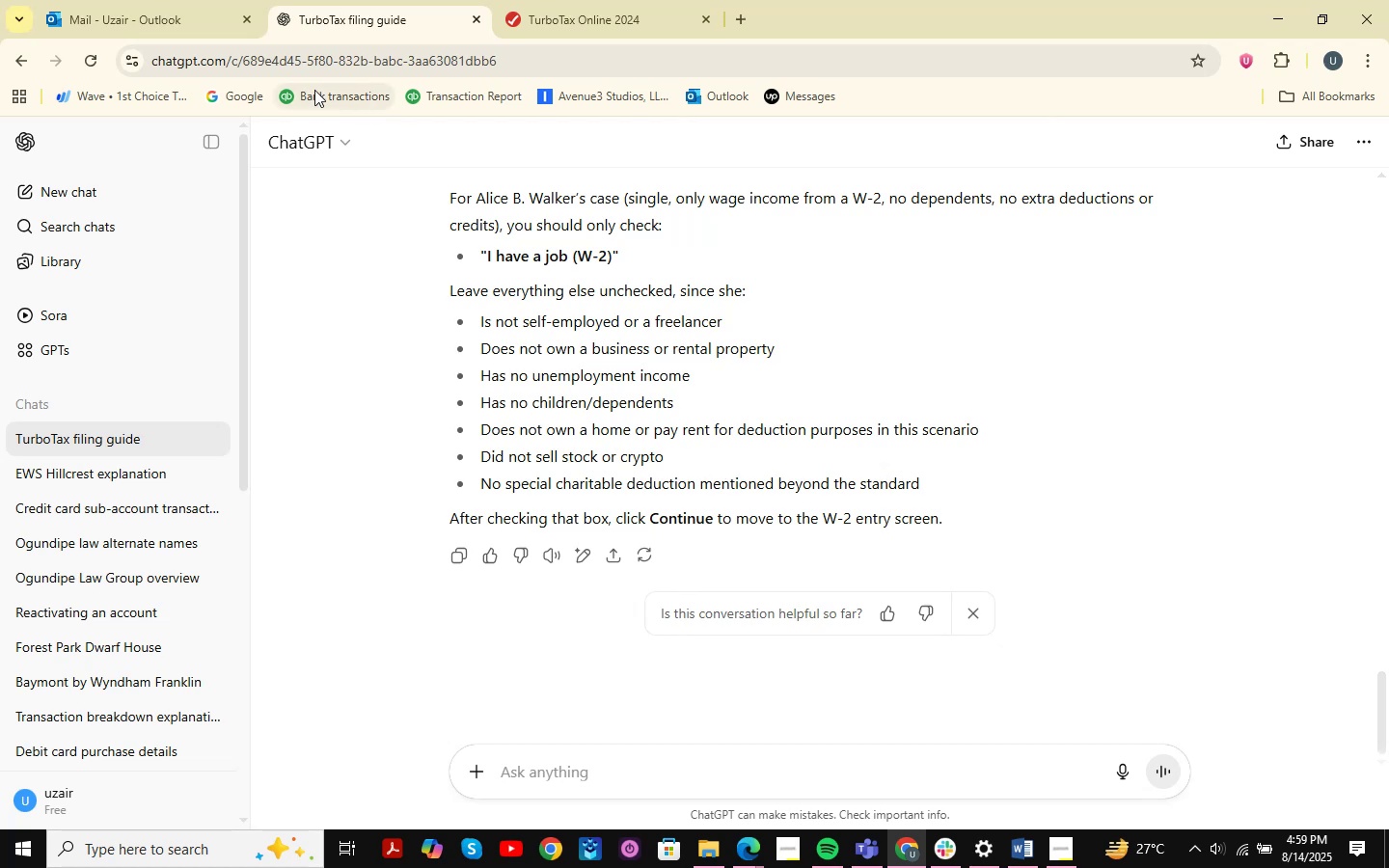 
left_click([537, 8])
 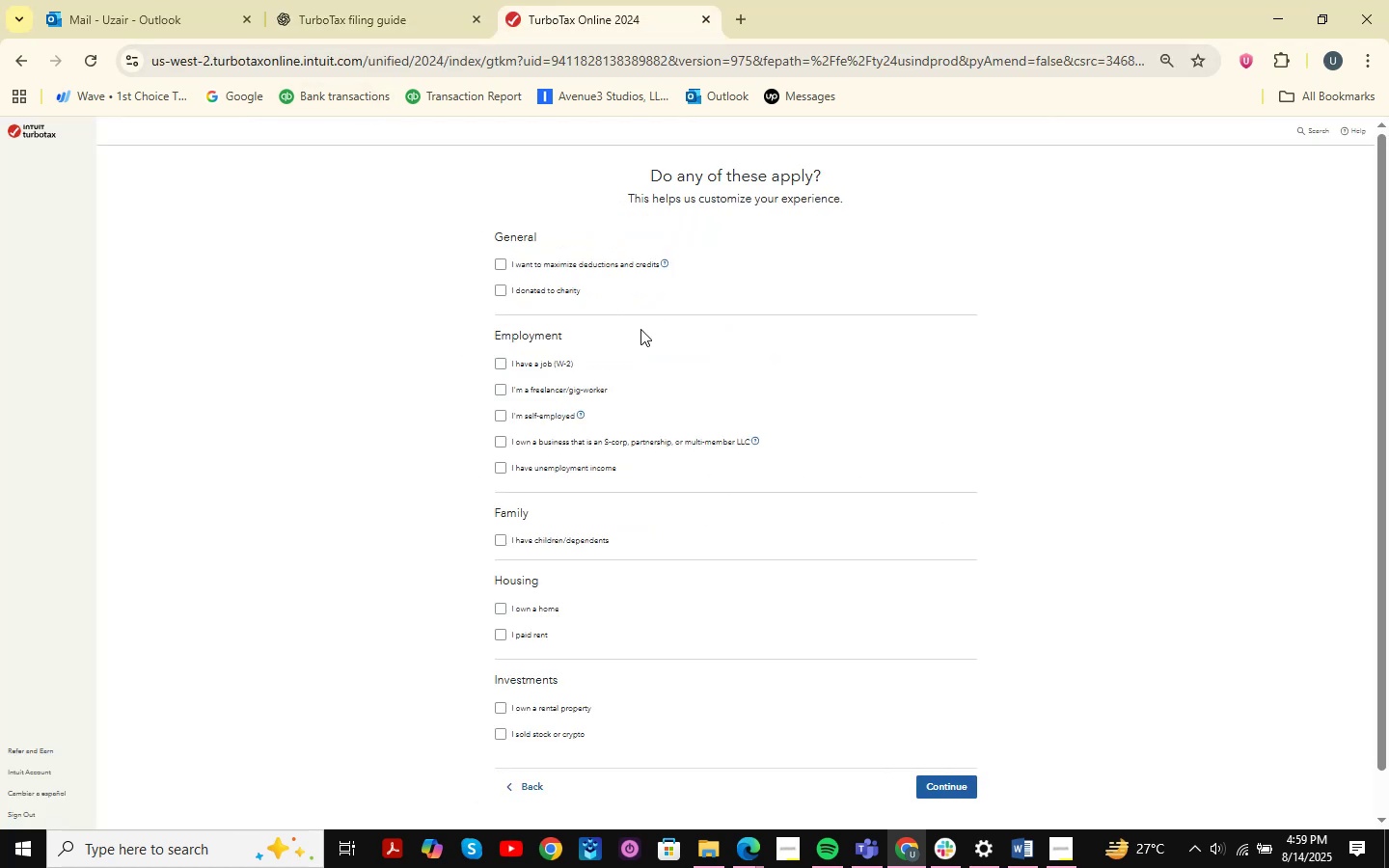 
scroll: coordinate [648, 339], scroll_direction: up, amount: 4.0
 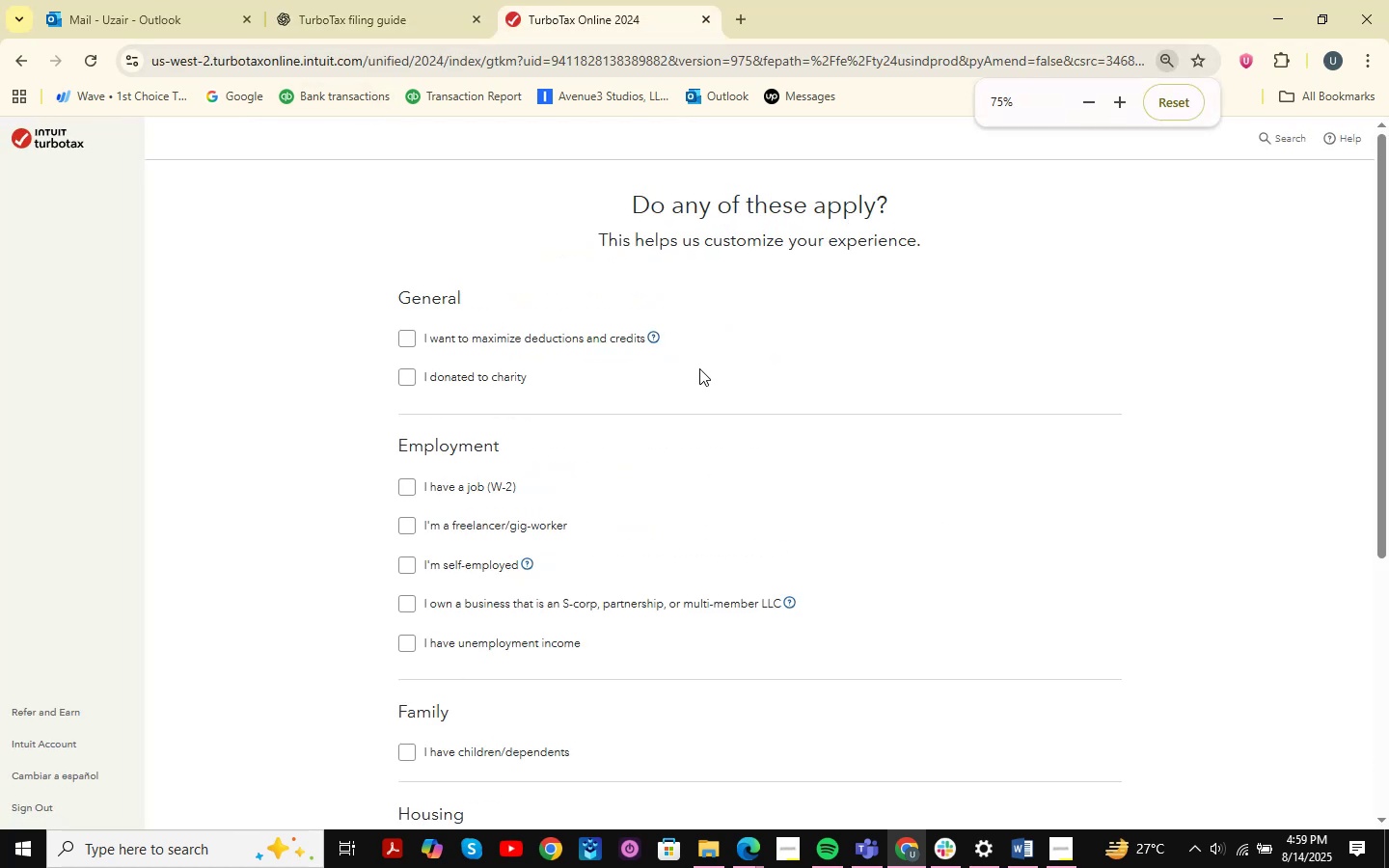 
hold_key(key=ControlLeft, duration=0.6)
 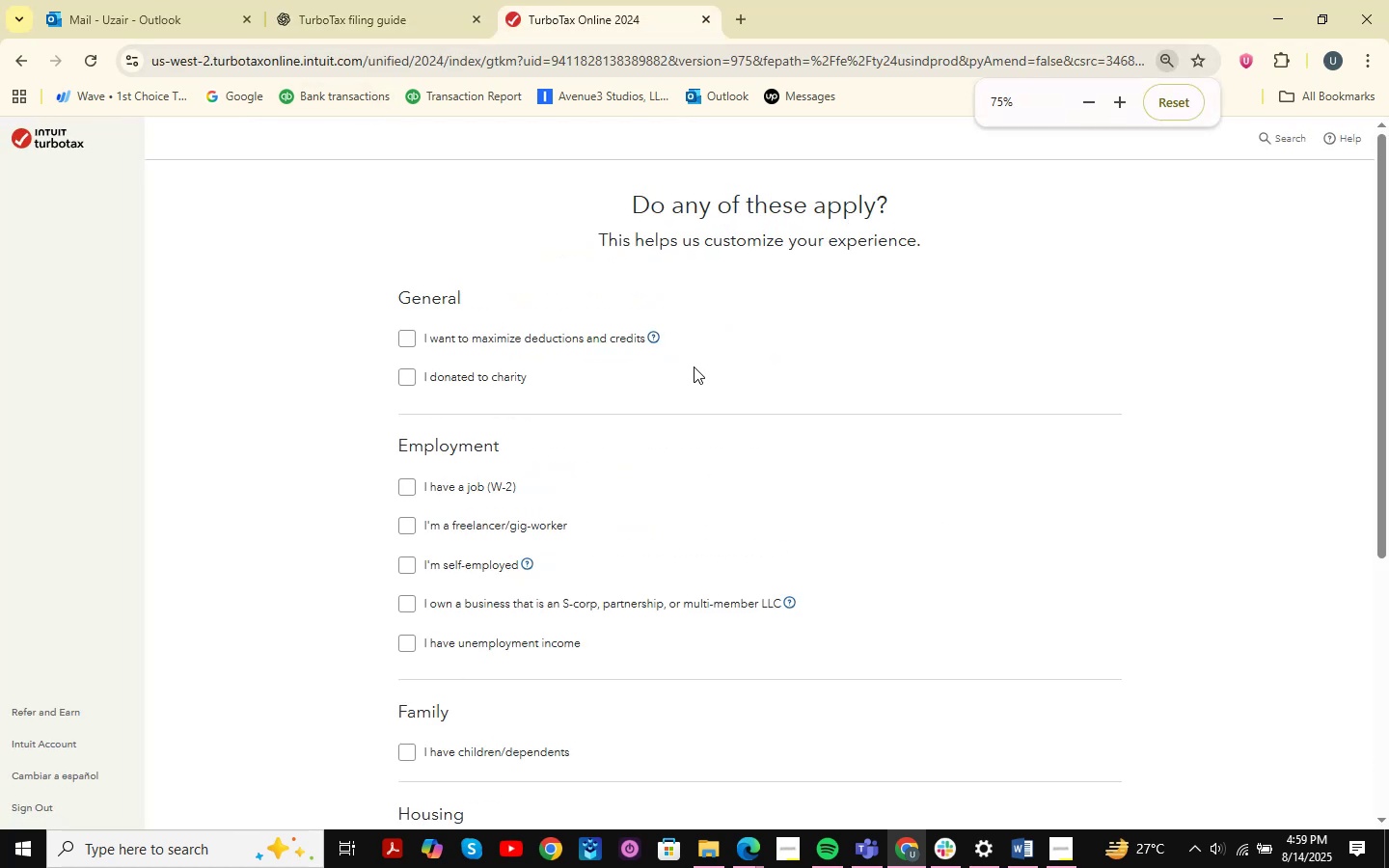 
scroll: coordinate [686, 374], scroll_direction: up, amount: 2.0
 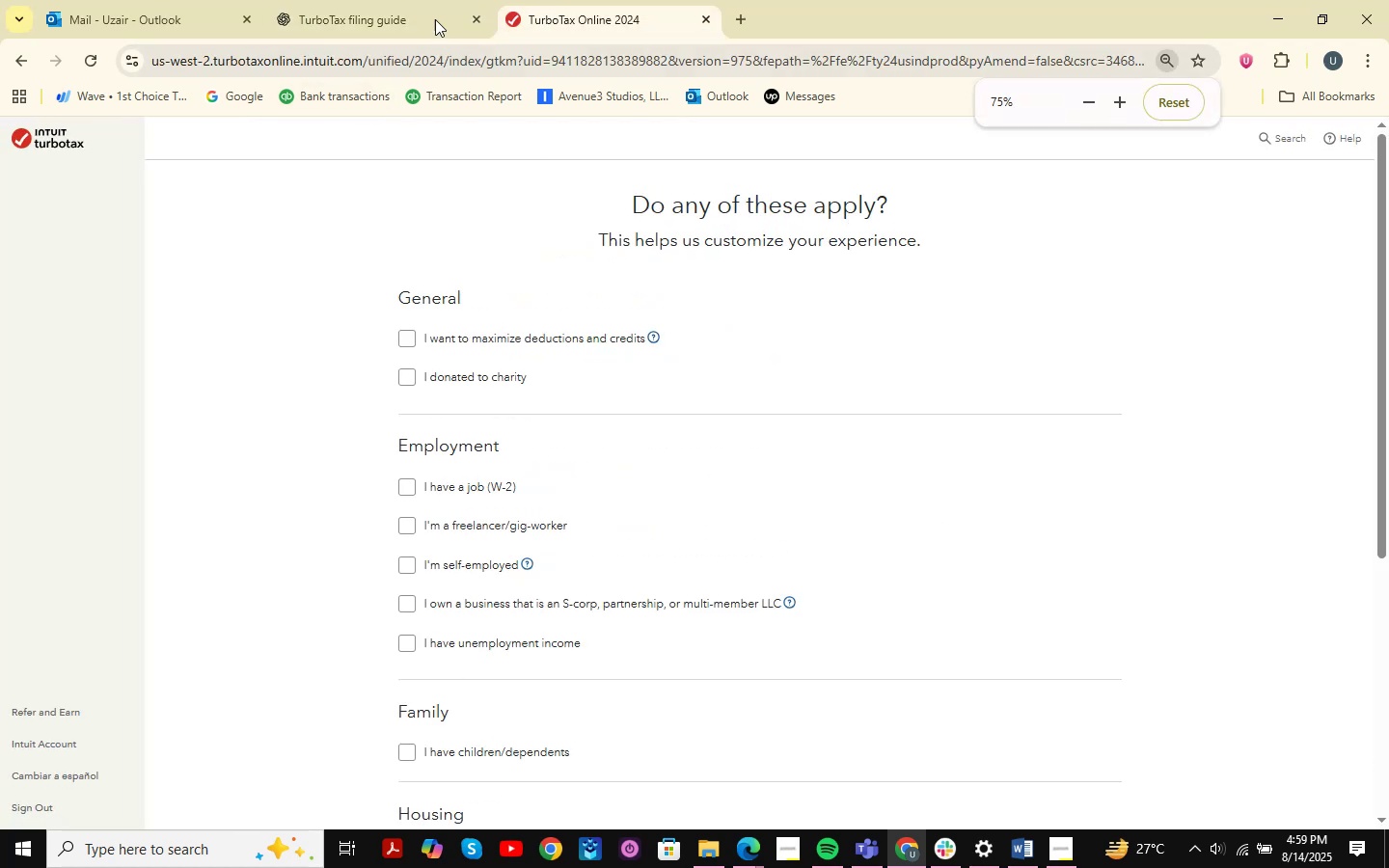 
left_click([435, 19])
 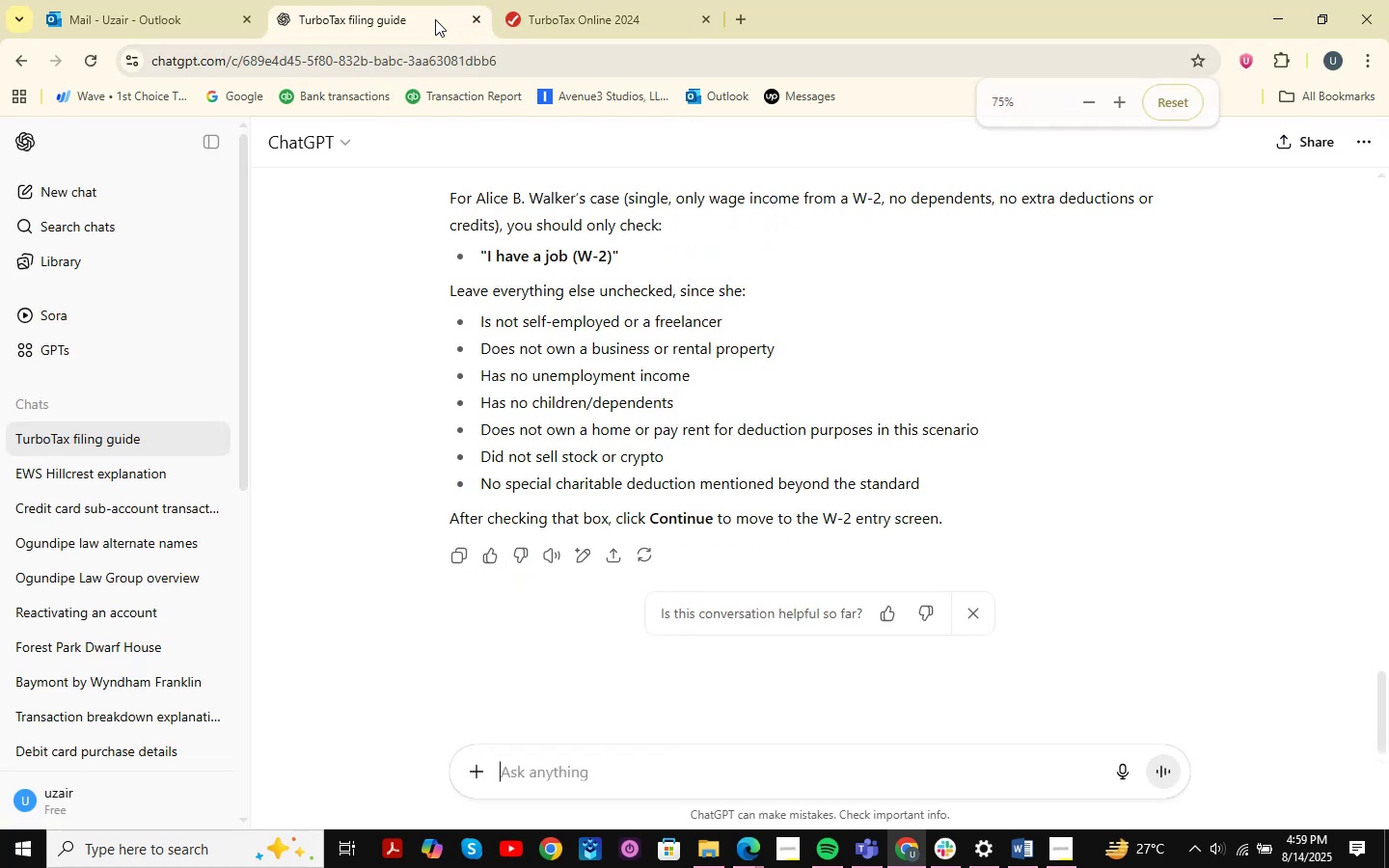 
scroll: coordinate [856, 526], scroll_direction: down, amount: 1.0
 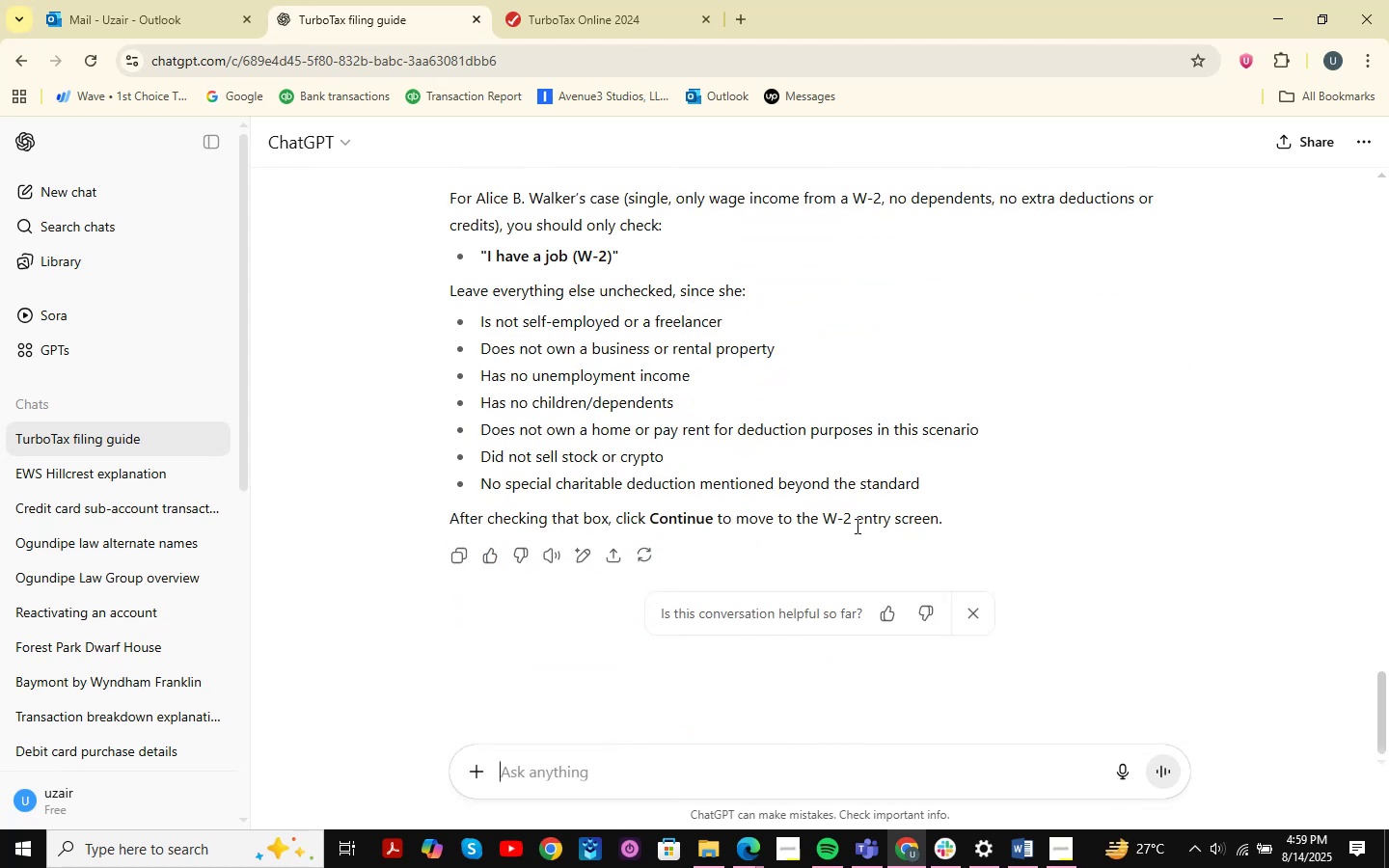 
scroll: coordinate [856, 526], scroll_direction: up, amount: 3.0
 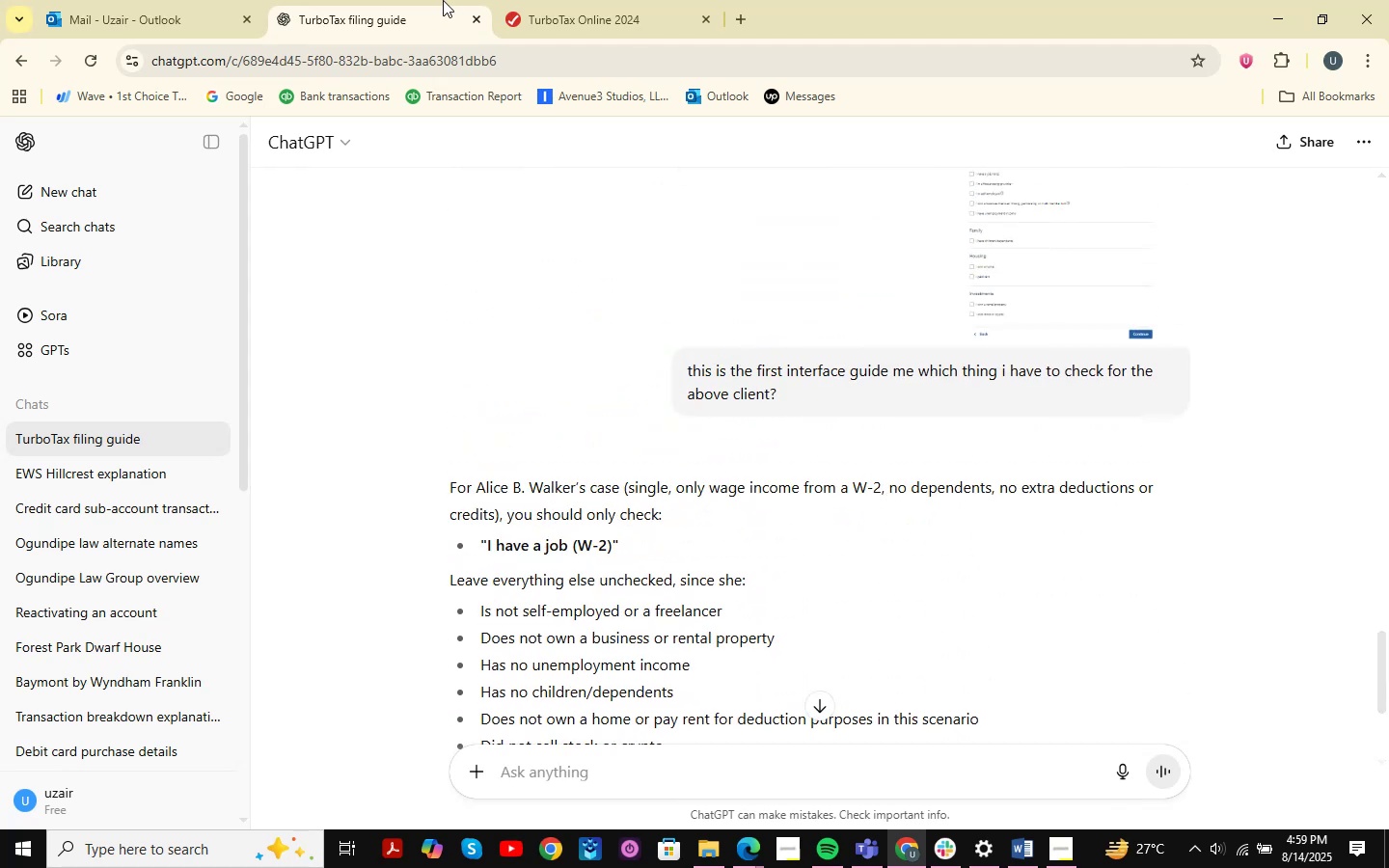 
left_click([583, 4])
 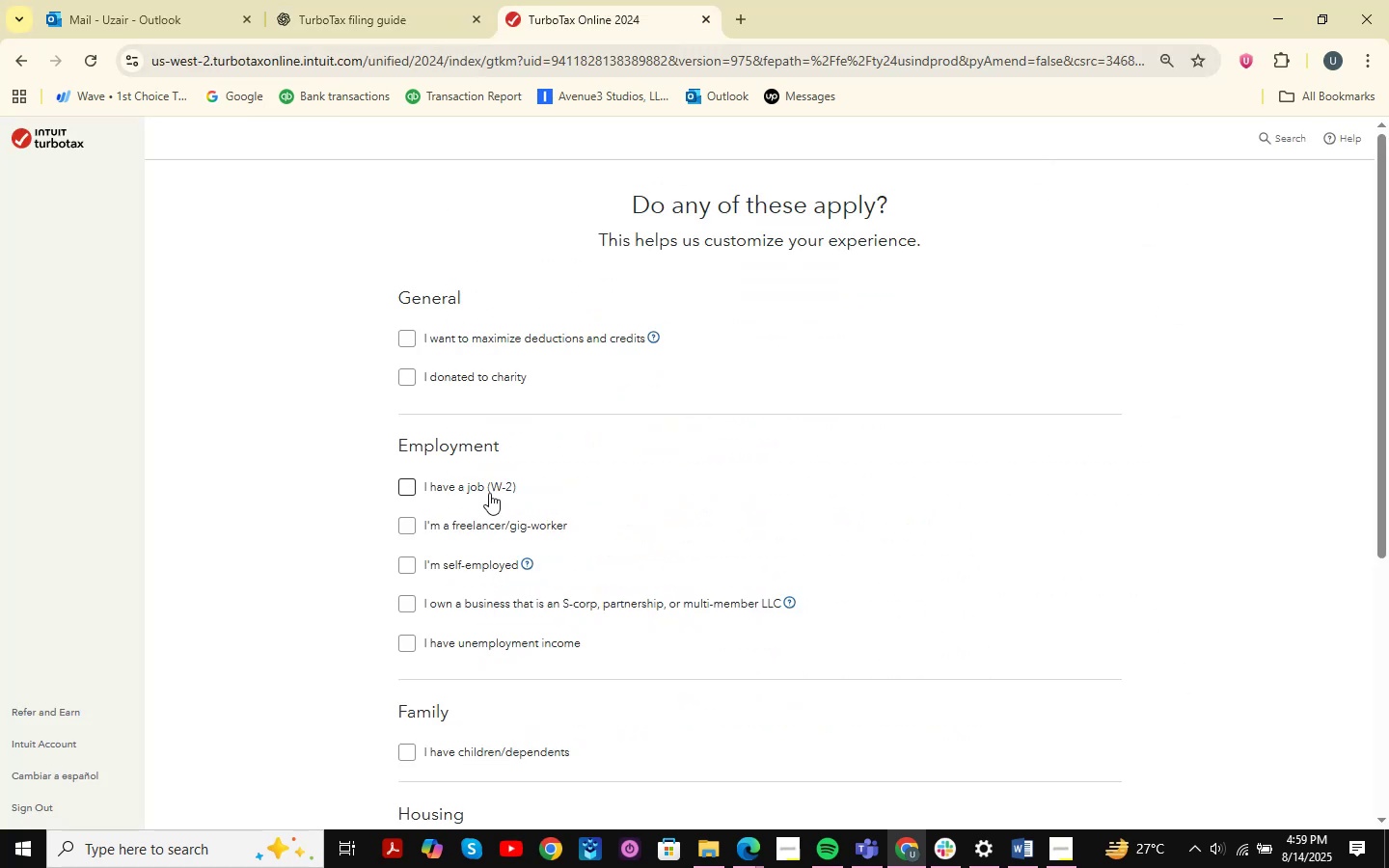 
left_click([424, 474])
 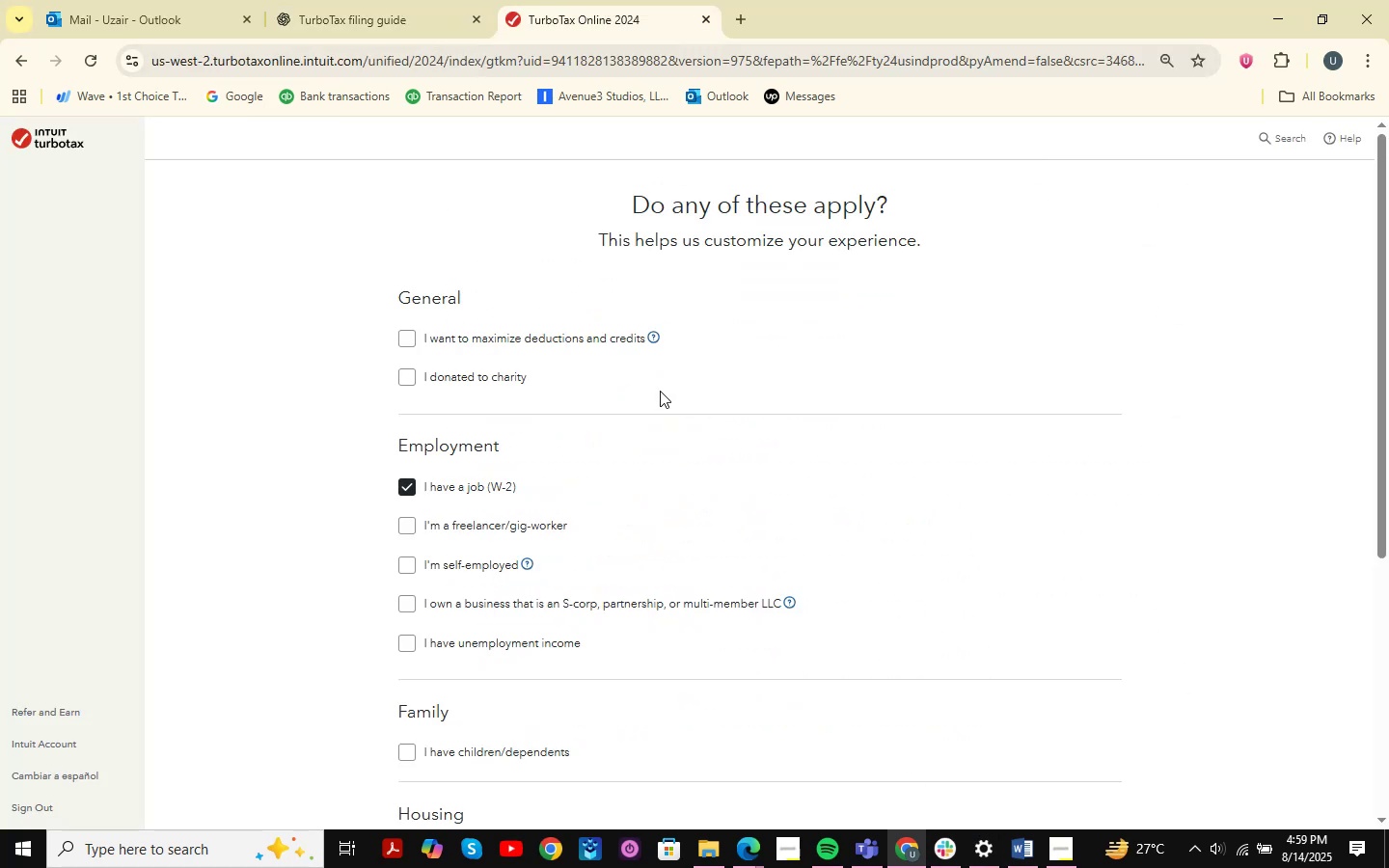 
wait(5.27)
 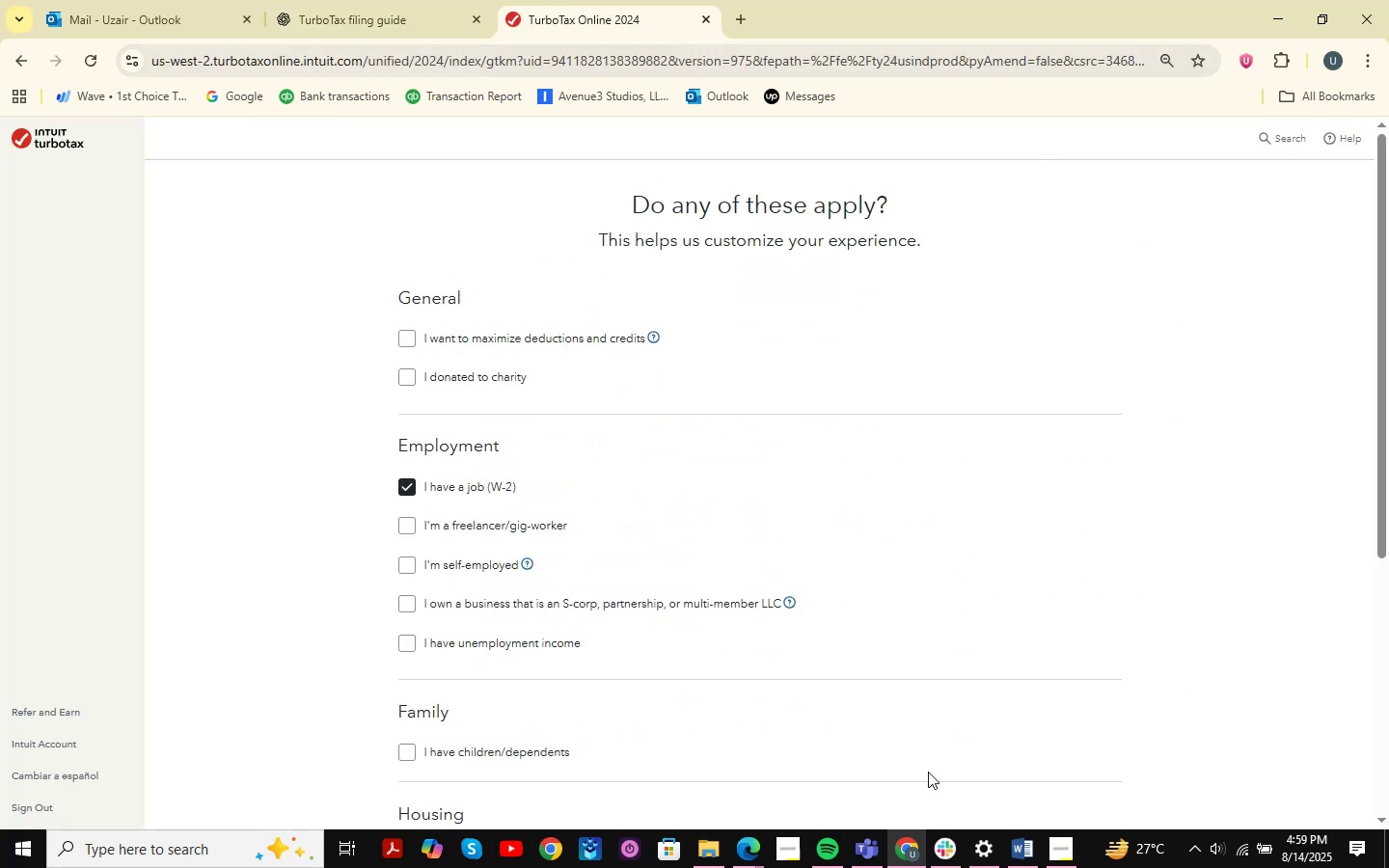 
scroll: coordinate [692, 400], scroll_direction: down, amount: 1.0
 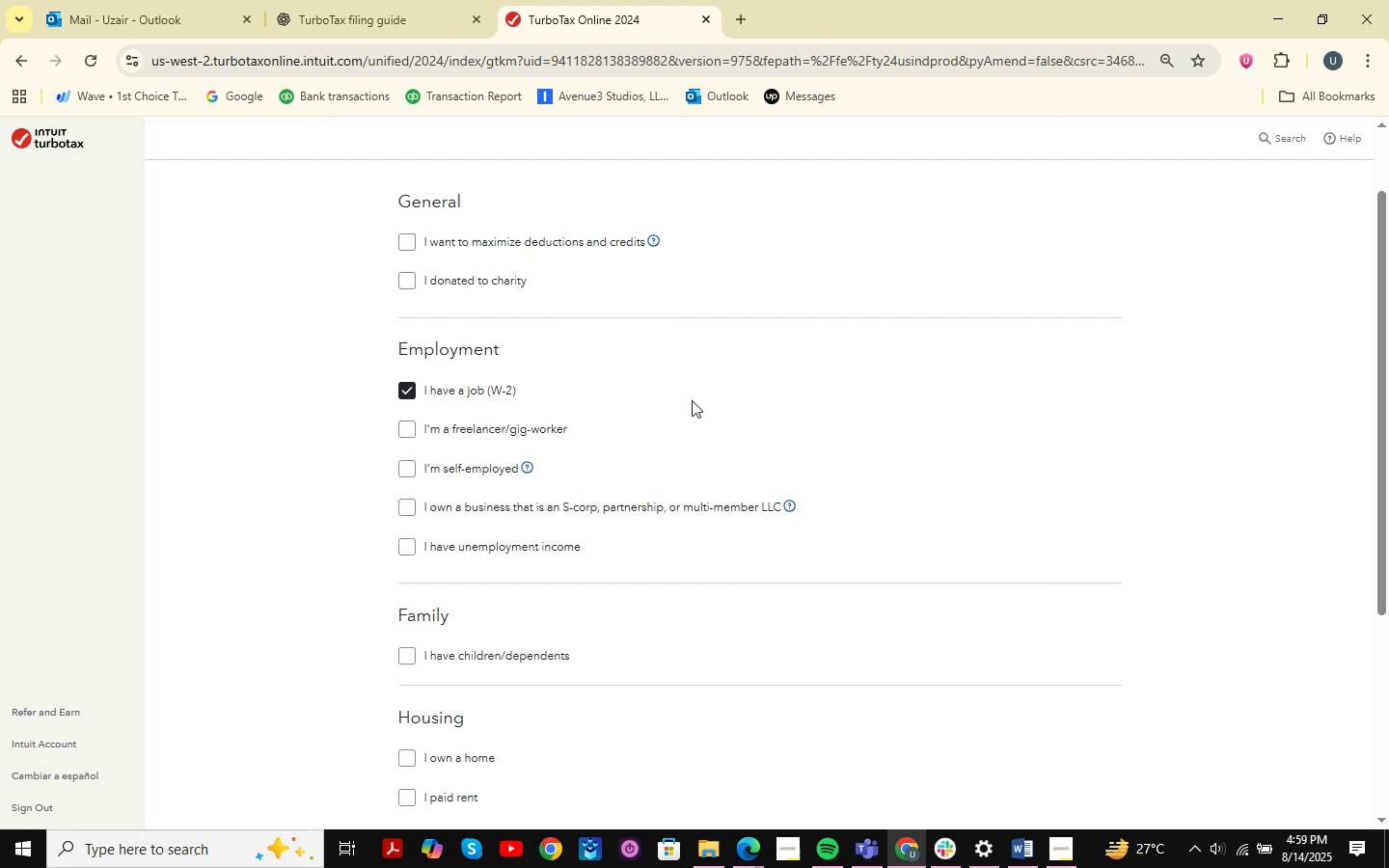 
scroll: coordinate [692, 400], scroll_direction: up, amount: 1.0
 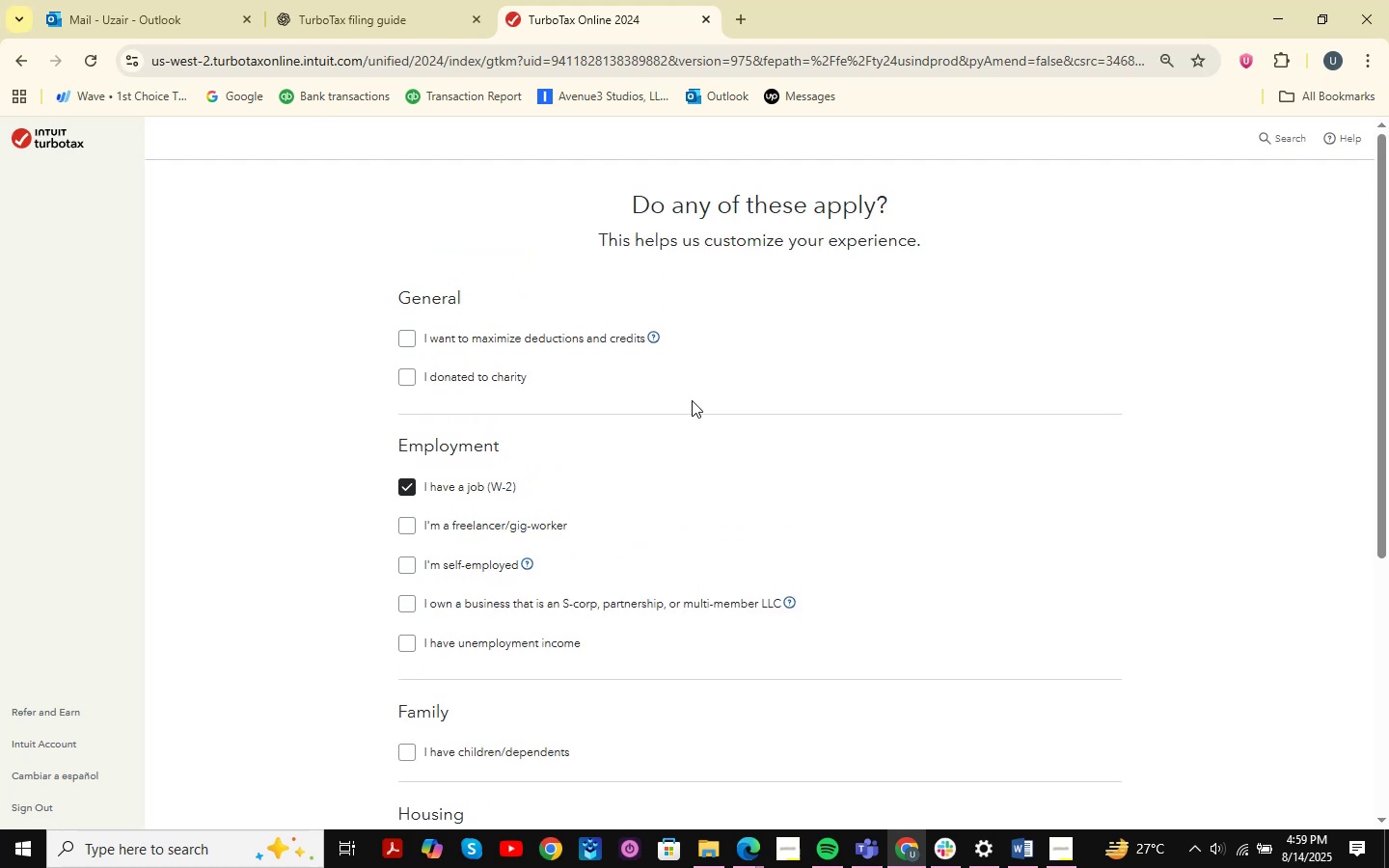 
scroll: coordinate [692, 400], scroll_direction: down, amount: 3.0
 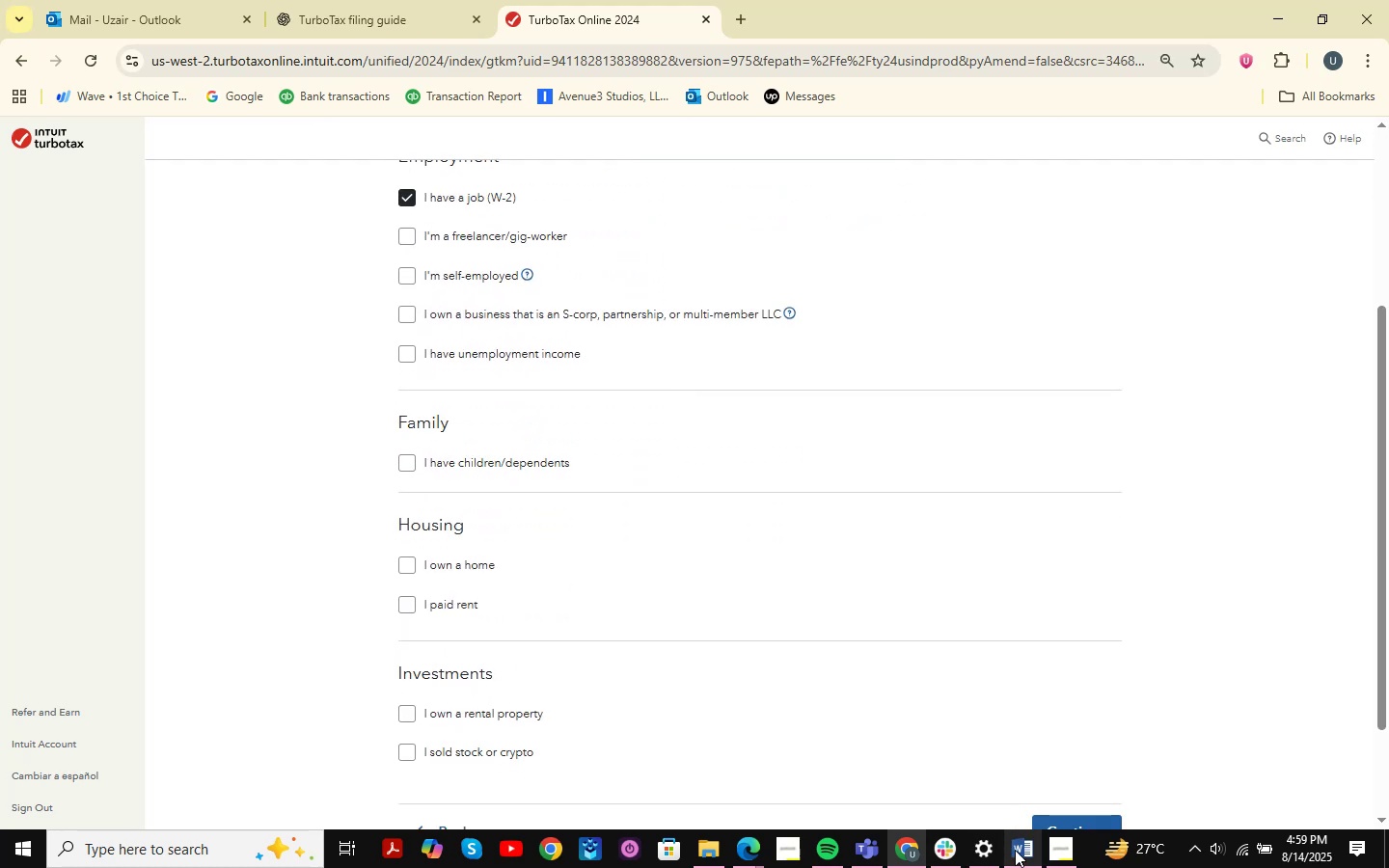 
left_click([1016, 843])
 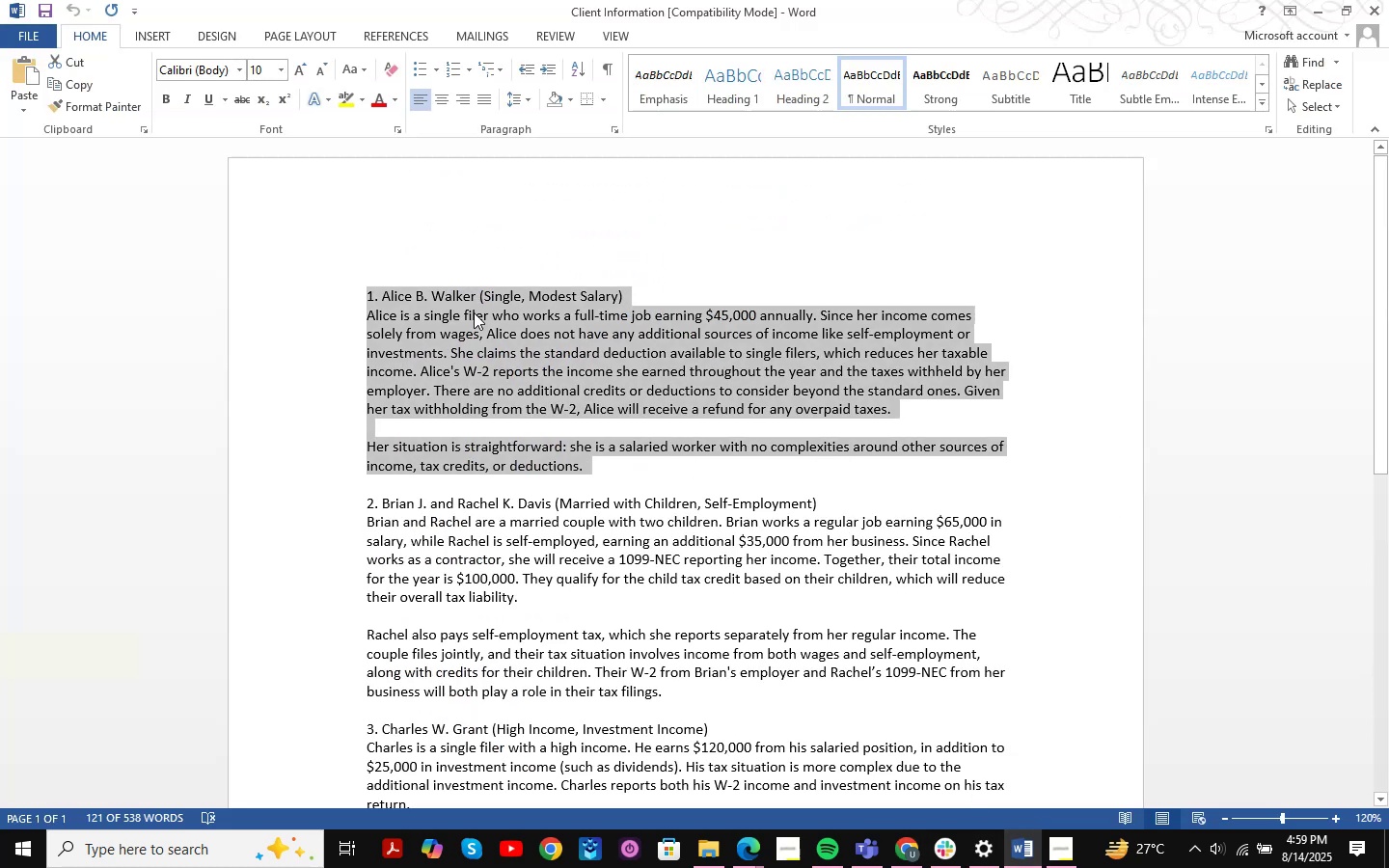 
left_click([1023, 854])
 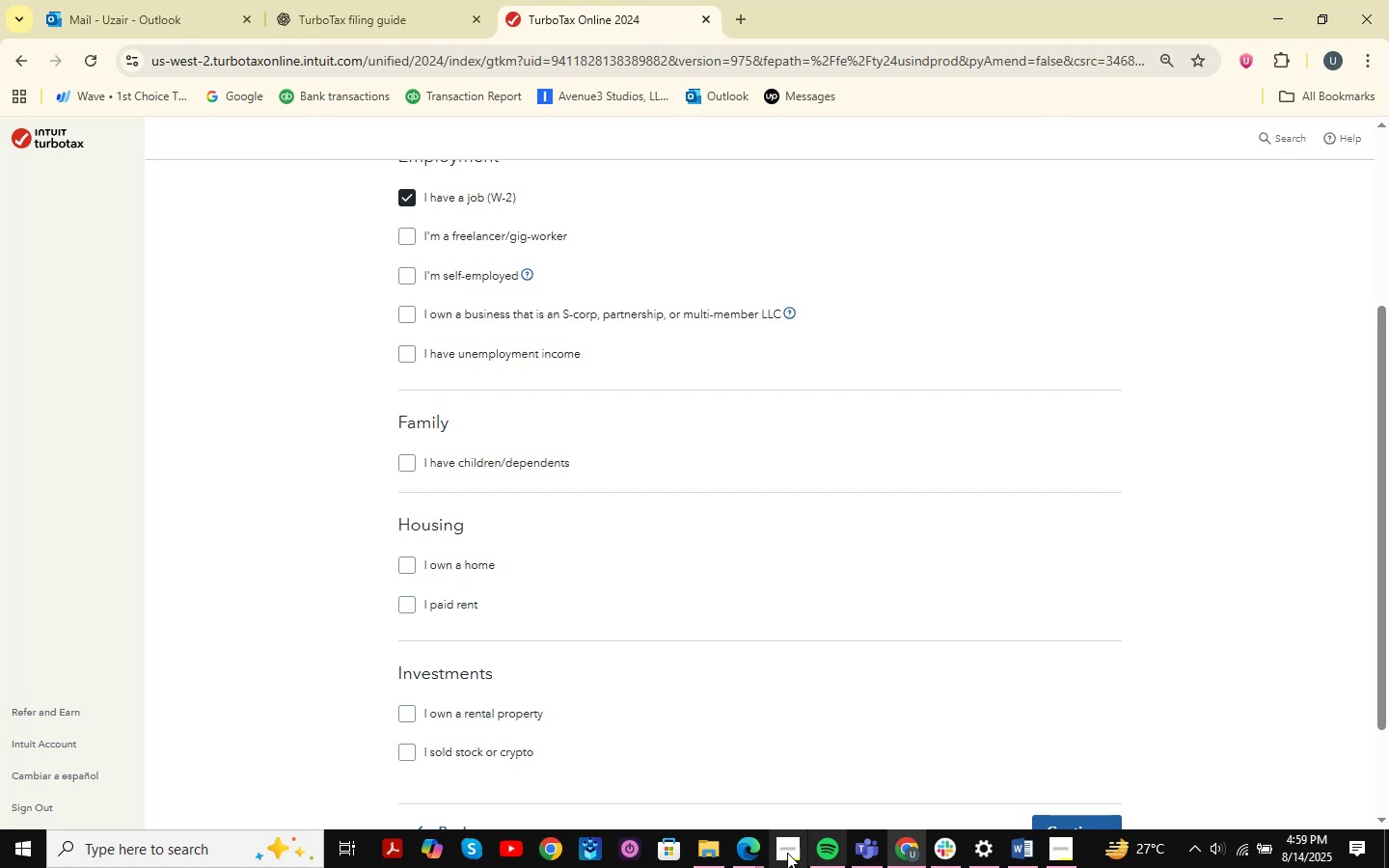 
left_click([742, 849])
 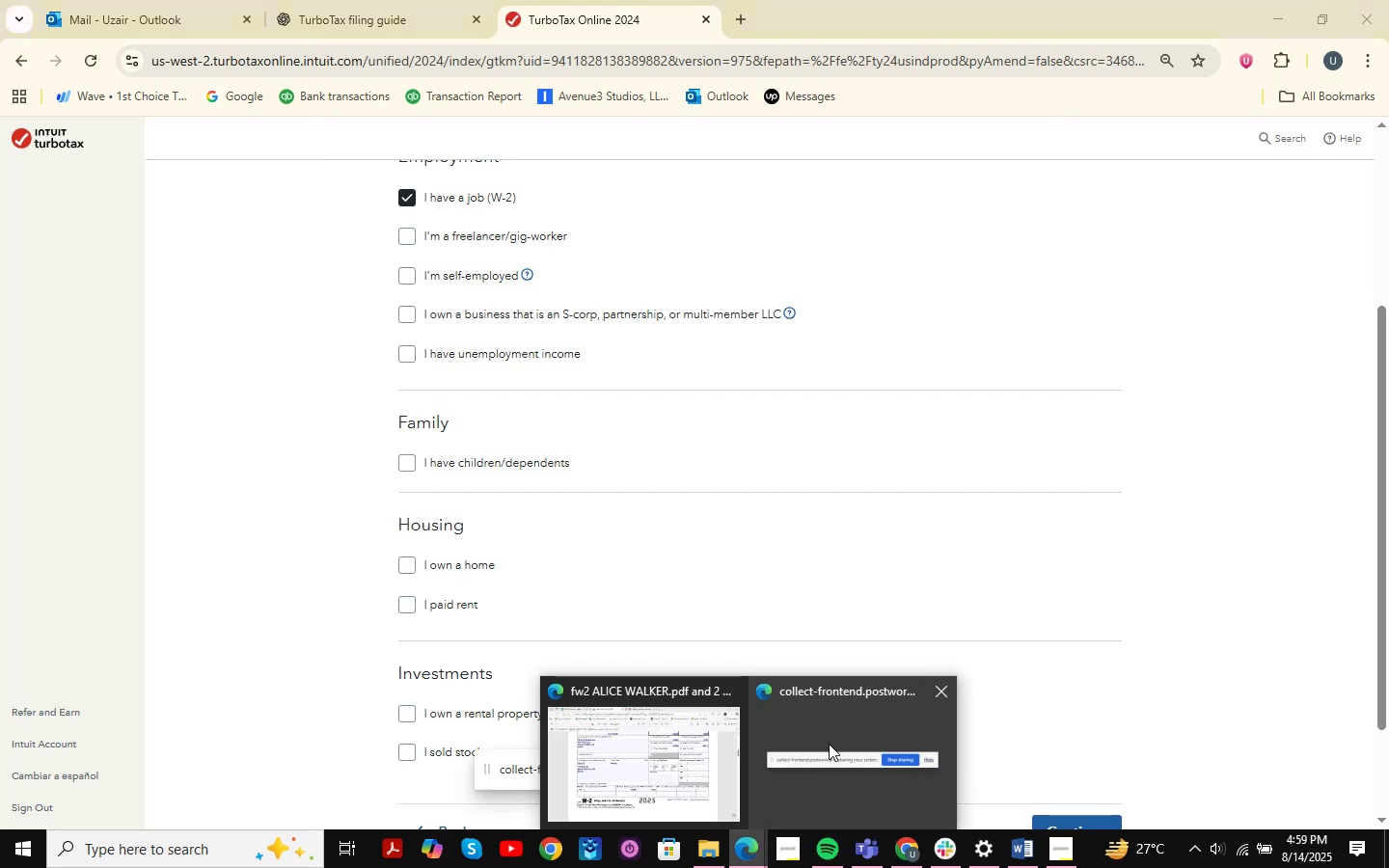 
mouse_move([717, 729])
 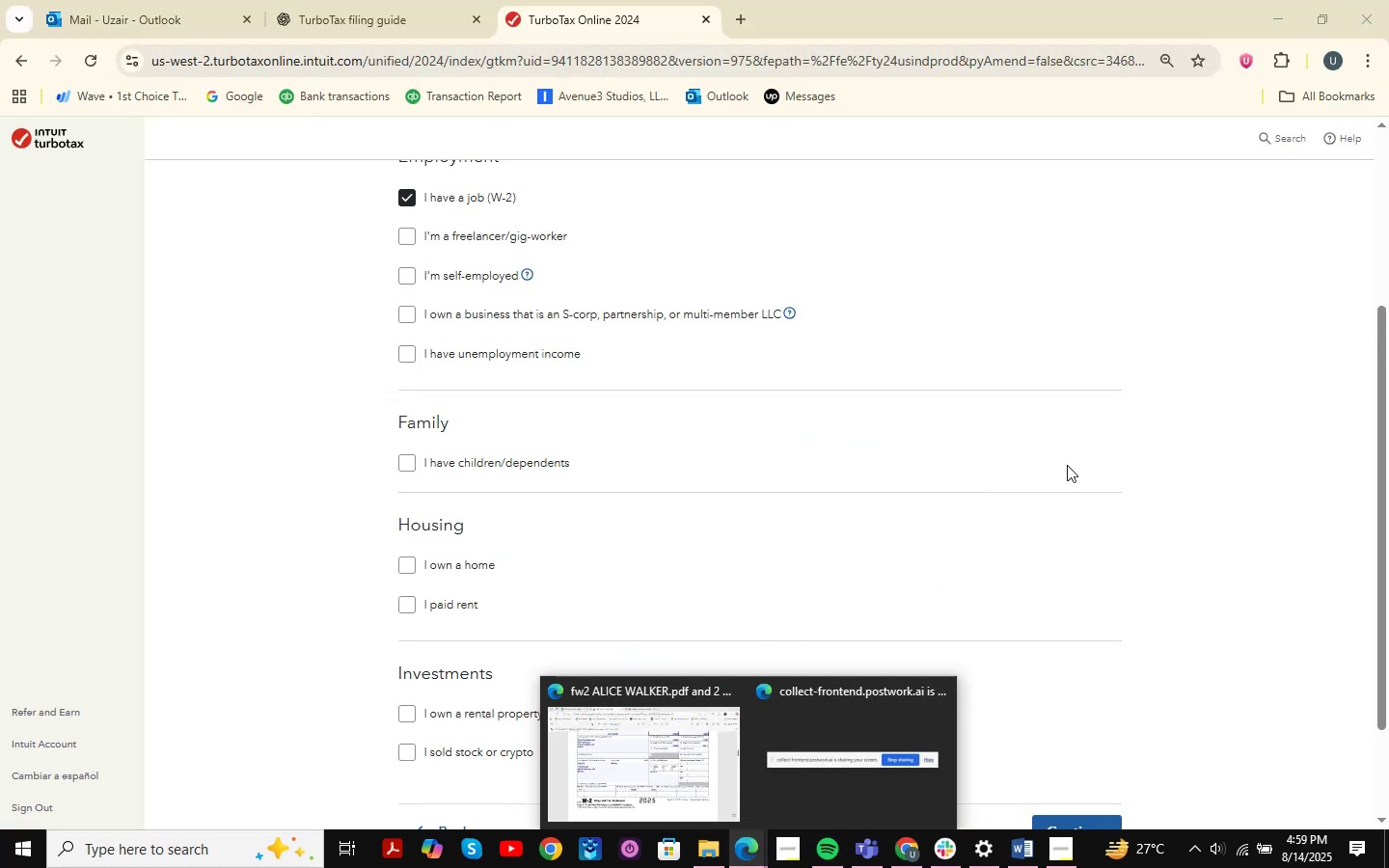 
left_click([1188, 426])
 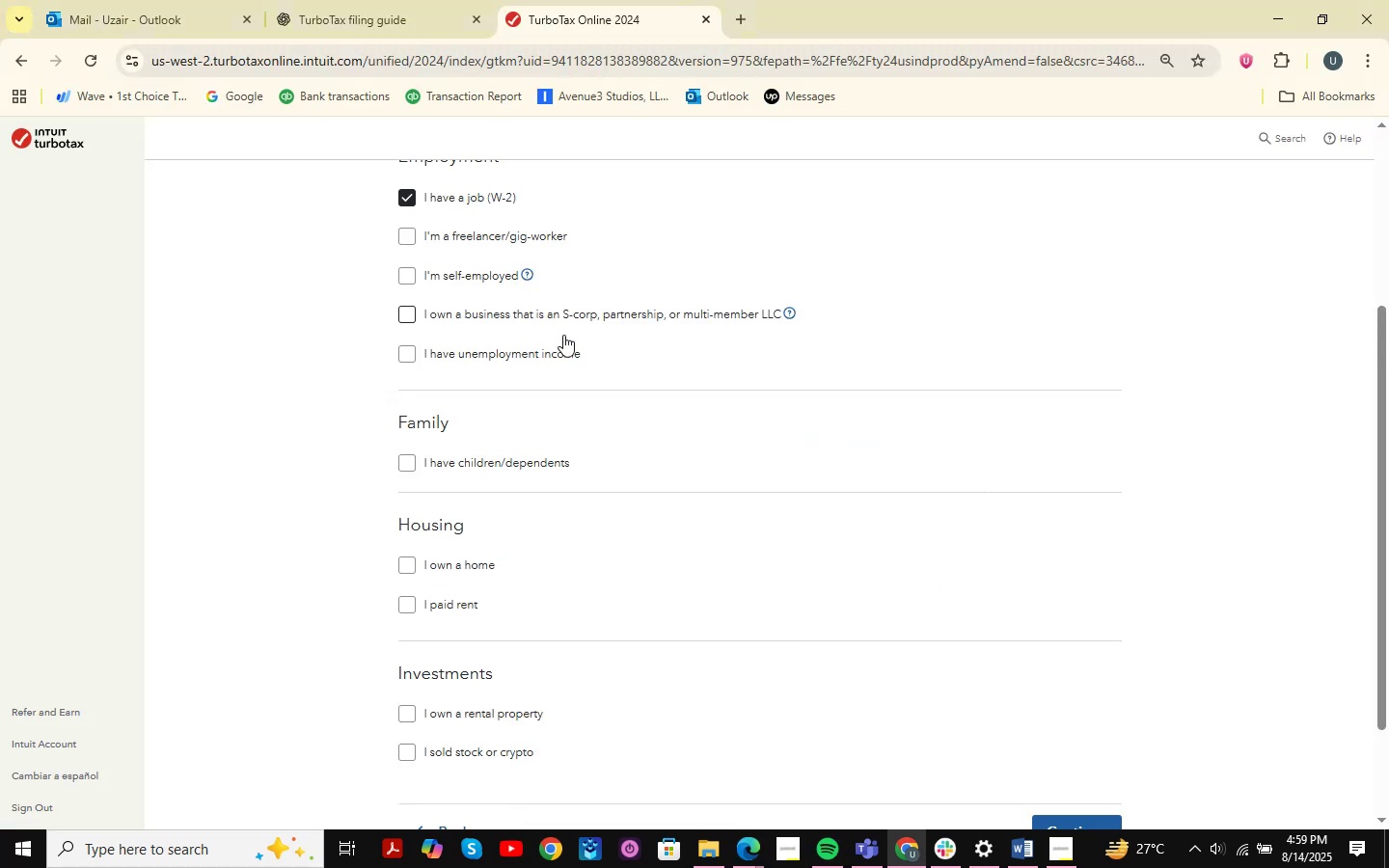 
scroll: coordinate [723, 591], scroll_direction: up, amount: 5.0
 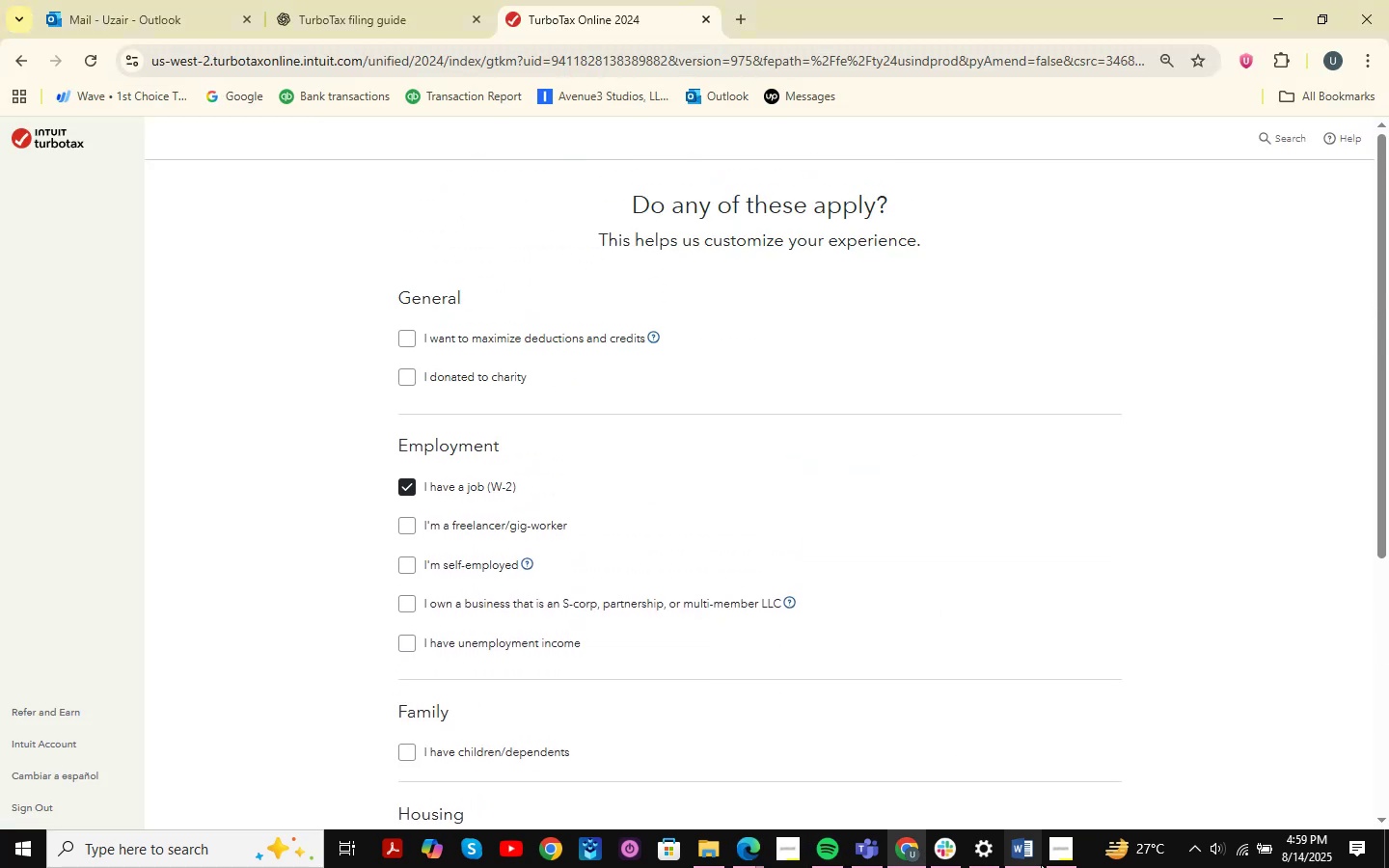 
left_click([1021, 854])
 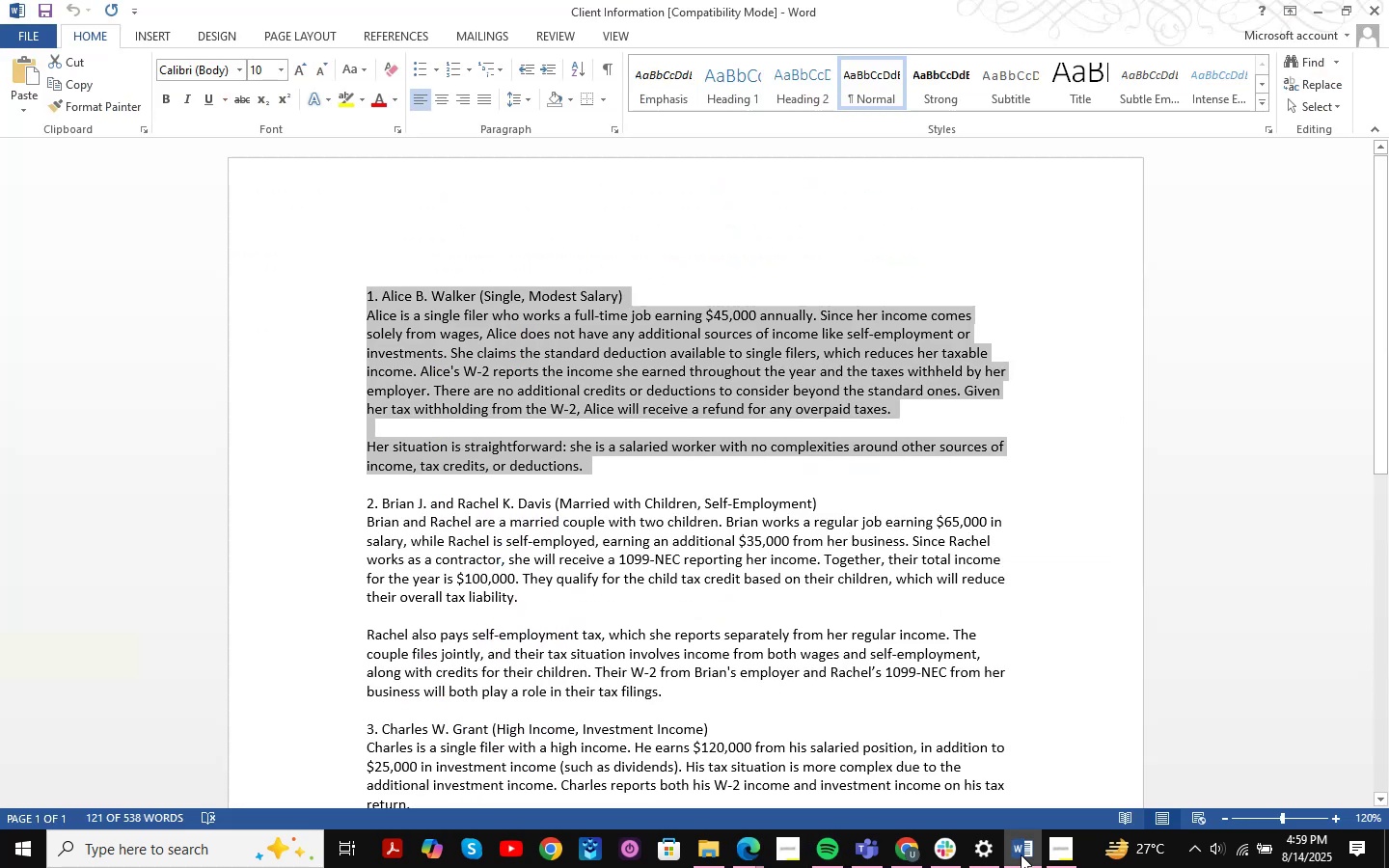 
left_click([1021, 854])
 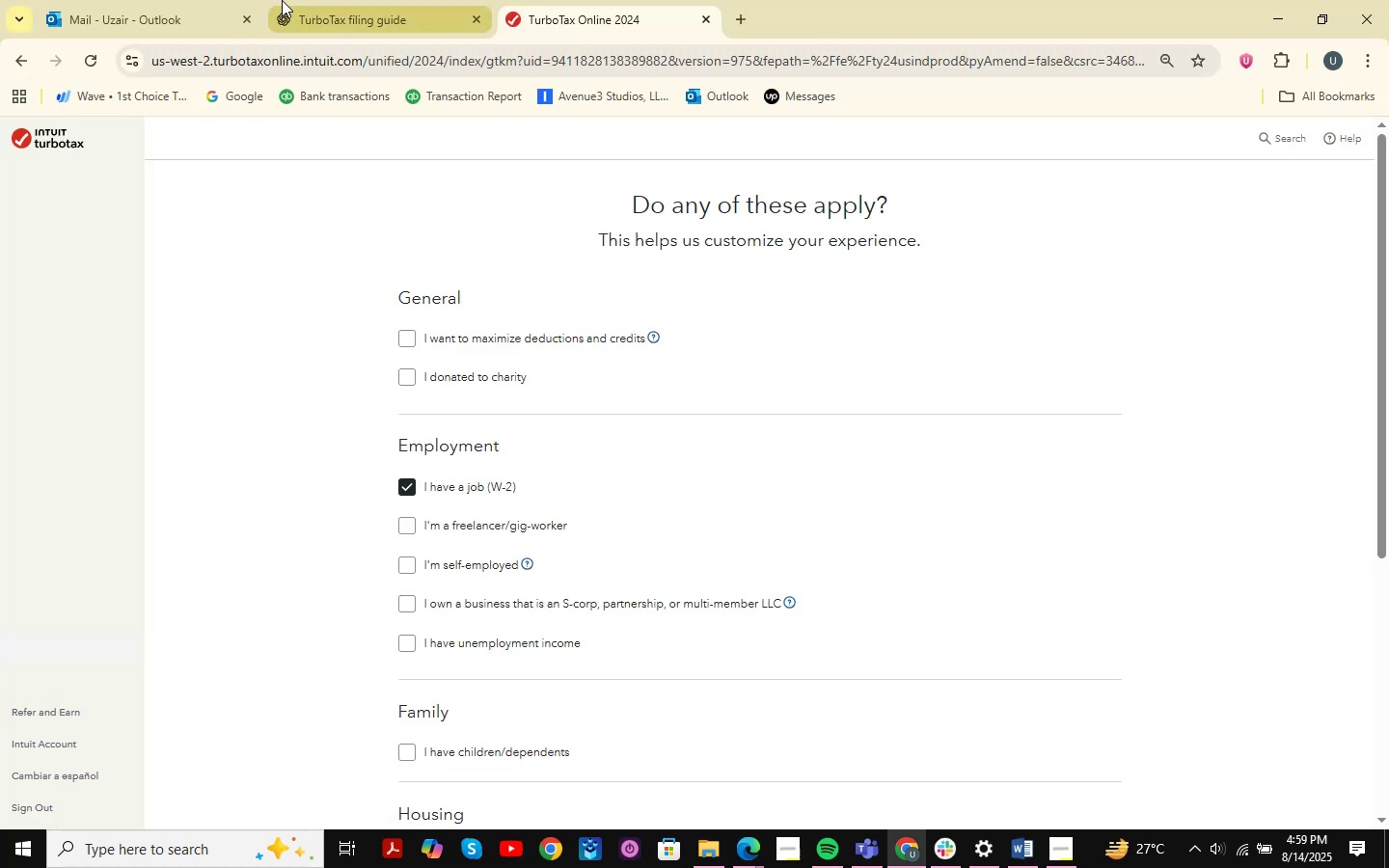 
left_click([322, 0])
 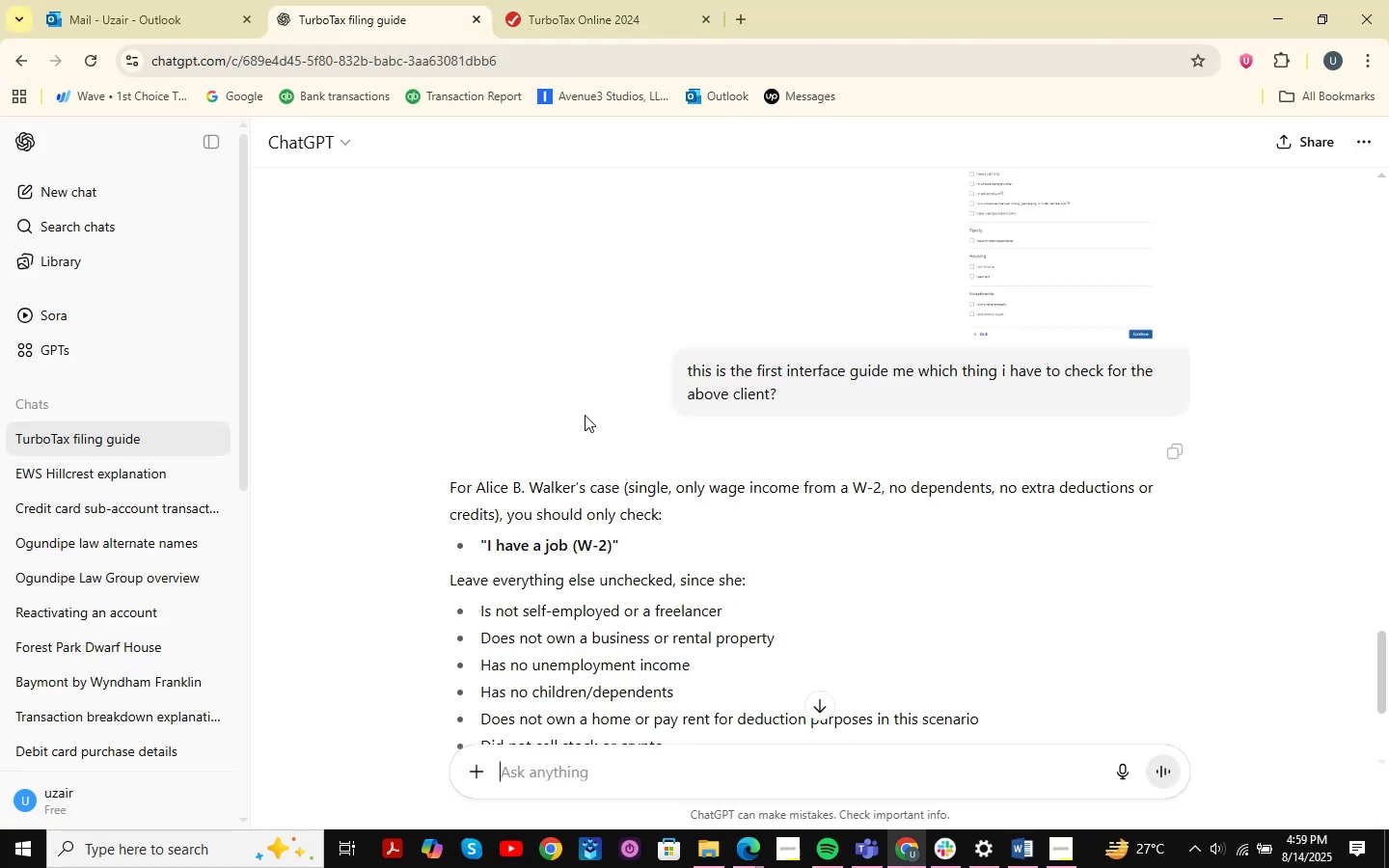 
scroll: coordinate [634, 453], scroll_direction: down, amount: 2.0
 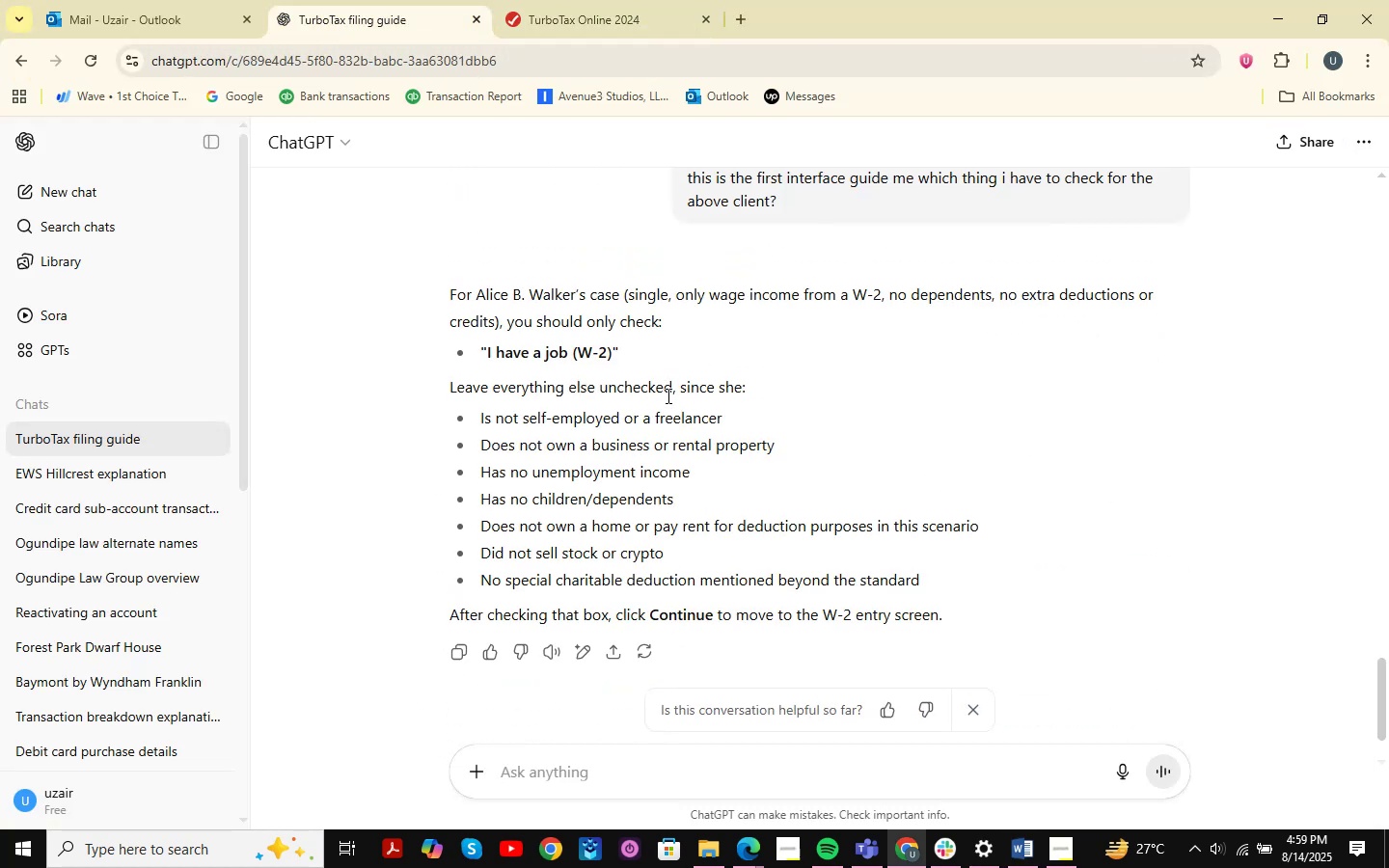 
wait(11.07)
 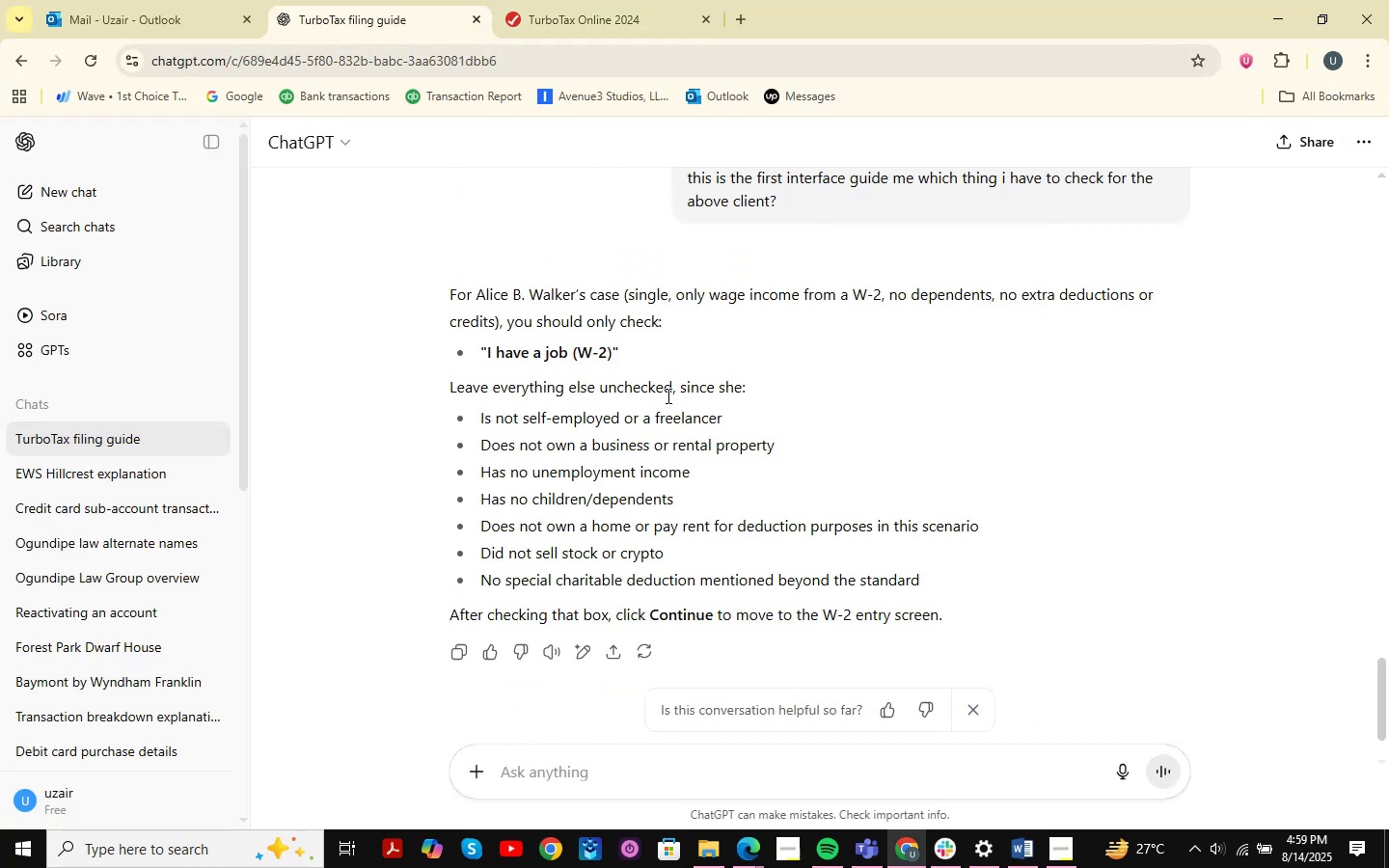 
left_click([1021, 859])
 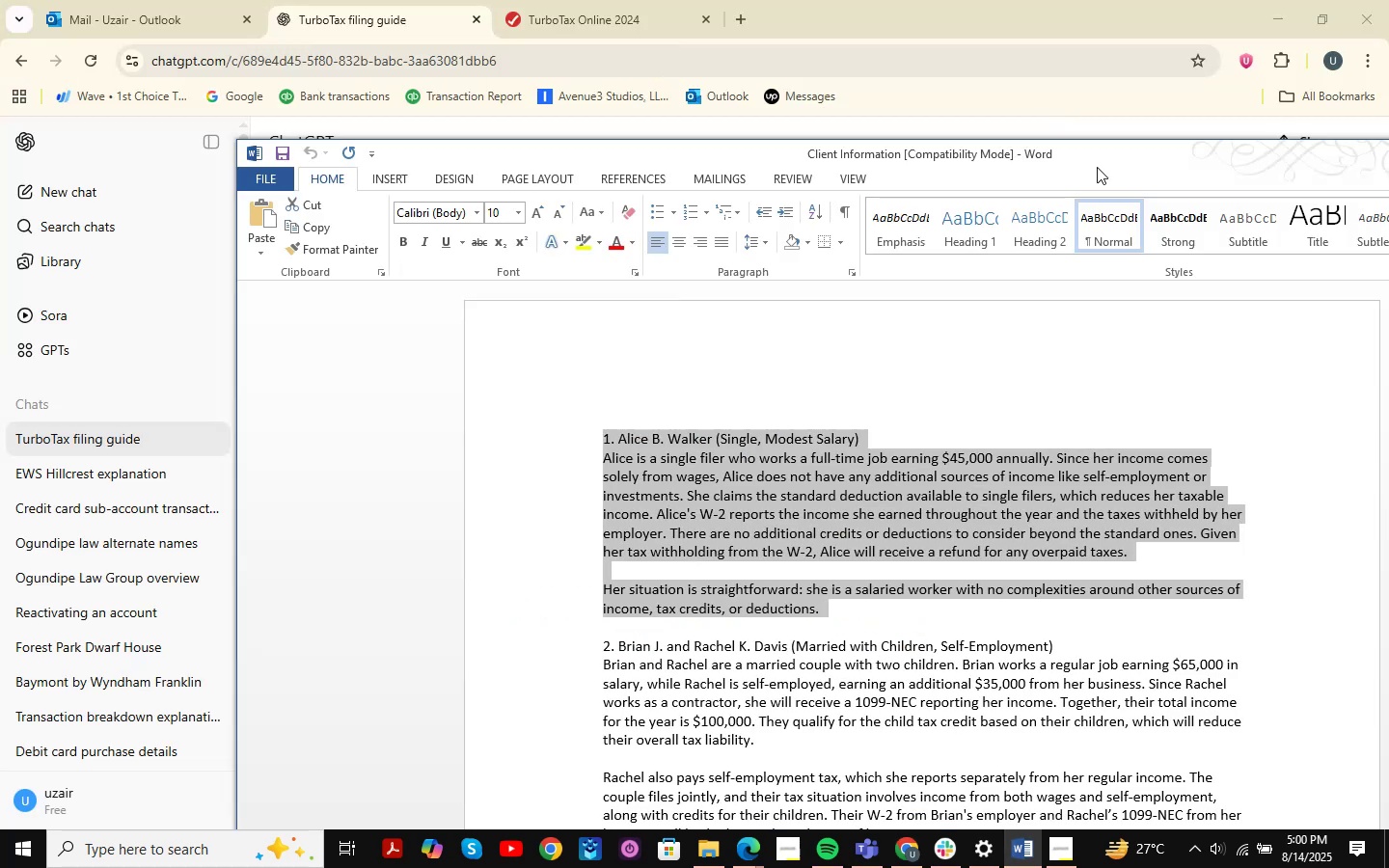 
double_click([1125, 153])
 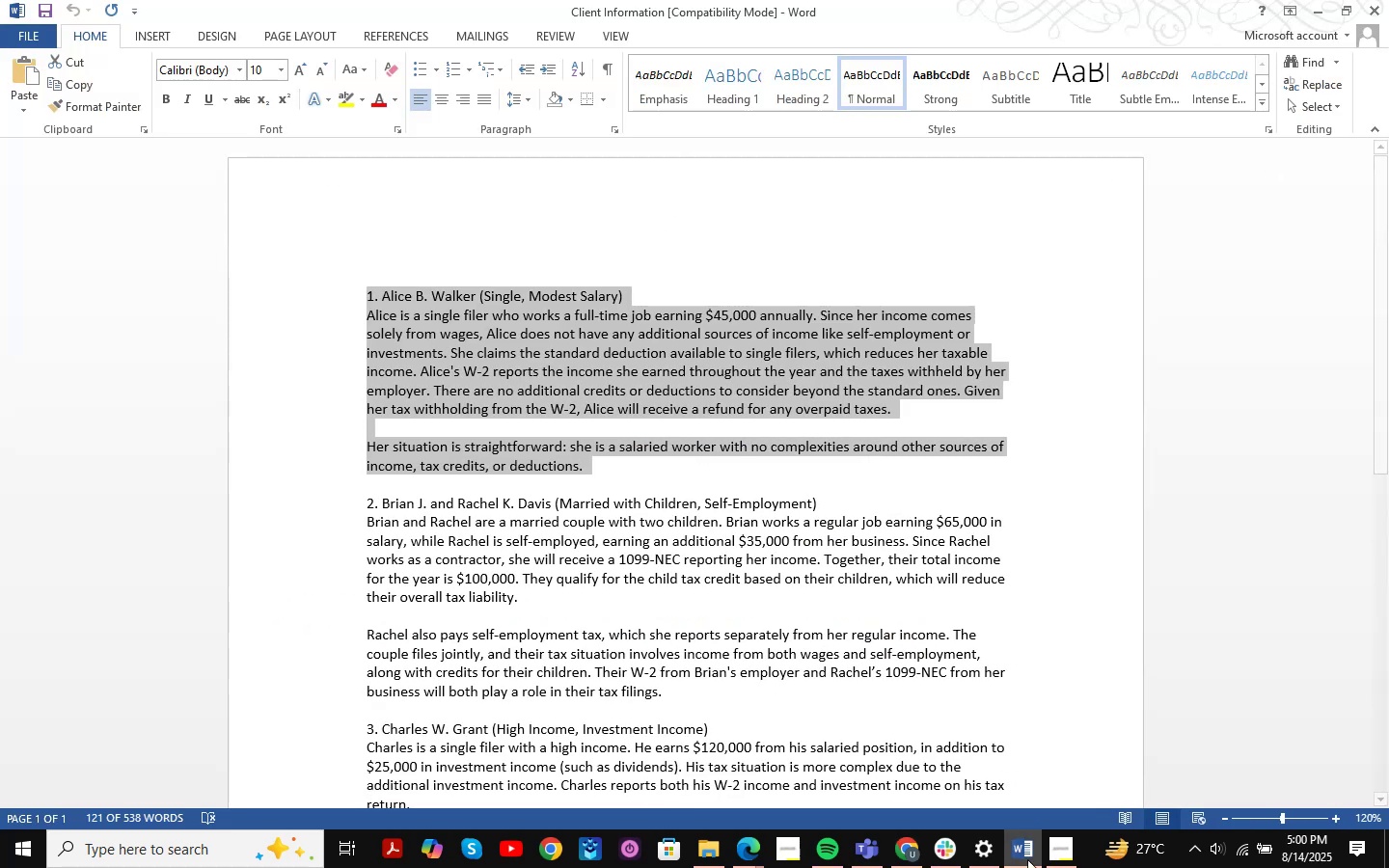 
left_click([1027, 859])
 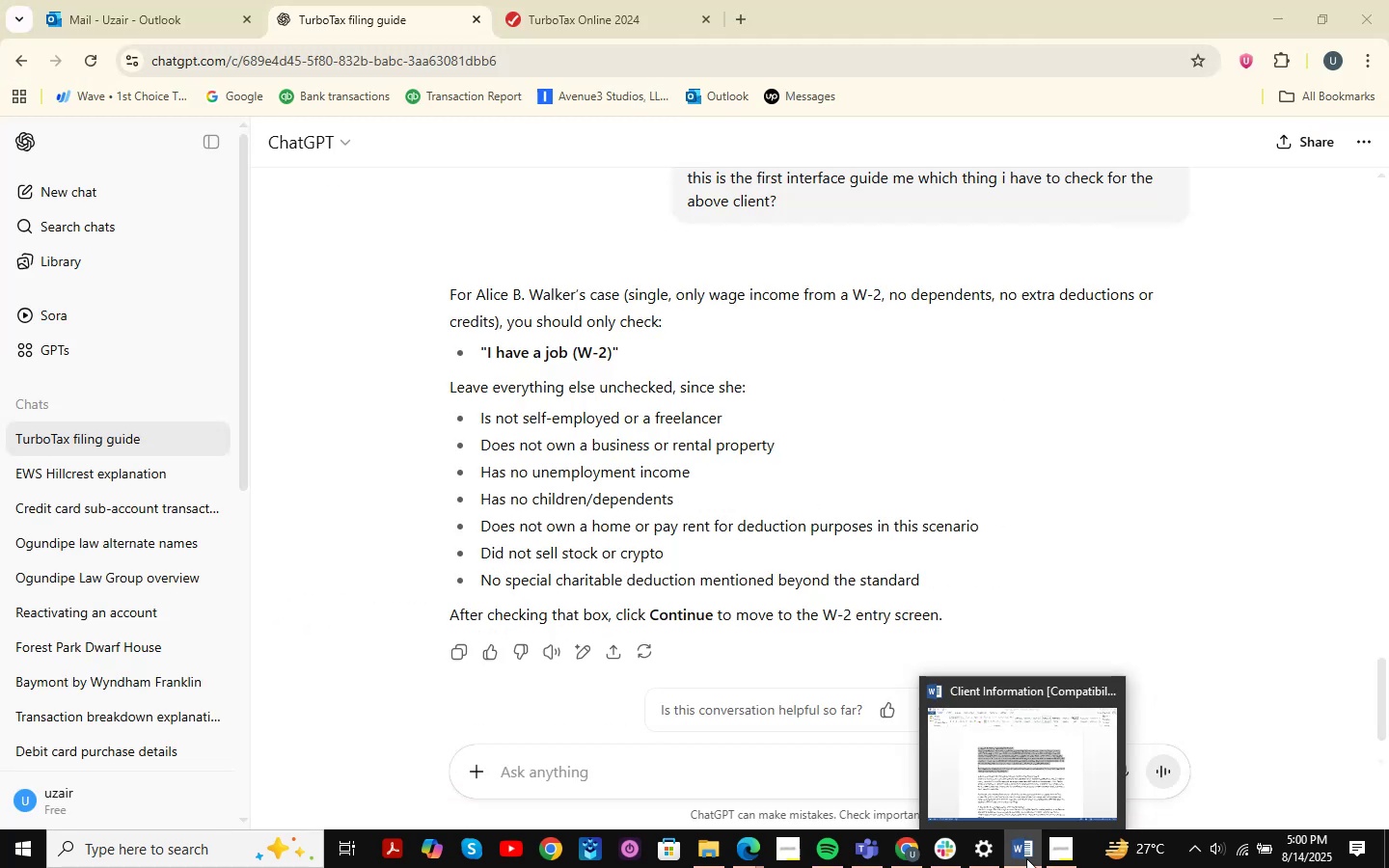 
left_click([1016, 853])
 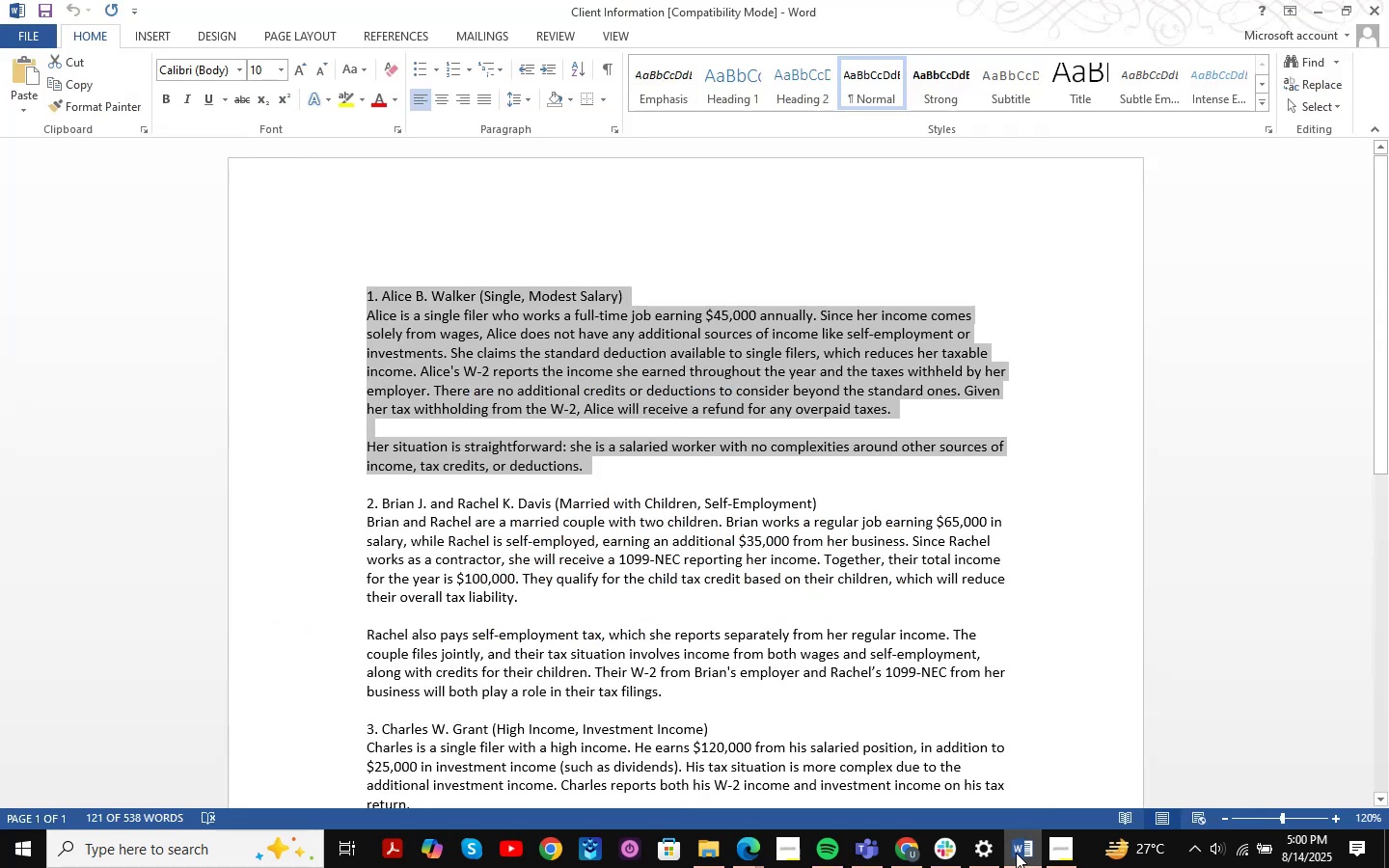 
left_click([1016, 853])
 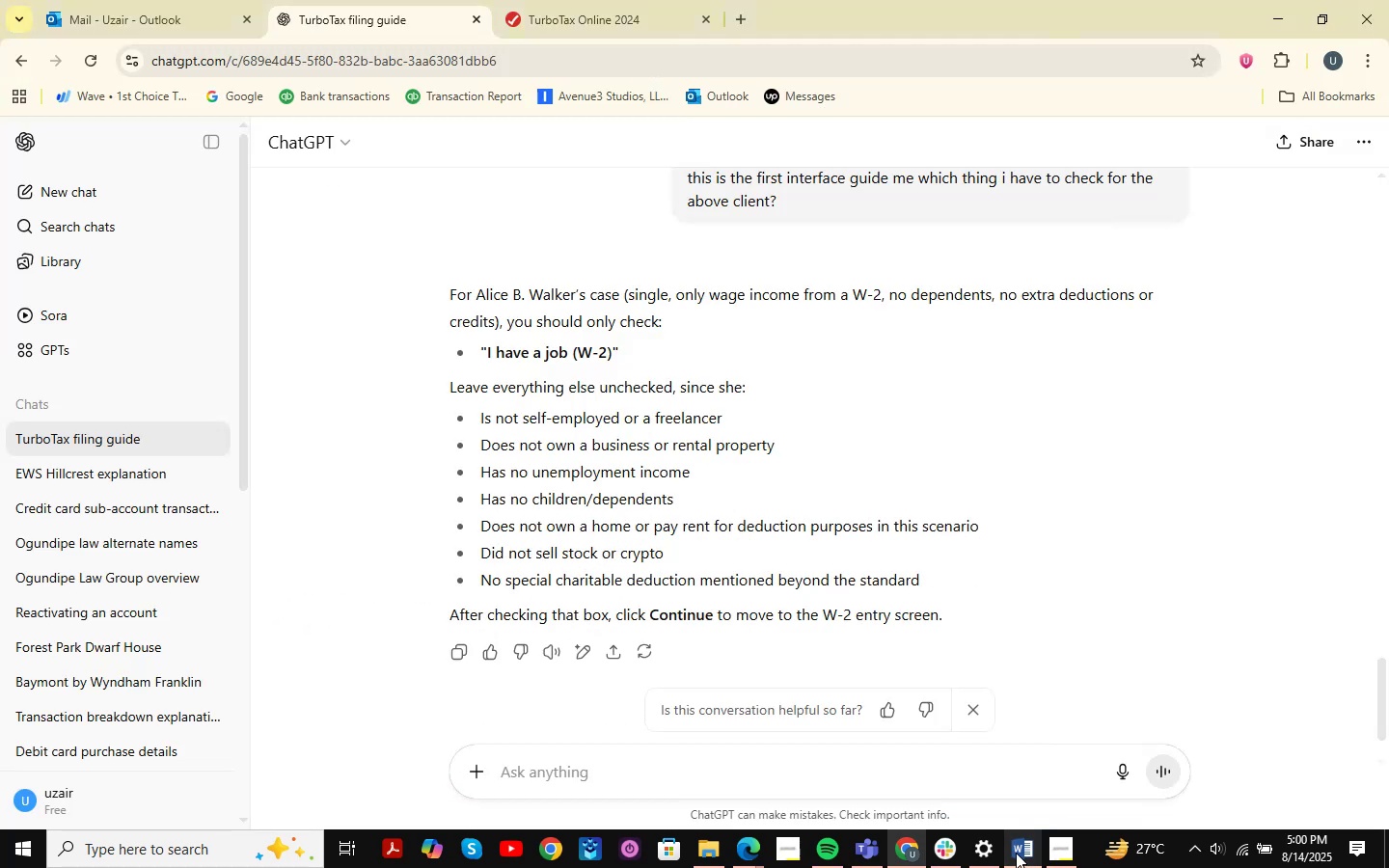 
left_click([1016, 853])
 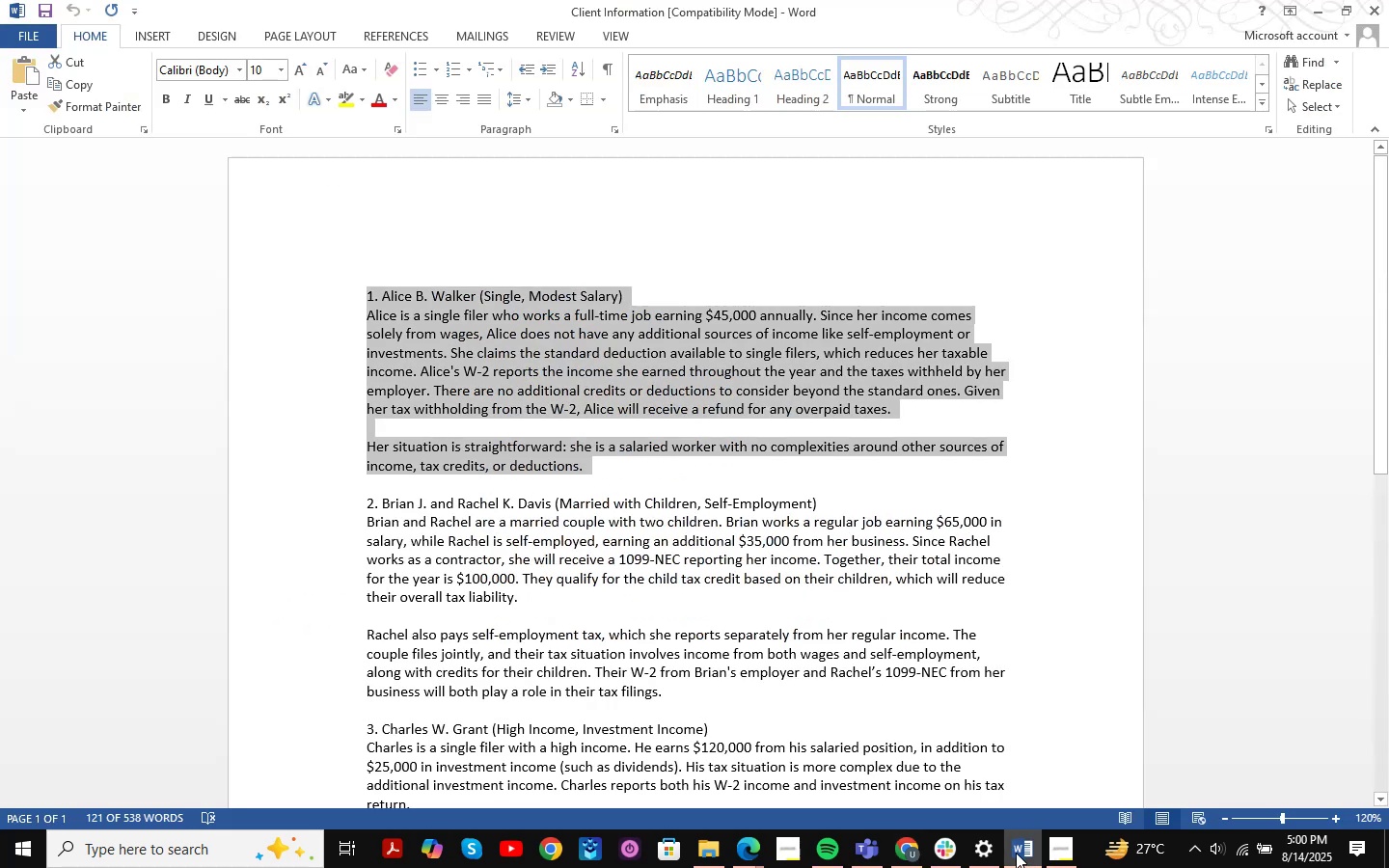 
left_click([1016, 853])
 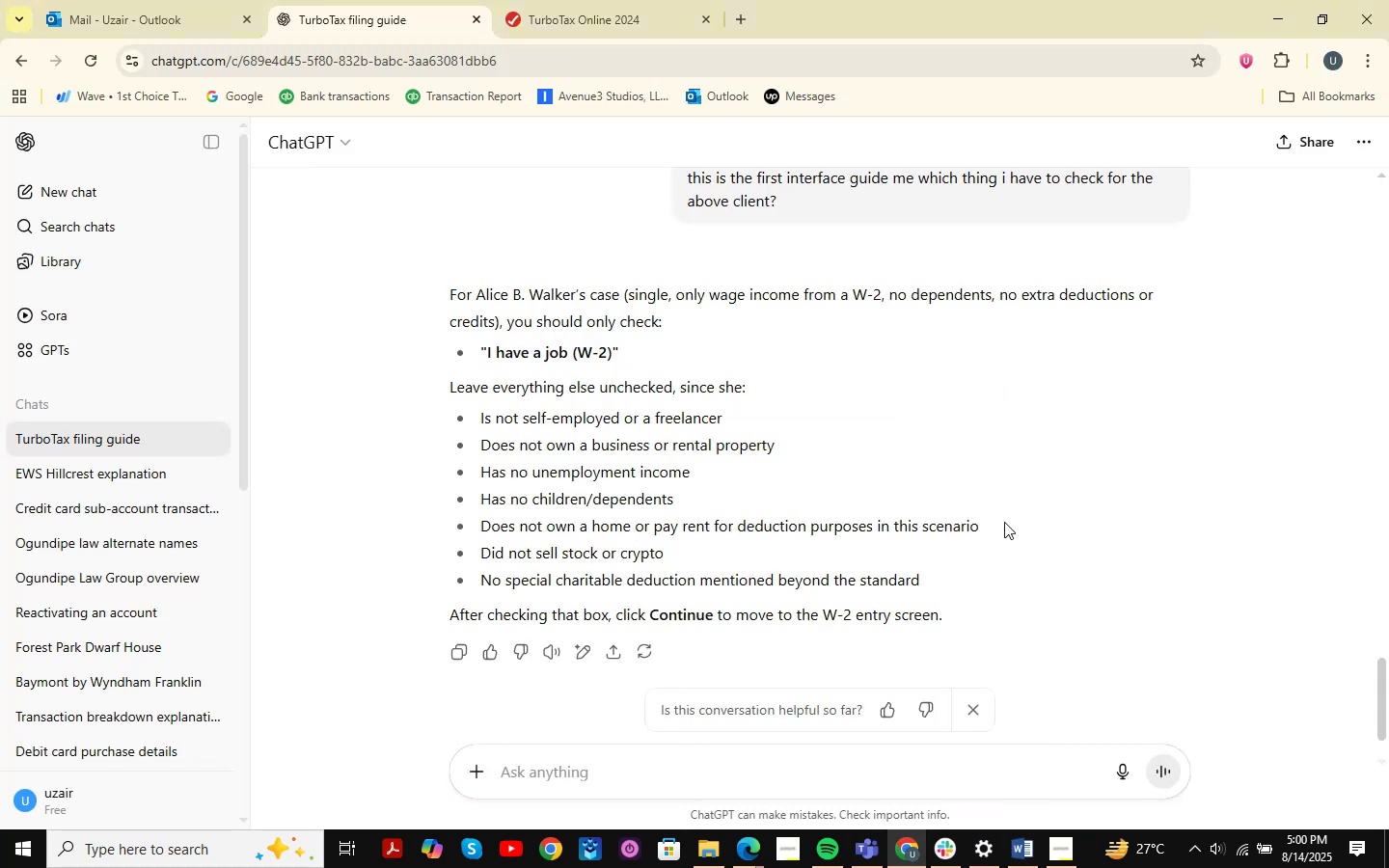 
wait(10.27)
 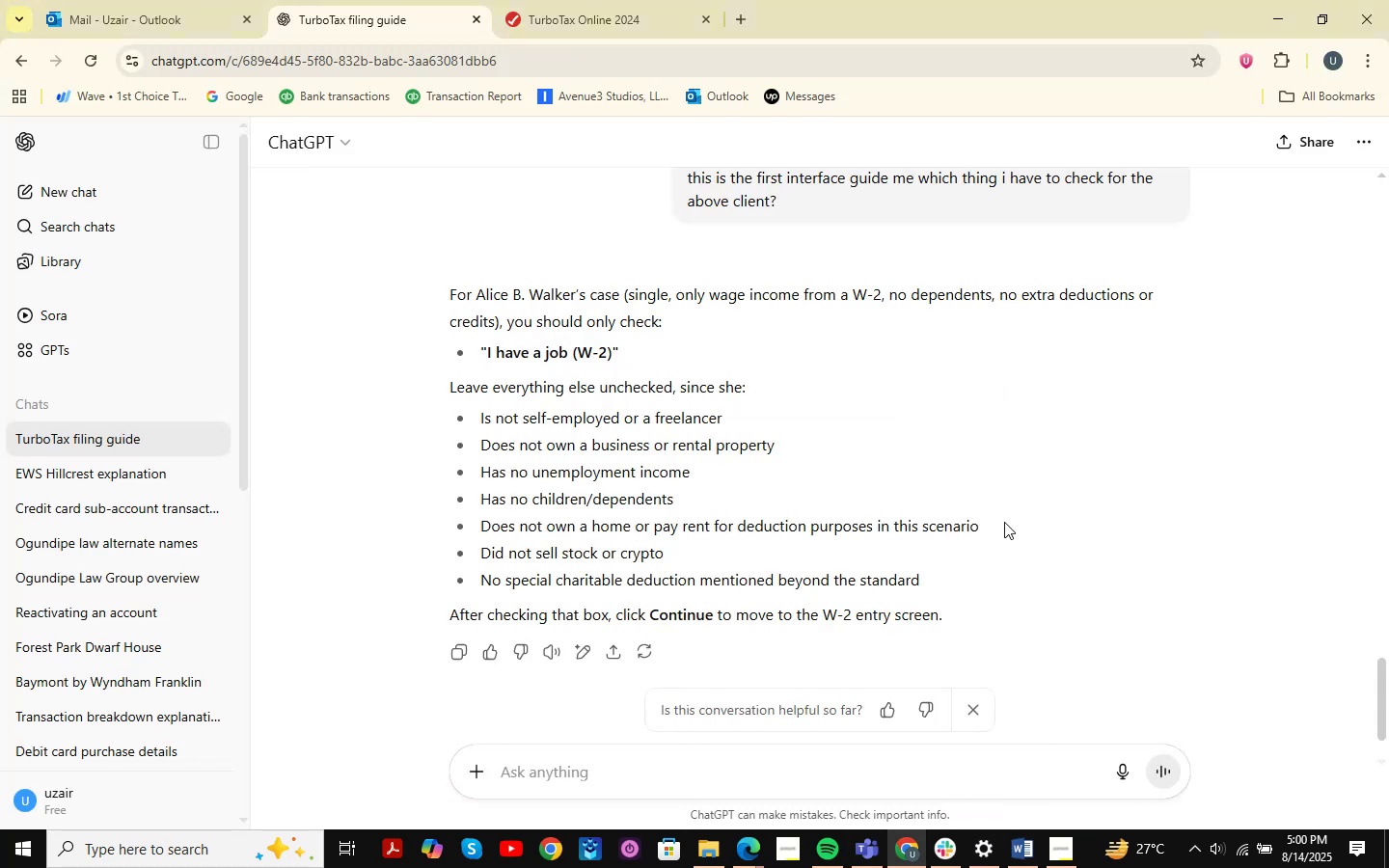 
left_click([1021, 857])
 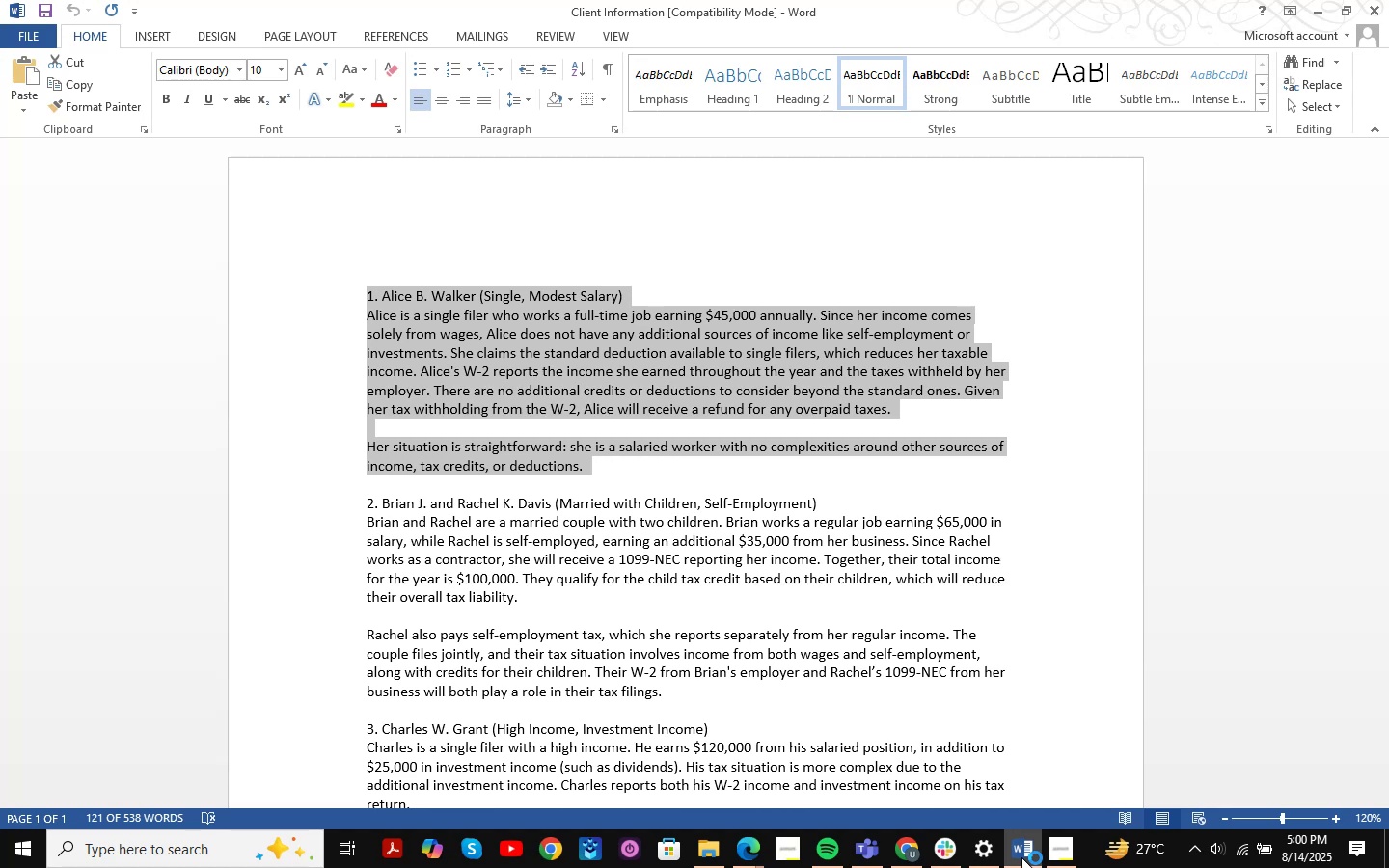 
wait(17.43)
 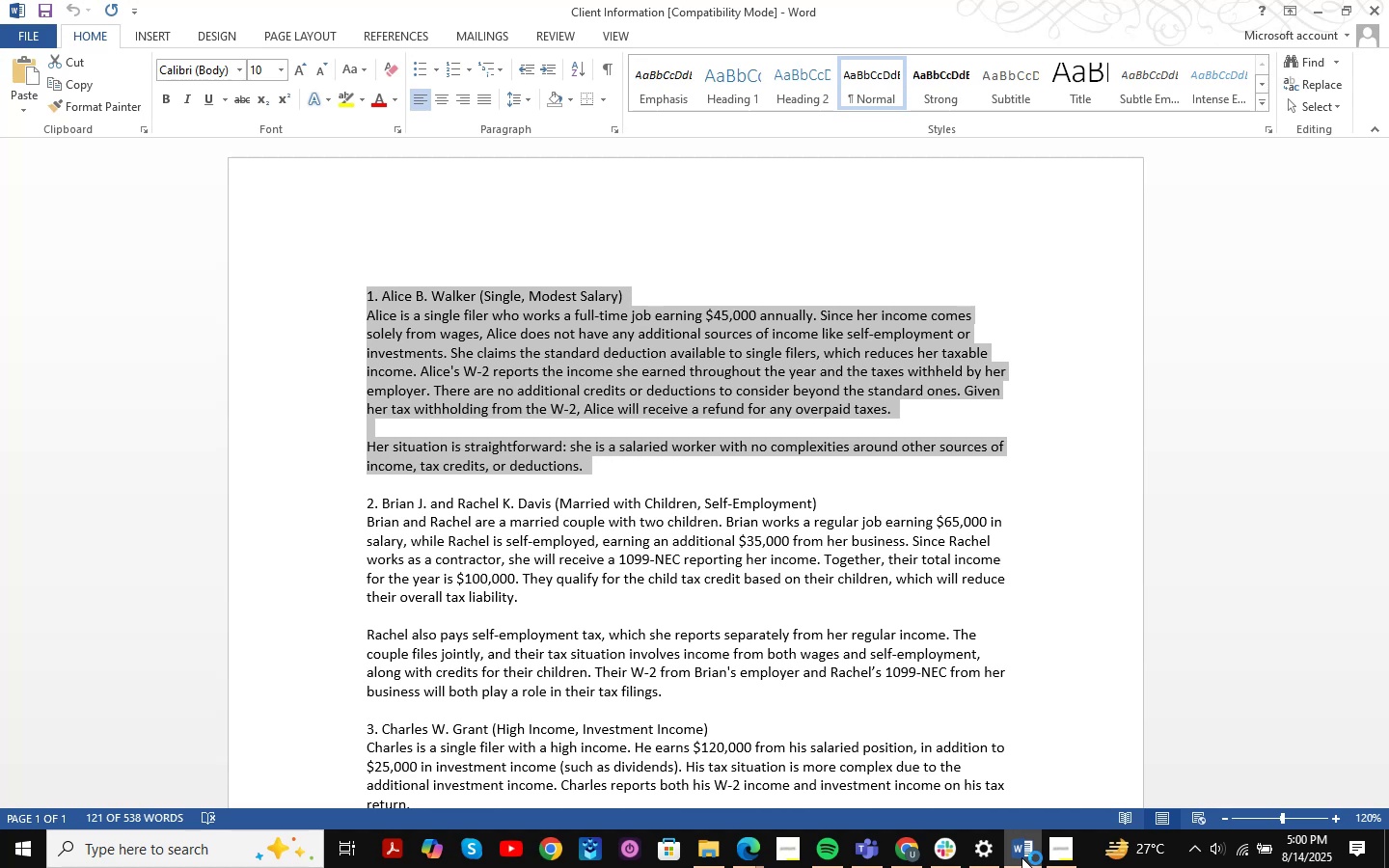 
left_click([1021, 857])
 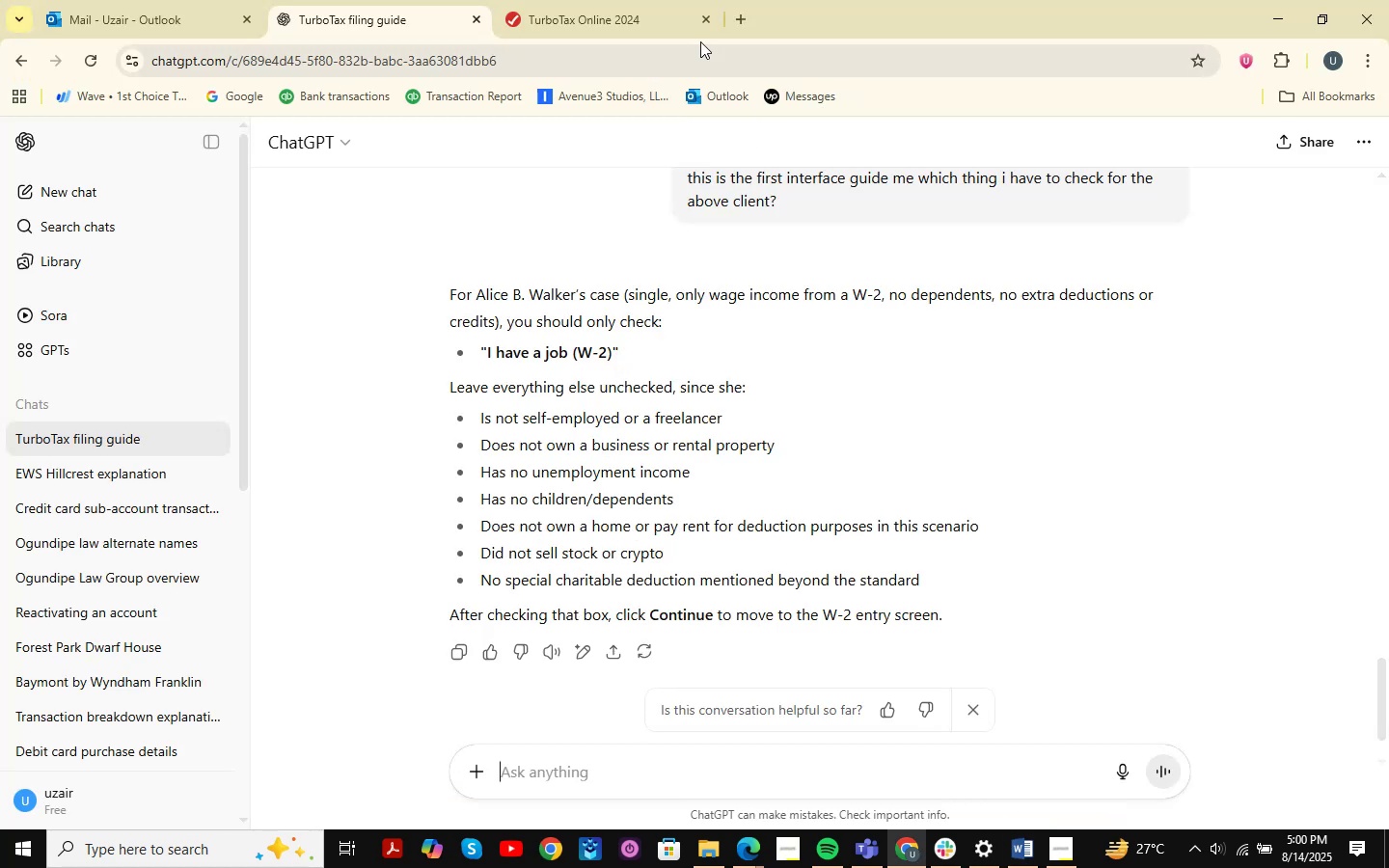 
left_click([580, 0])
 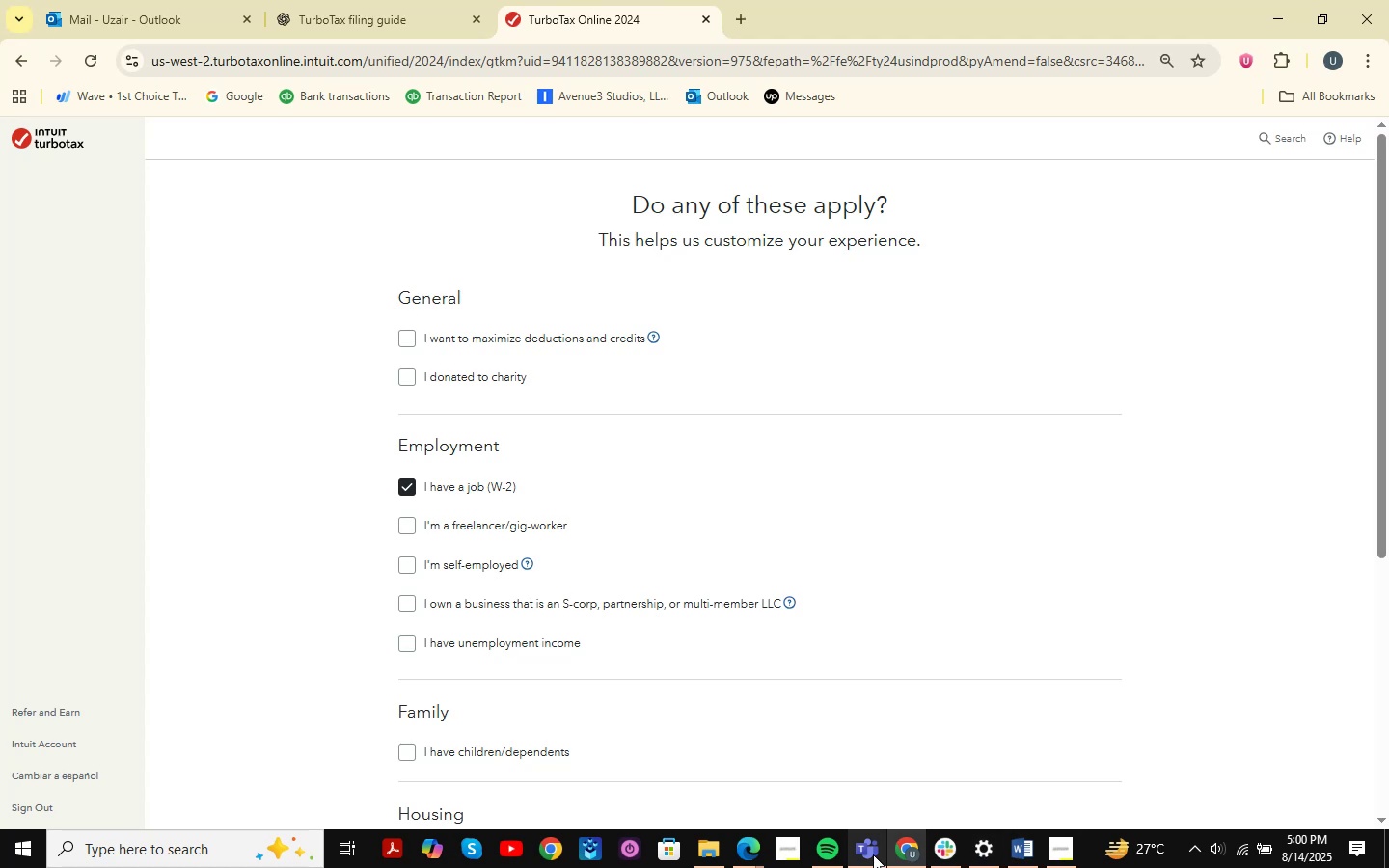 
left_click([1023, 854])
 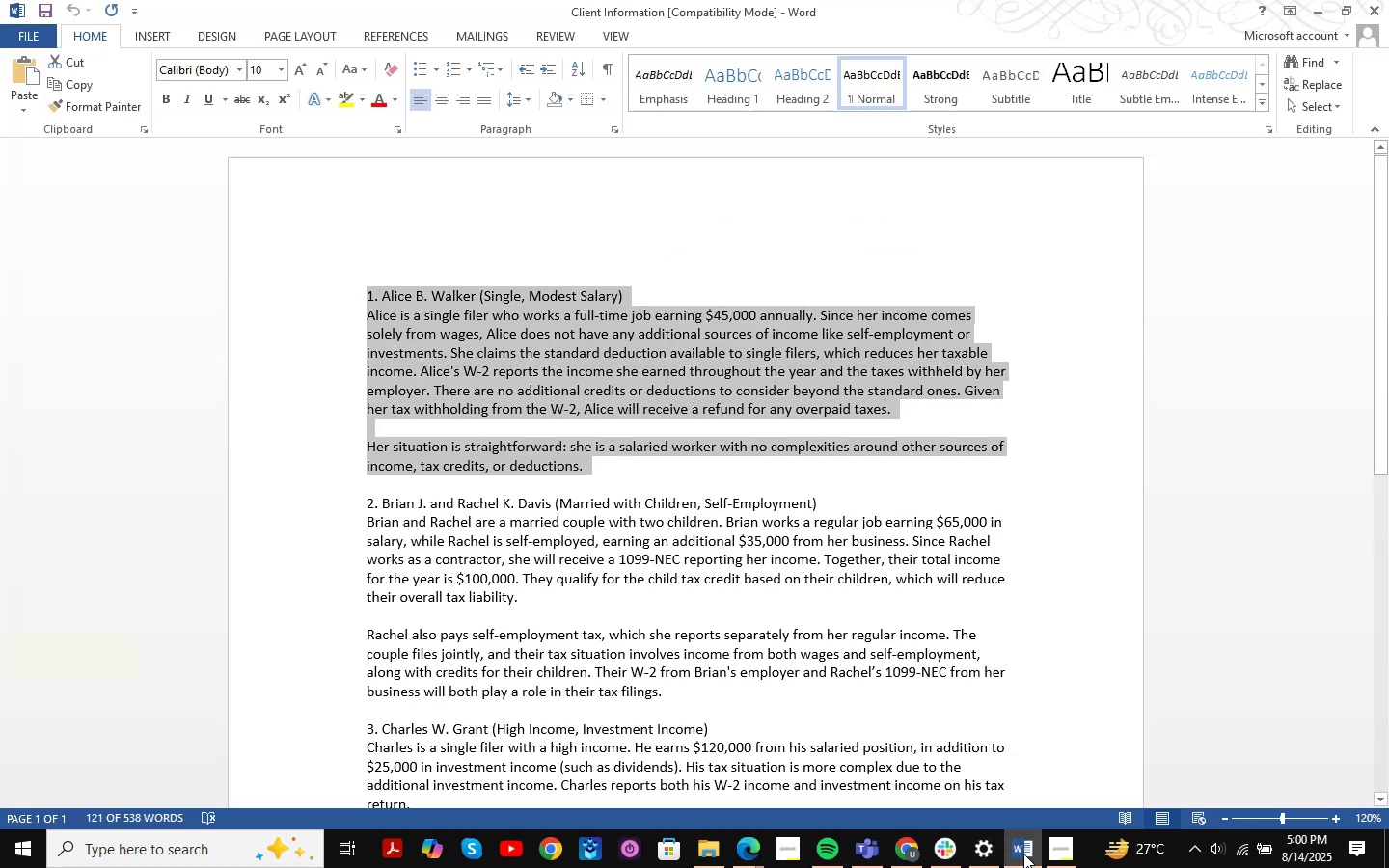 
left_click([1023, 854])
 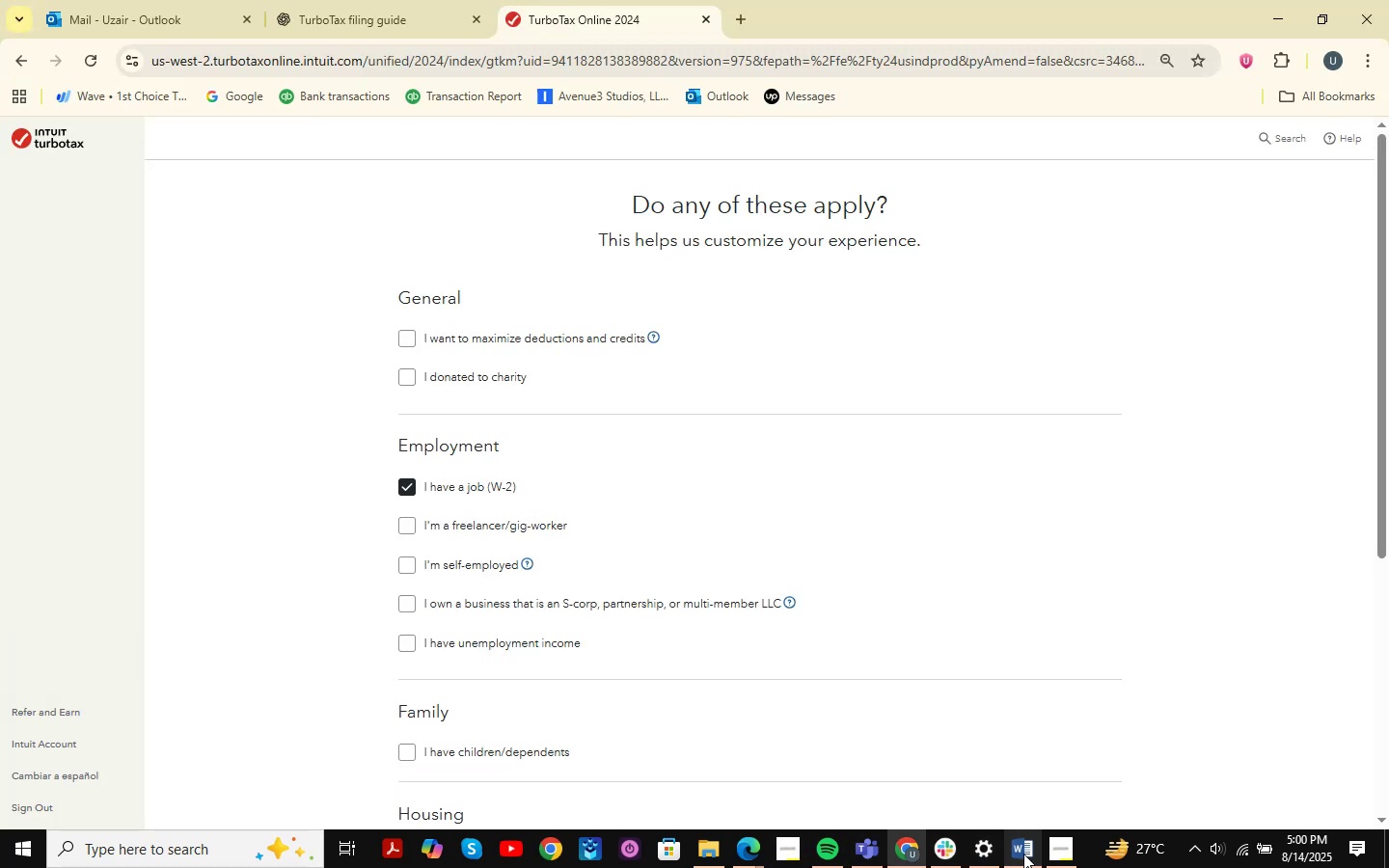 
left_click([1023, 854])
 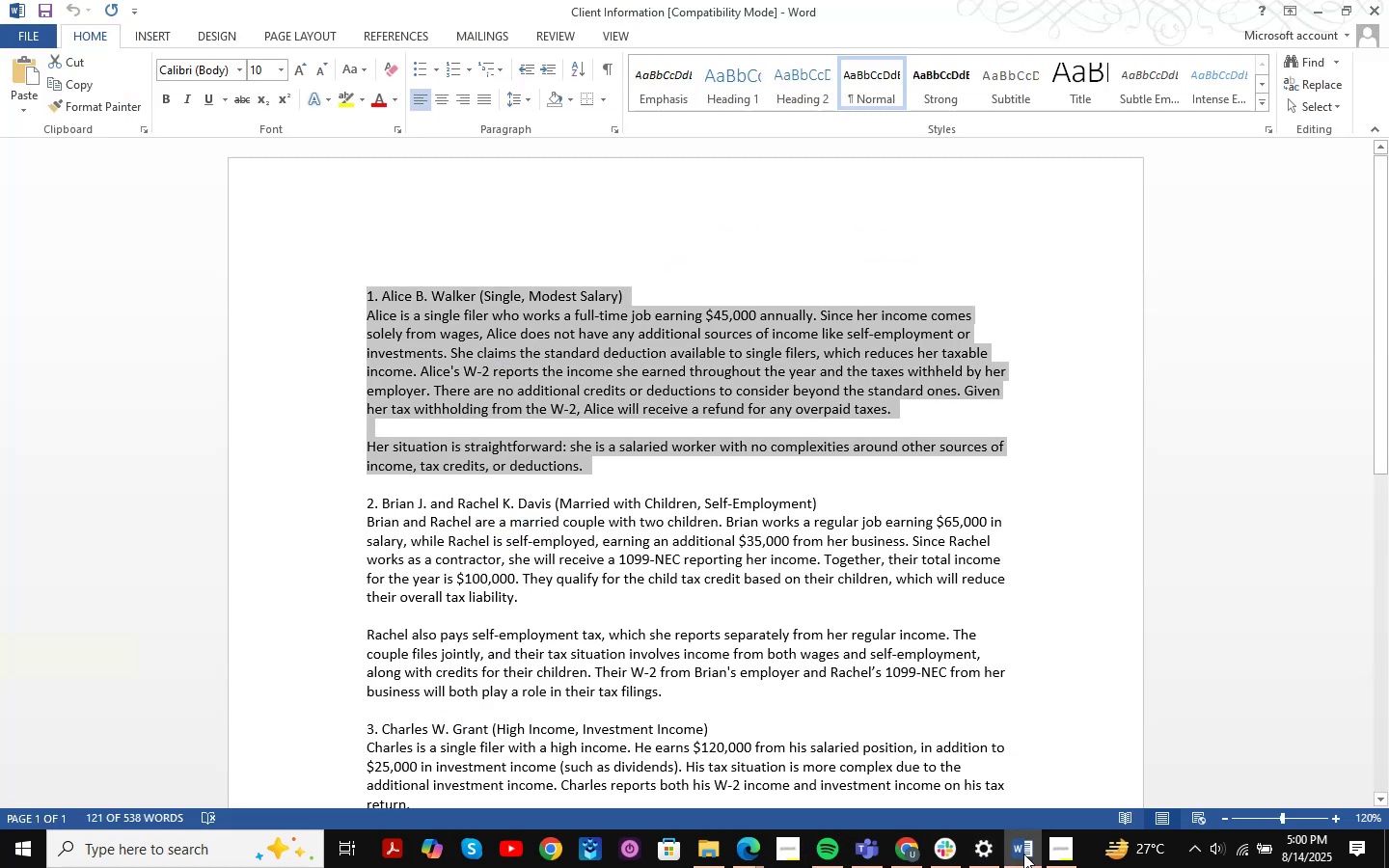 
left_click([1023, 854])
 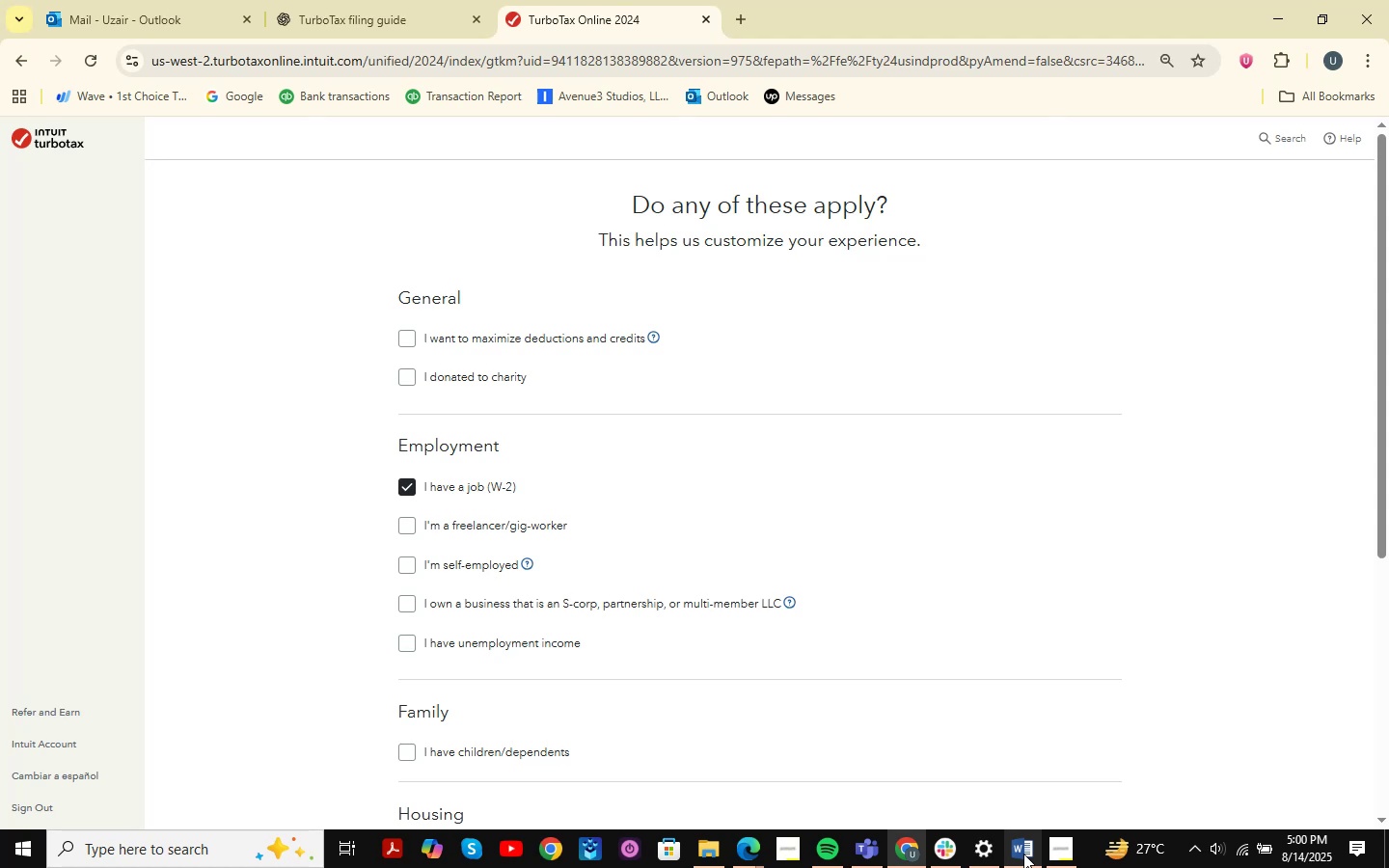 
left_click([1023, 854])
 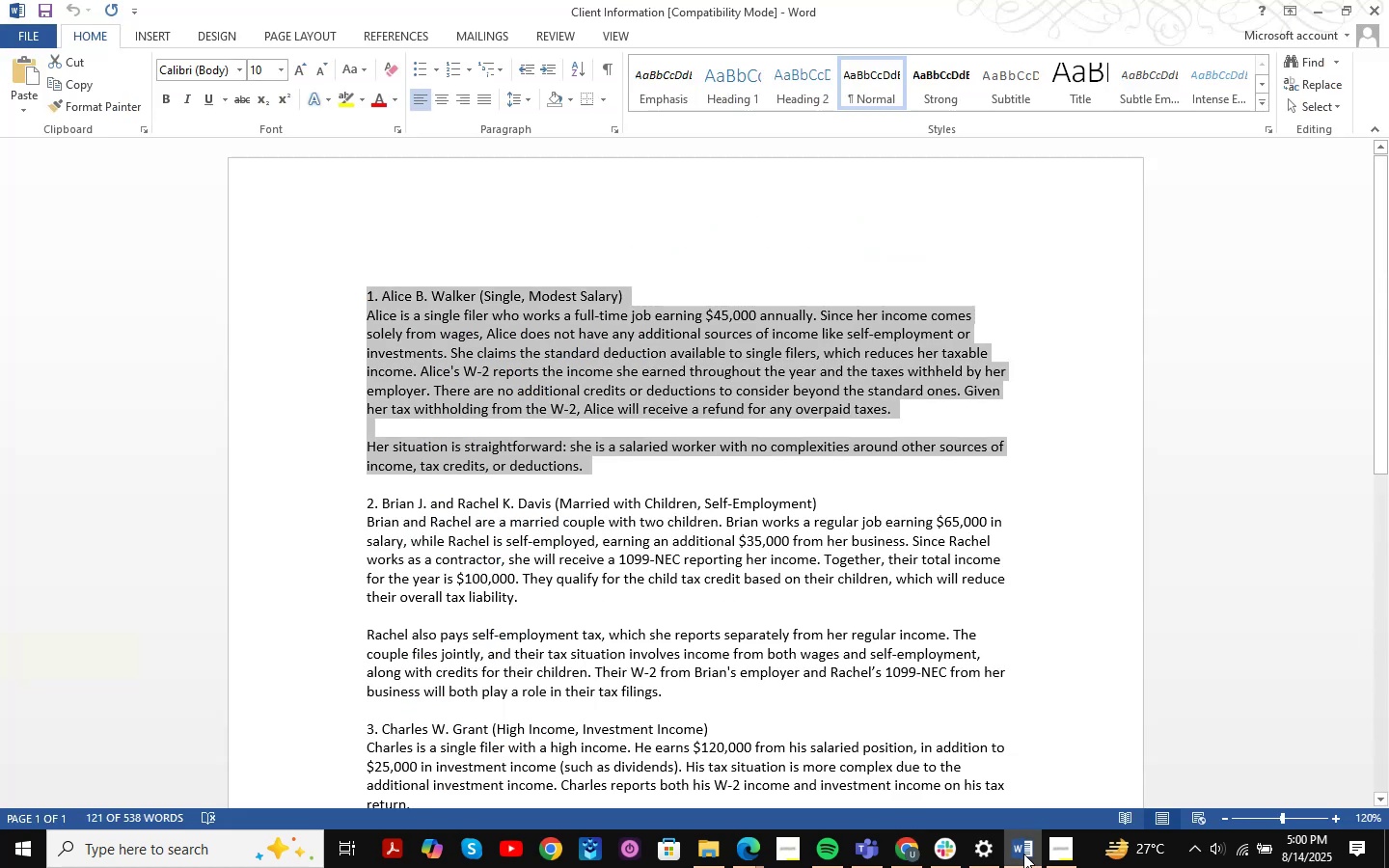 
left_click([1023, 854])
 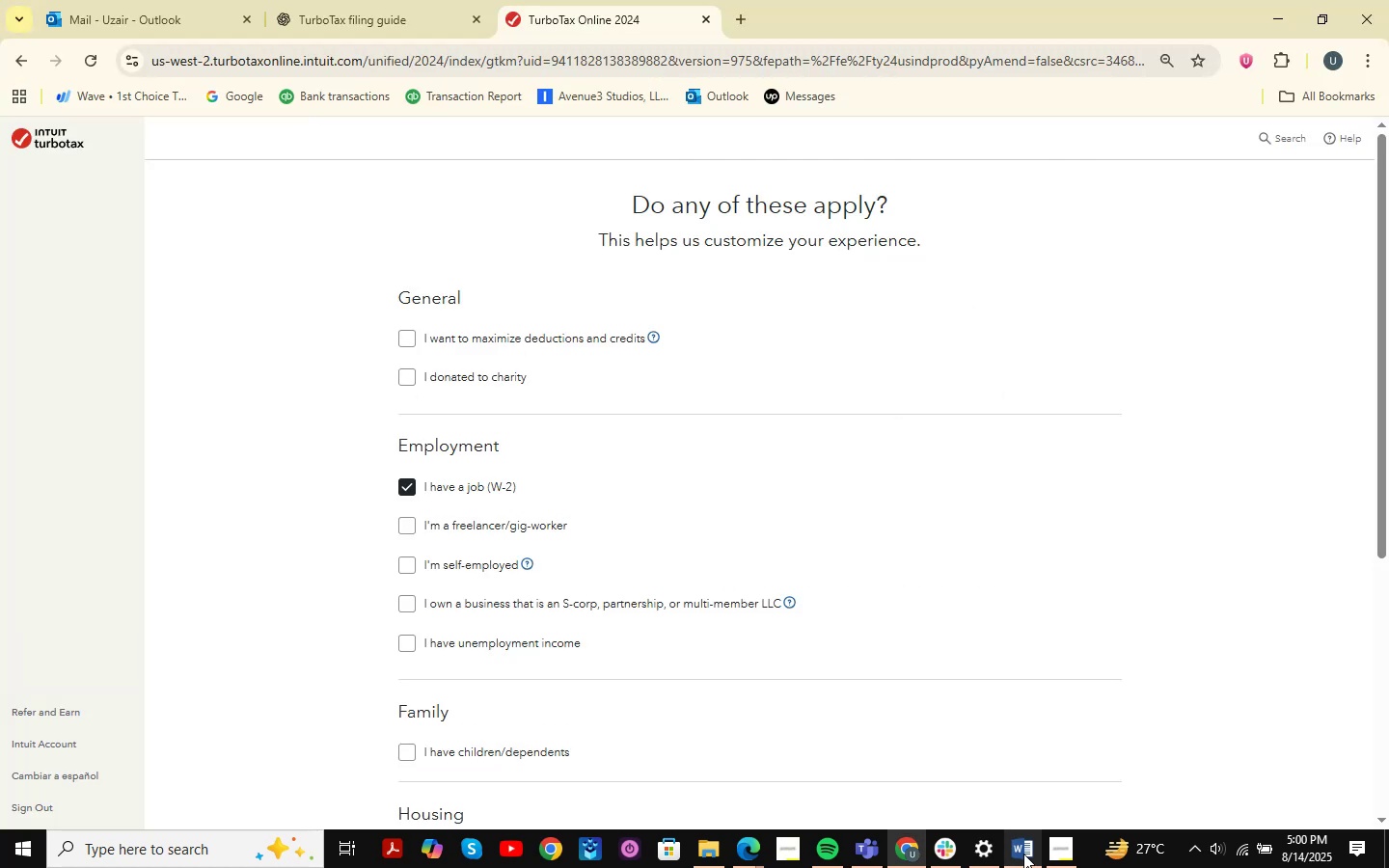 
scroll: coordinate [876, 507], scroll_direction: down, amount: 2.0
 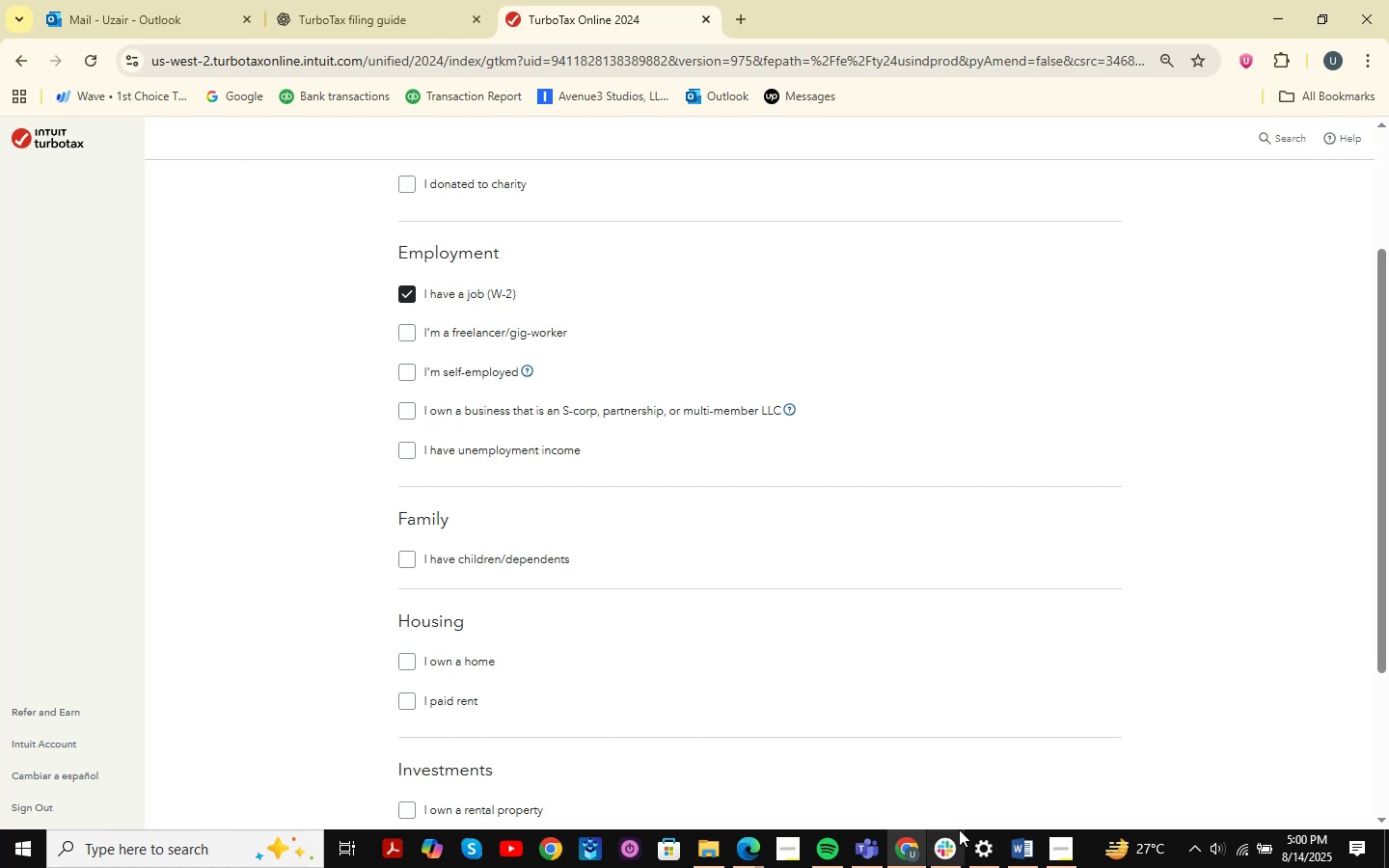 
left_click([1017, 846])
 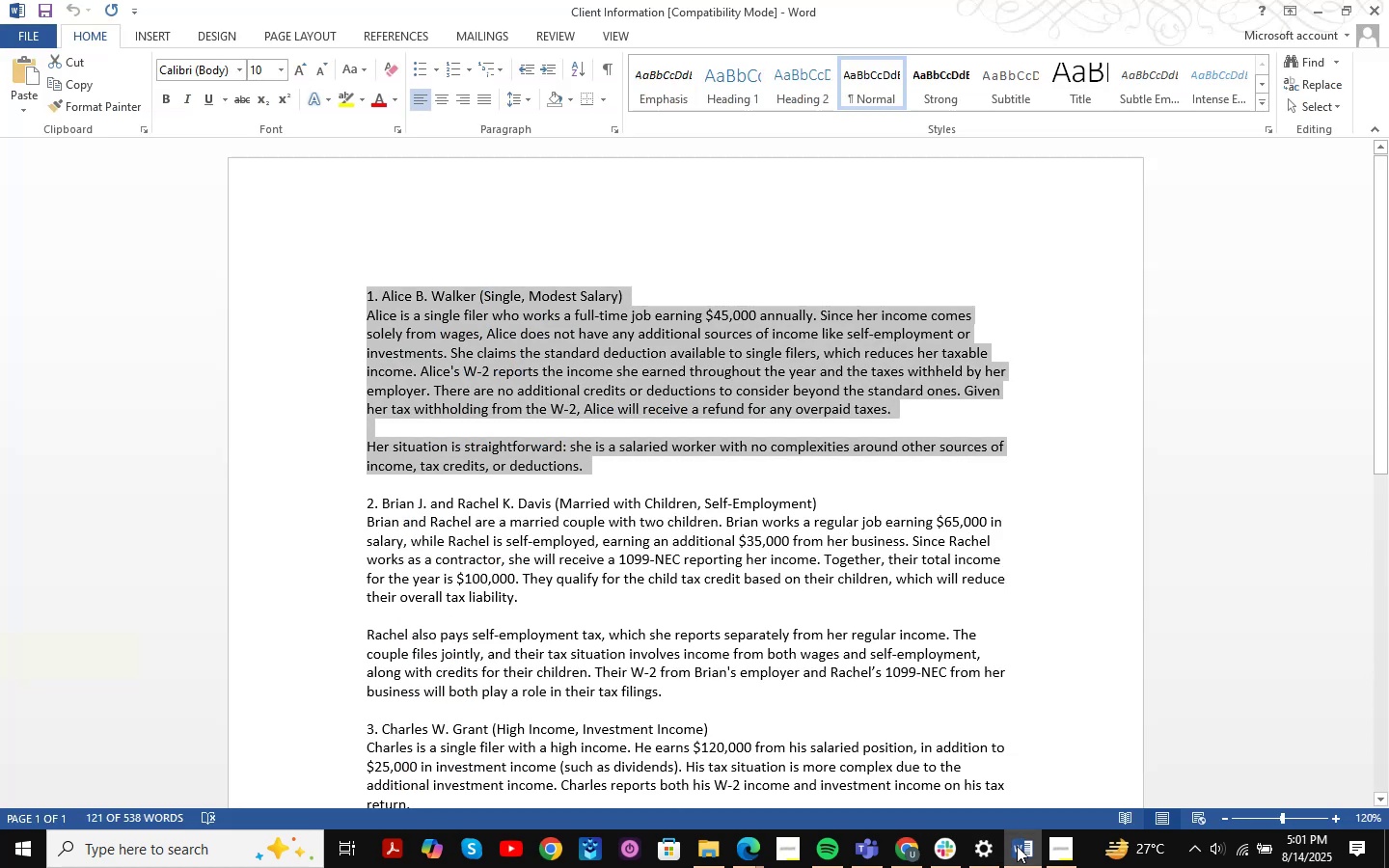 
wait(9.5)
 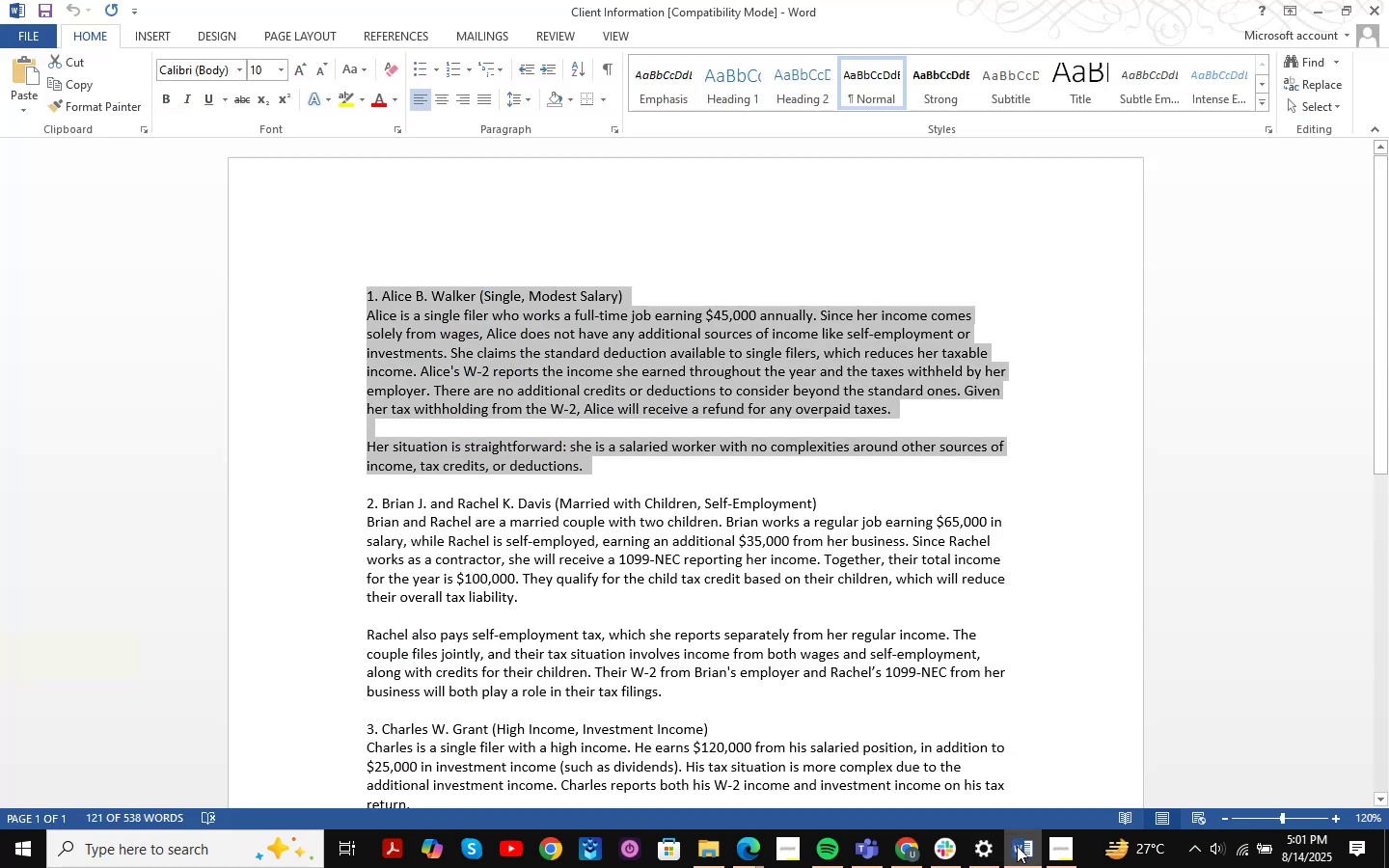 
left_click([1017, 846])
 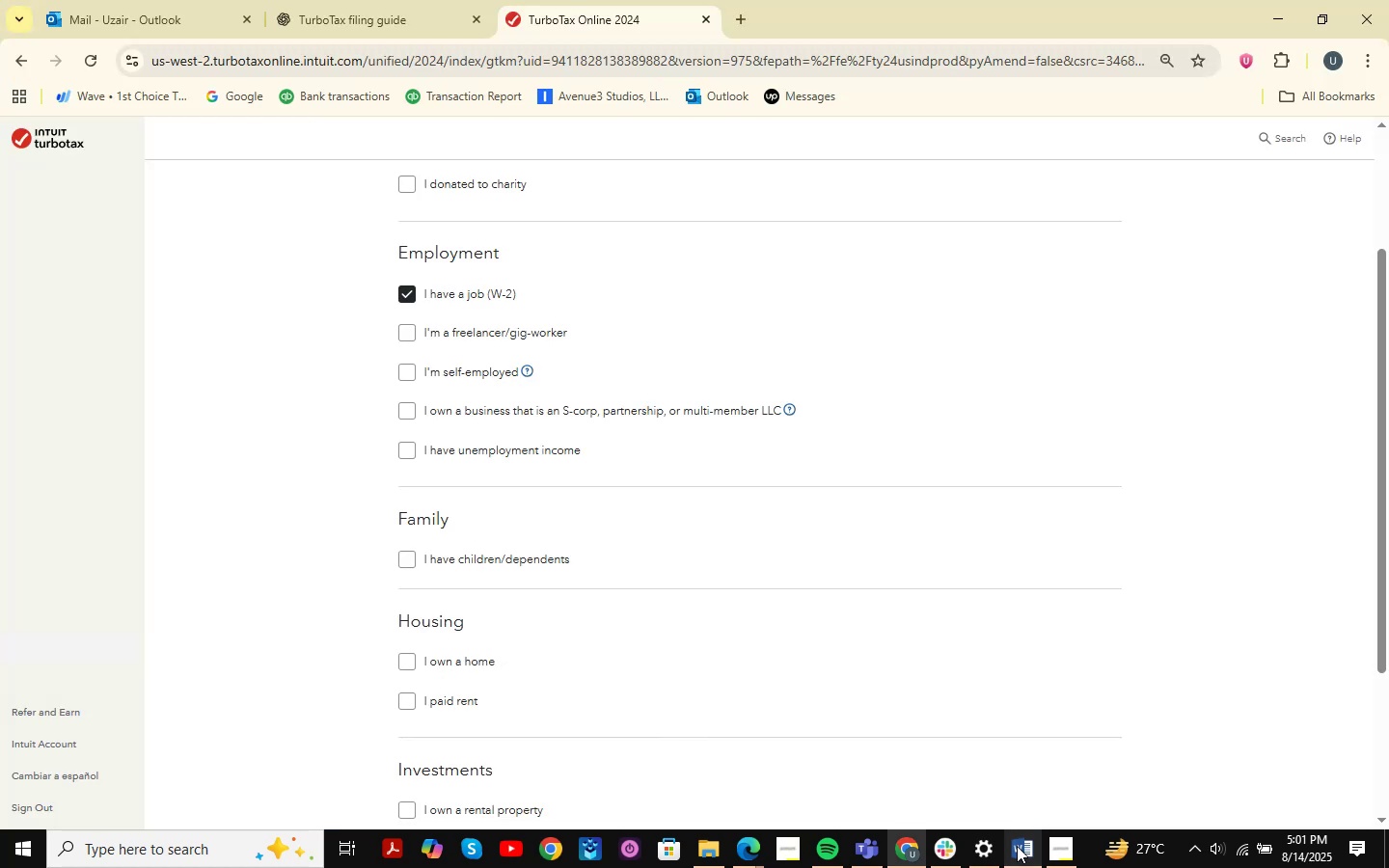 
scroll: coordinate [839, 521], scroll_direction: down, amount: 1.0
 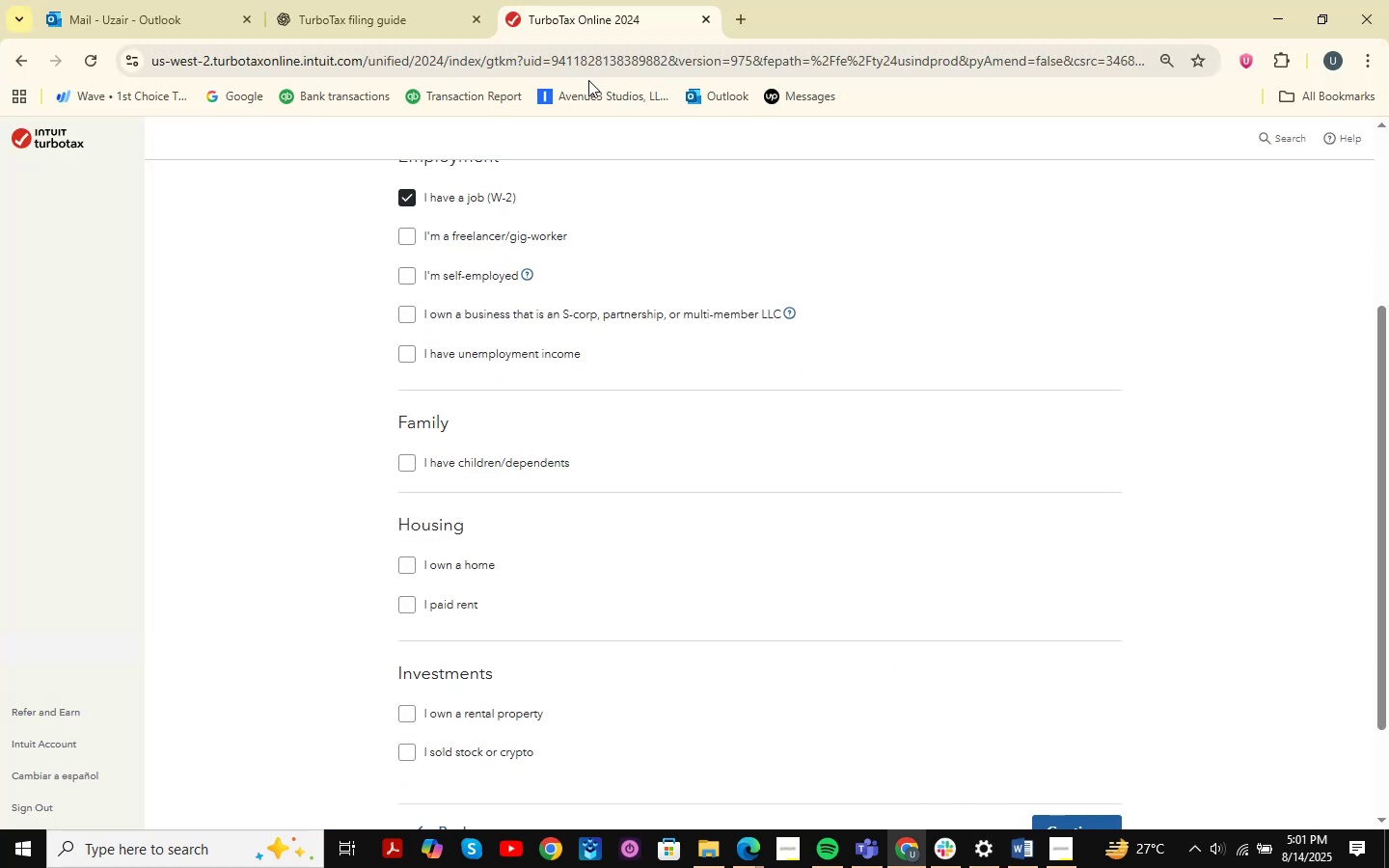 
left_click([372, 0])
 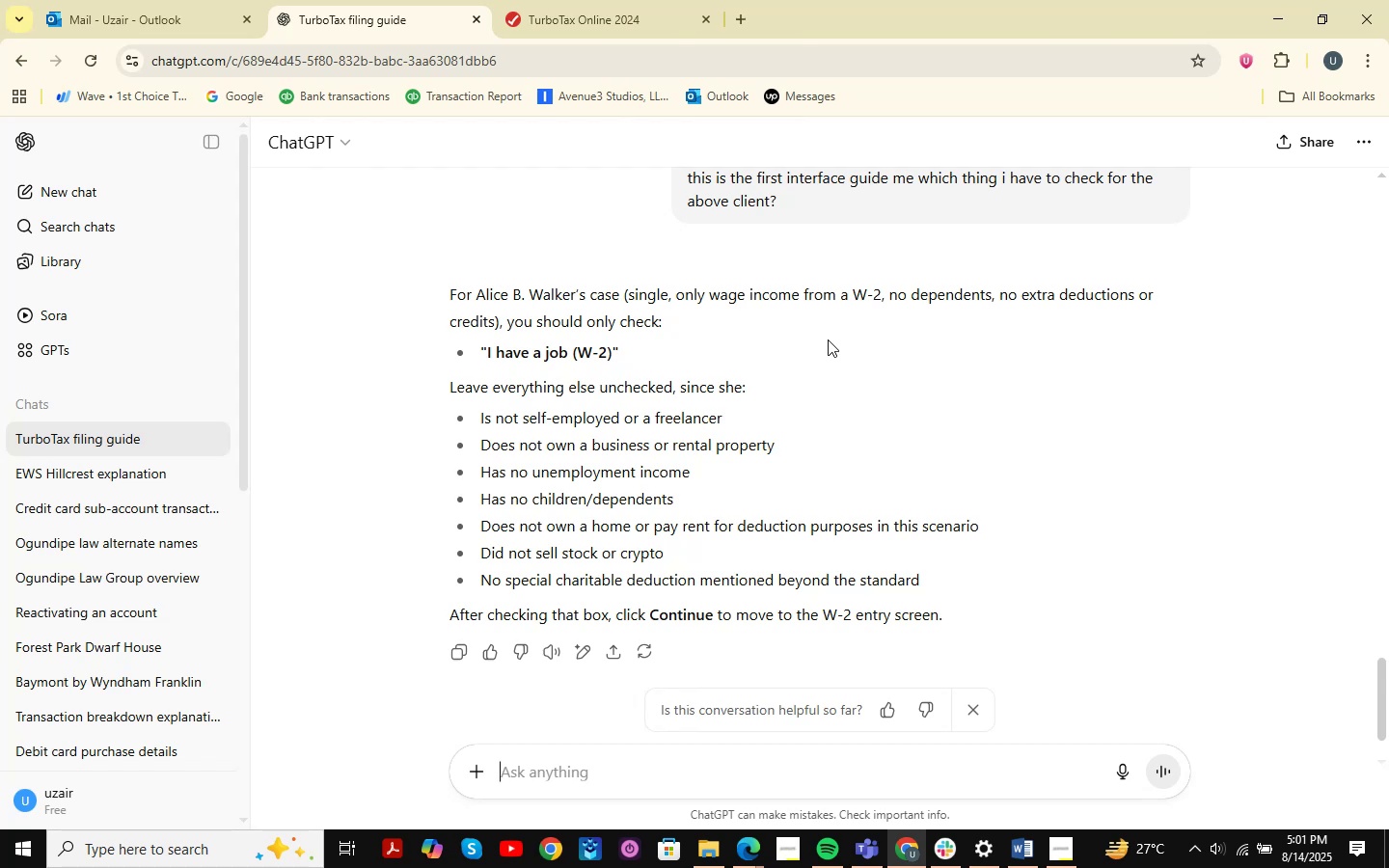 
wait(9.37)
 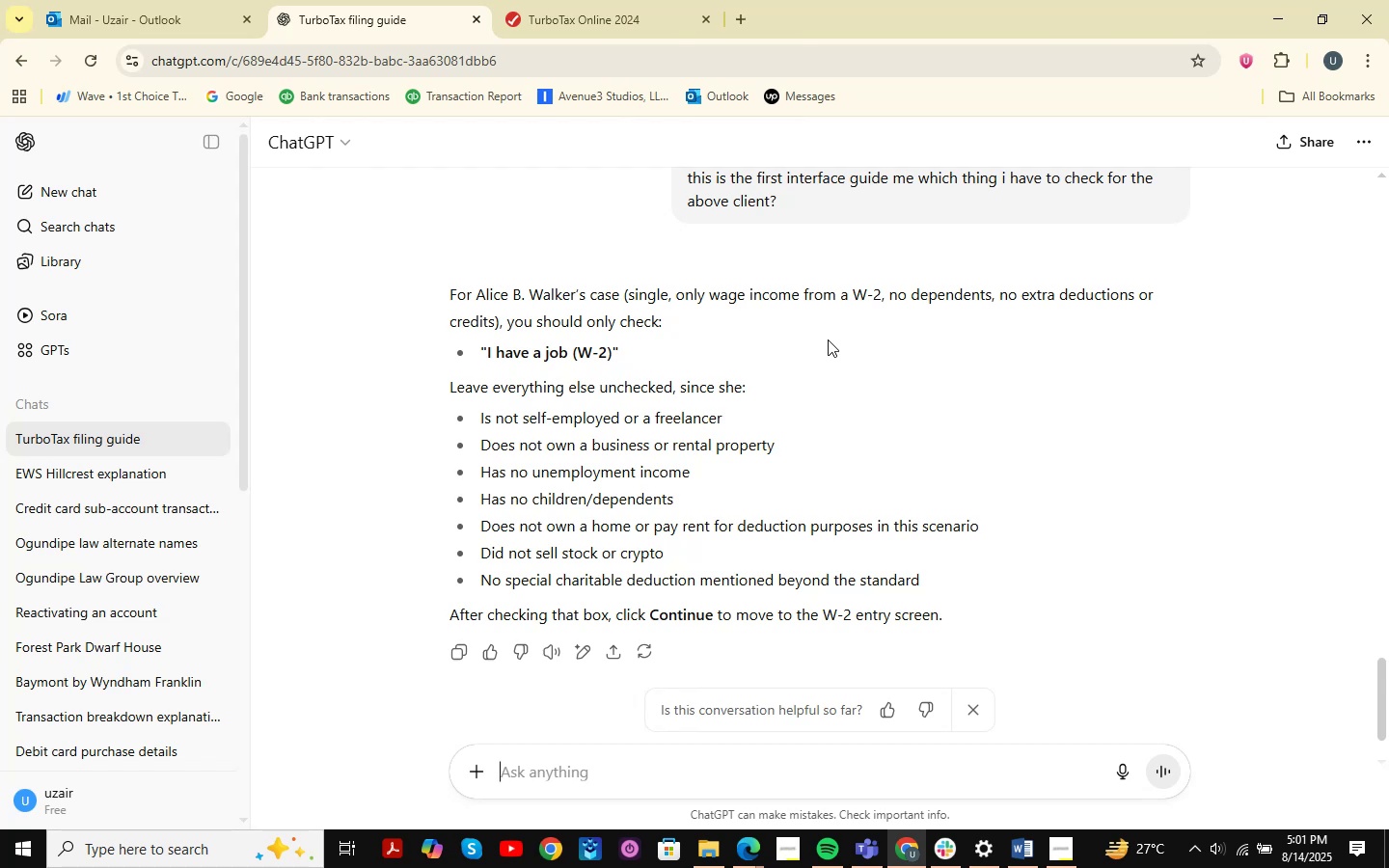 
left_click([1033, 846])
 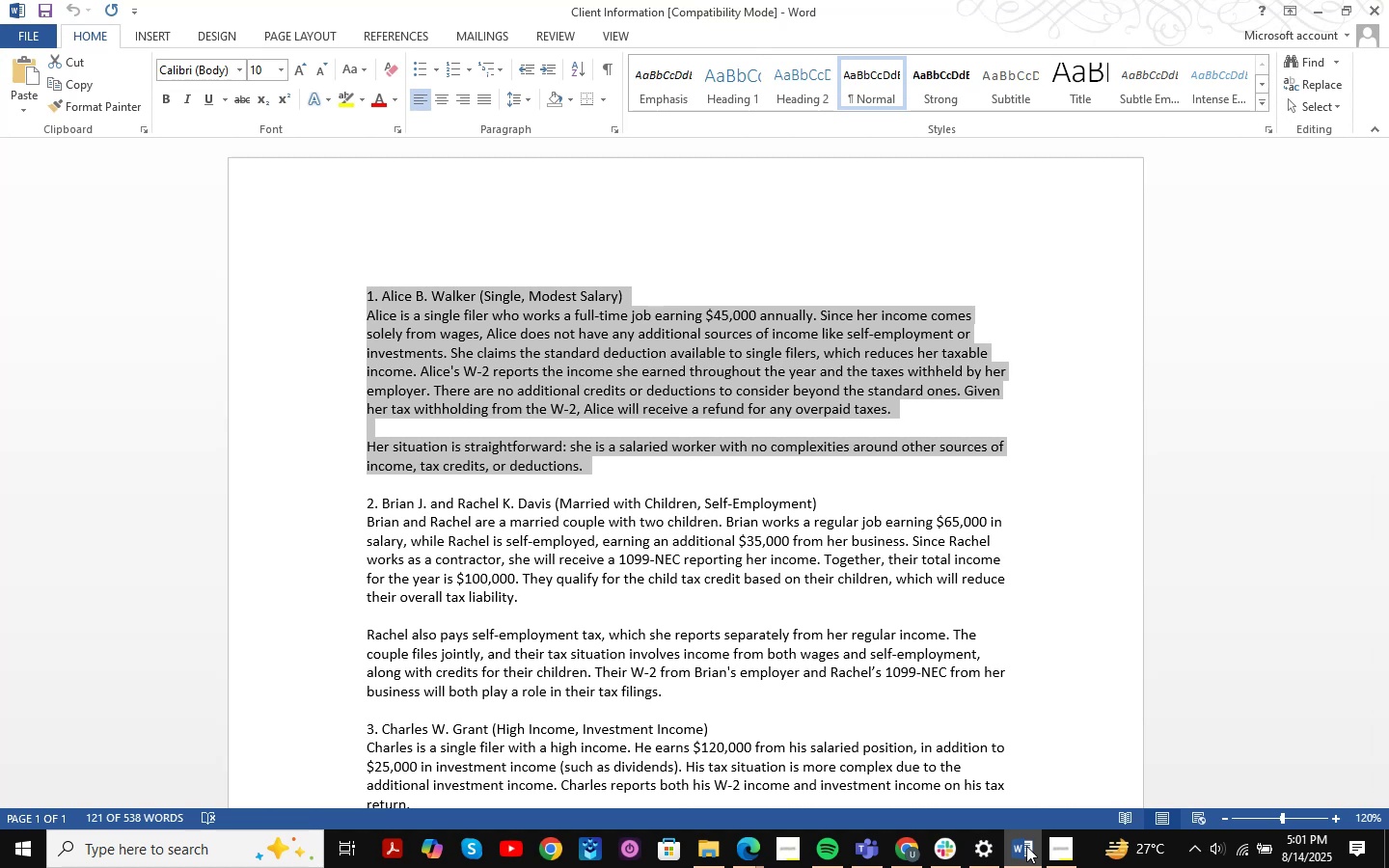 
wait(11.29)
 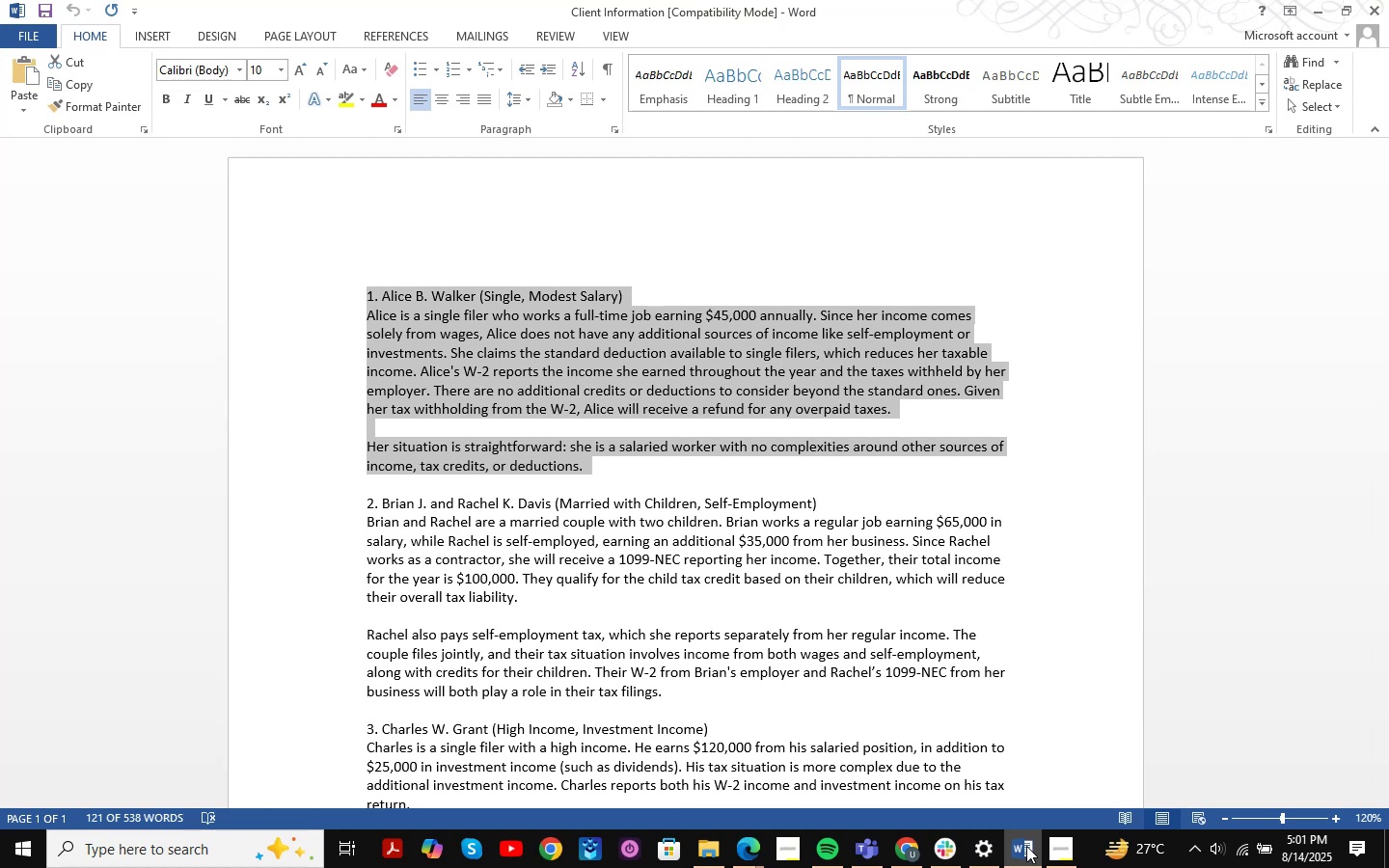 
left_click([1026, 846])
 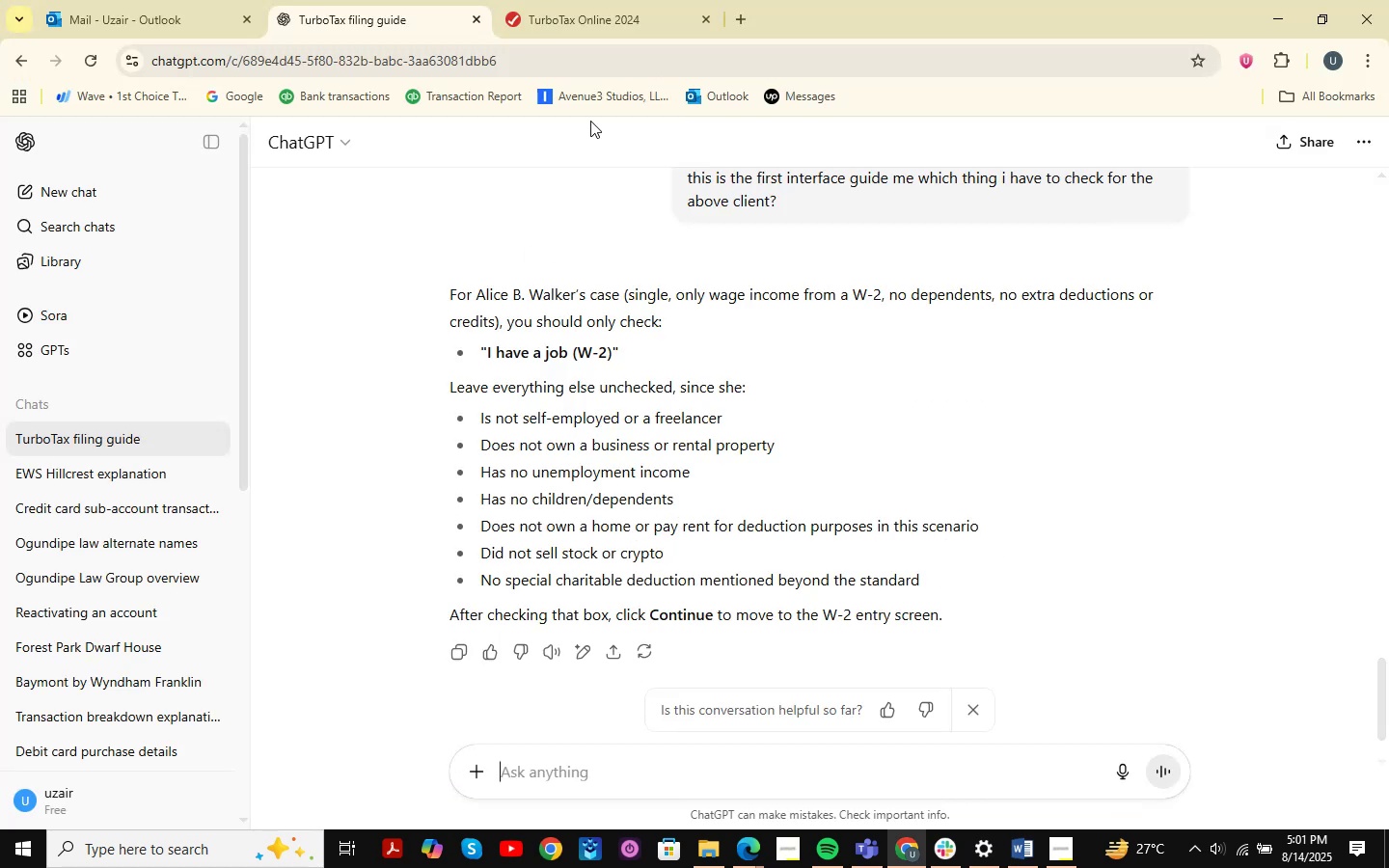 
left_click([615, 17])
 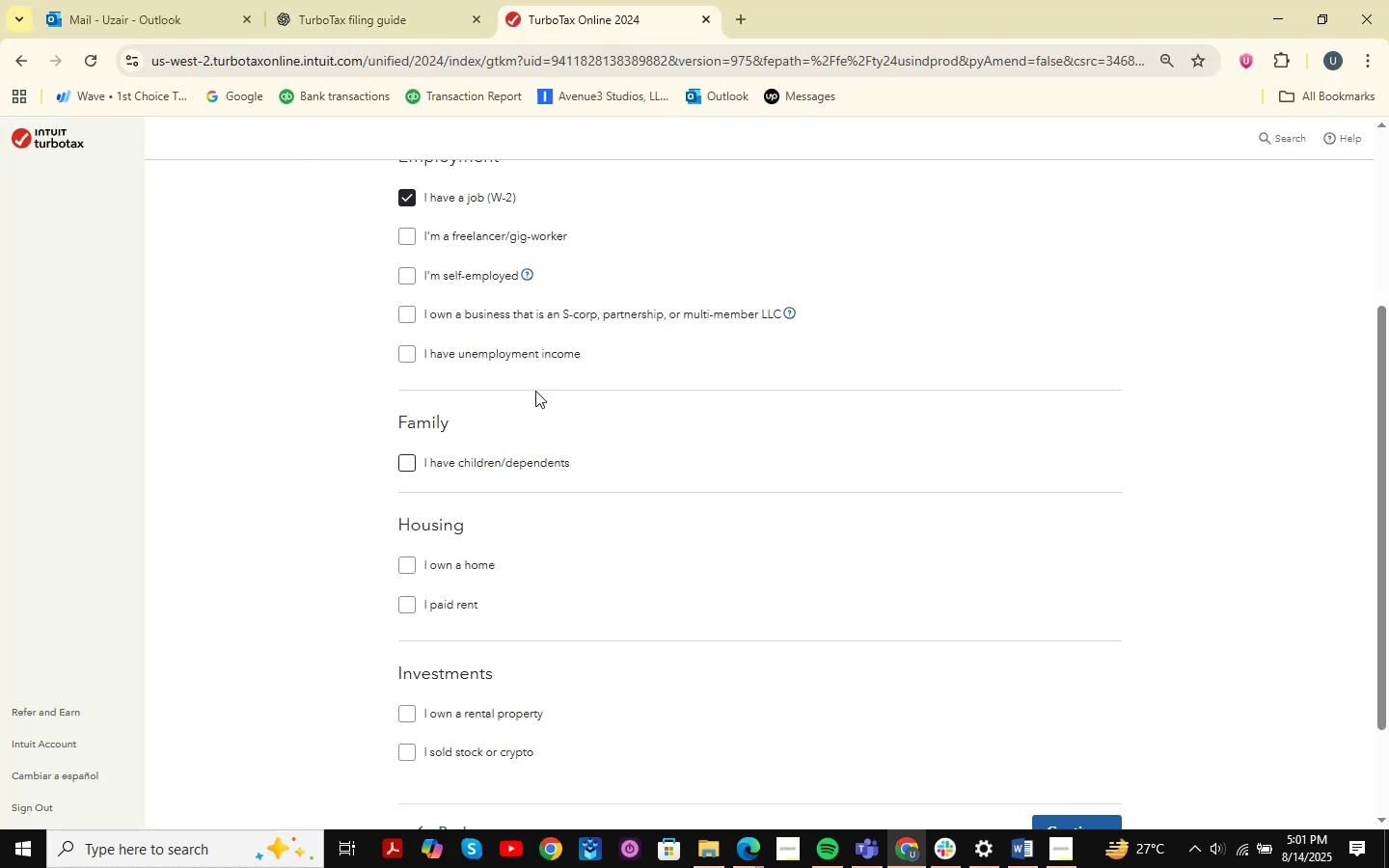 
scroll: coordinate [682, 475], scroll_direction: down, amount: 2.0
 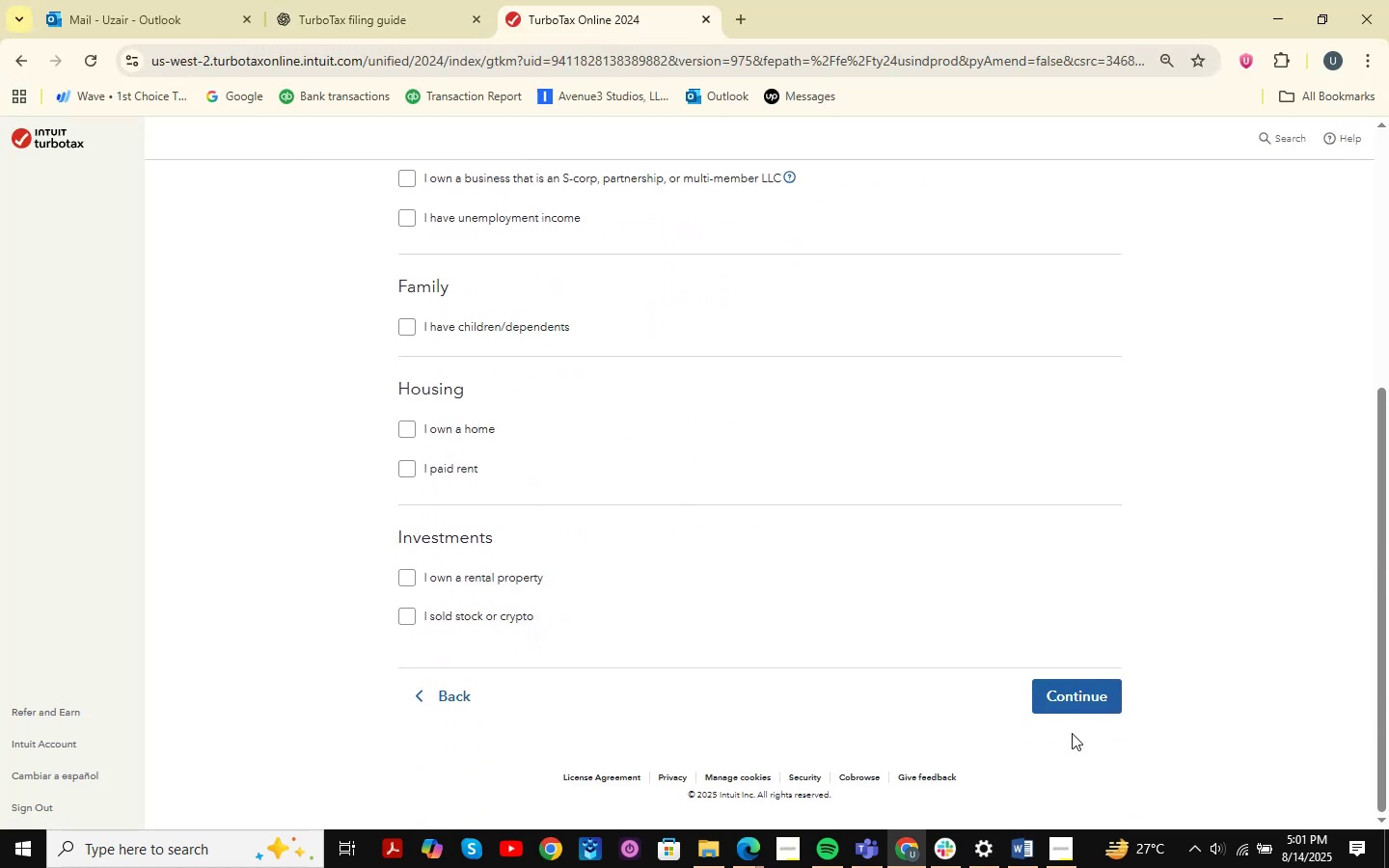 
left_click([1094, 698])
 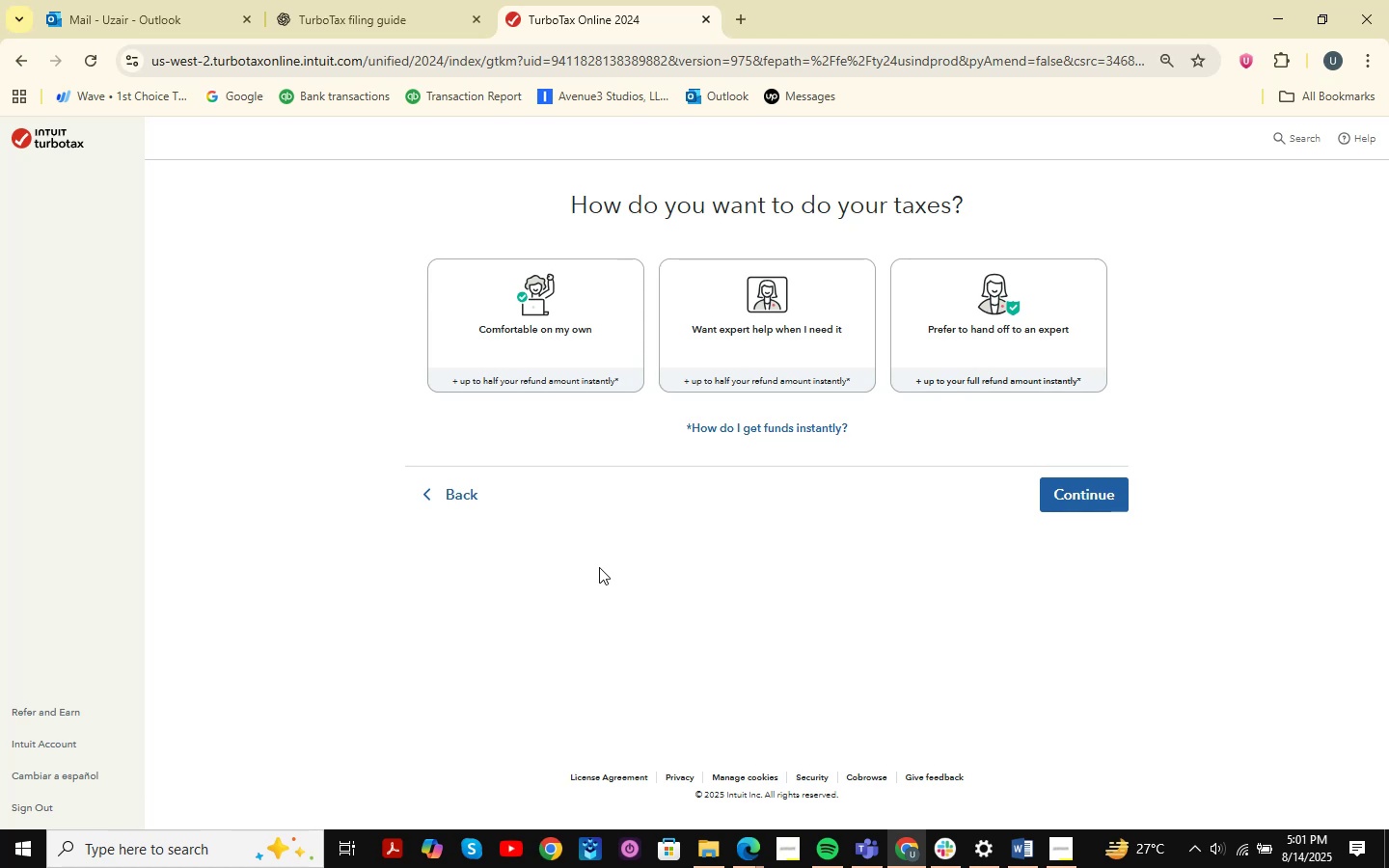 
wait(15.27)
 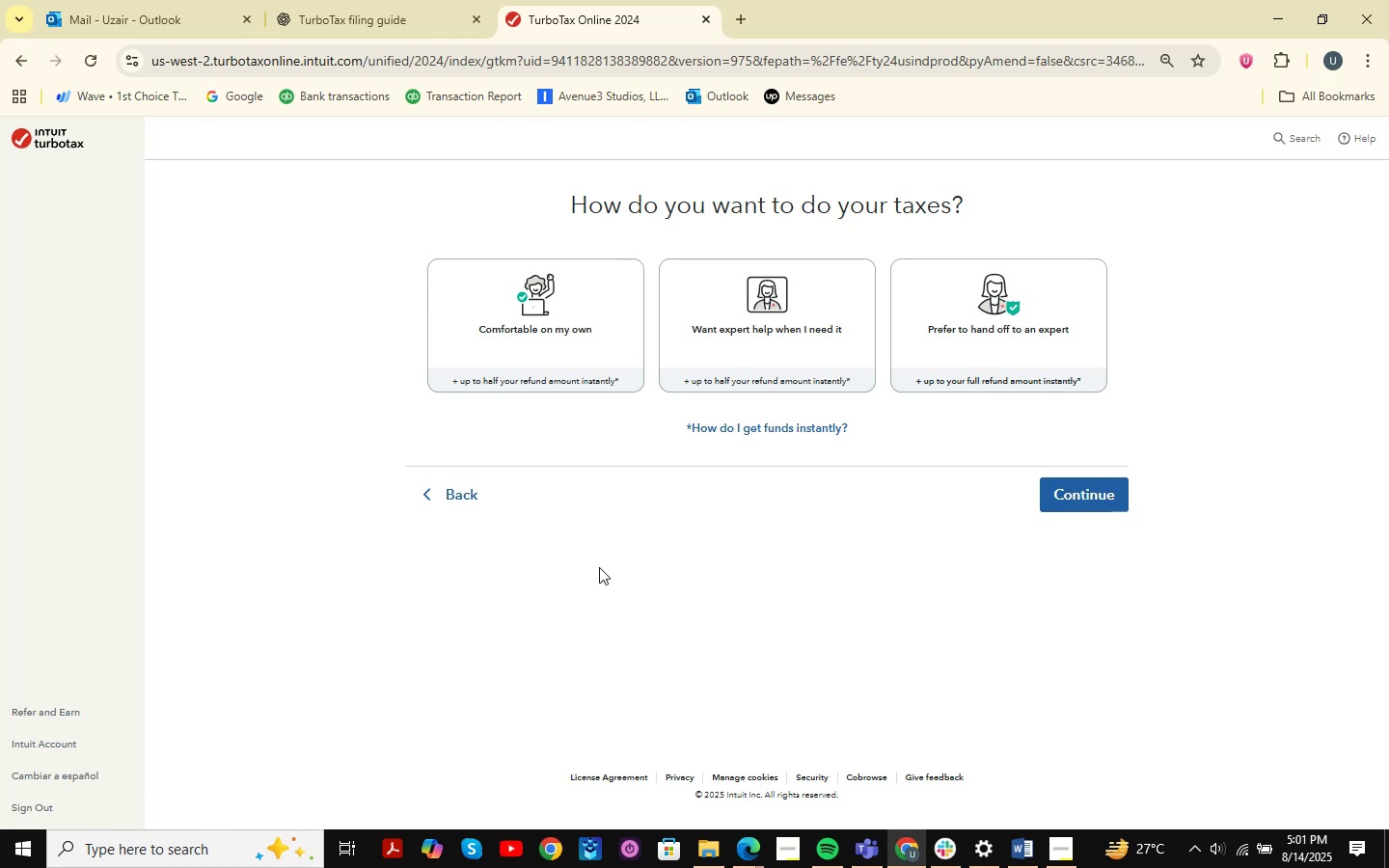 
left_click([339, 0])
 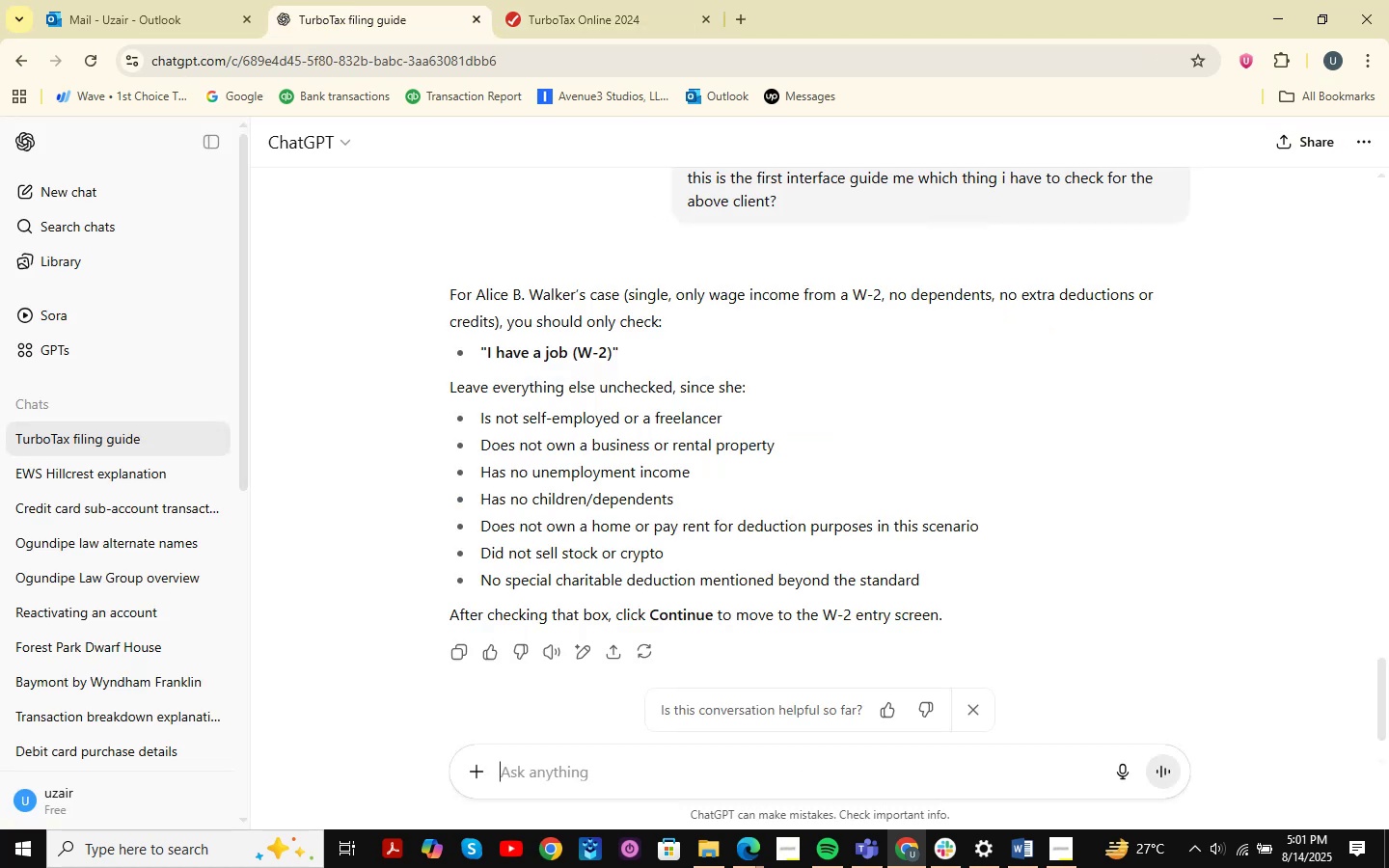 
scroll: coordinate [817, 642], scroll_direction: down, amount: 3.0
 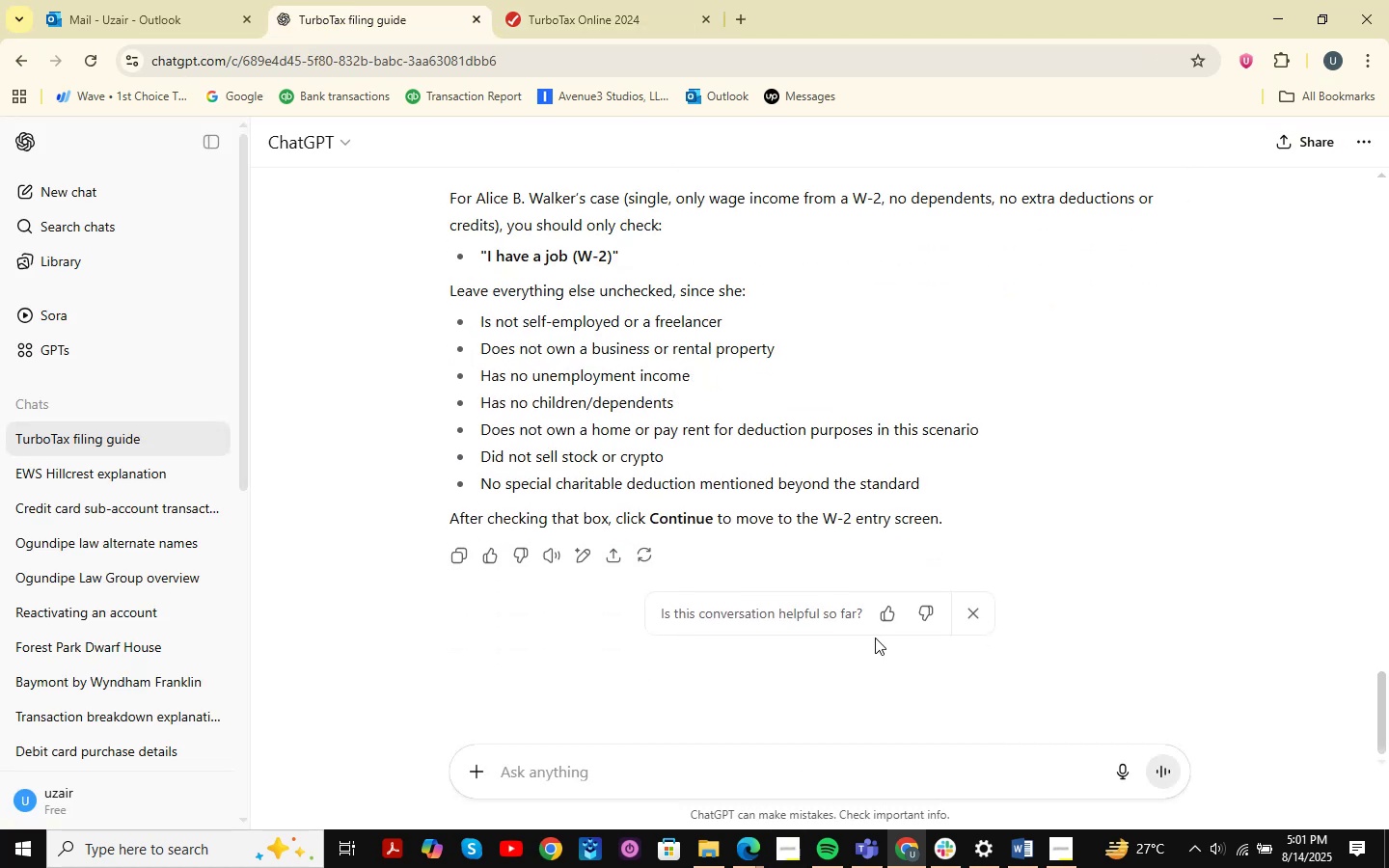 
type(now he )
key(Backspace)
key(Backspace)
key(Backspace)
key(Backspace)
key(Backspace)
key(Backspace)
key(Backspace)
key(Backspace)
 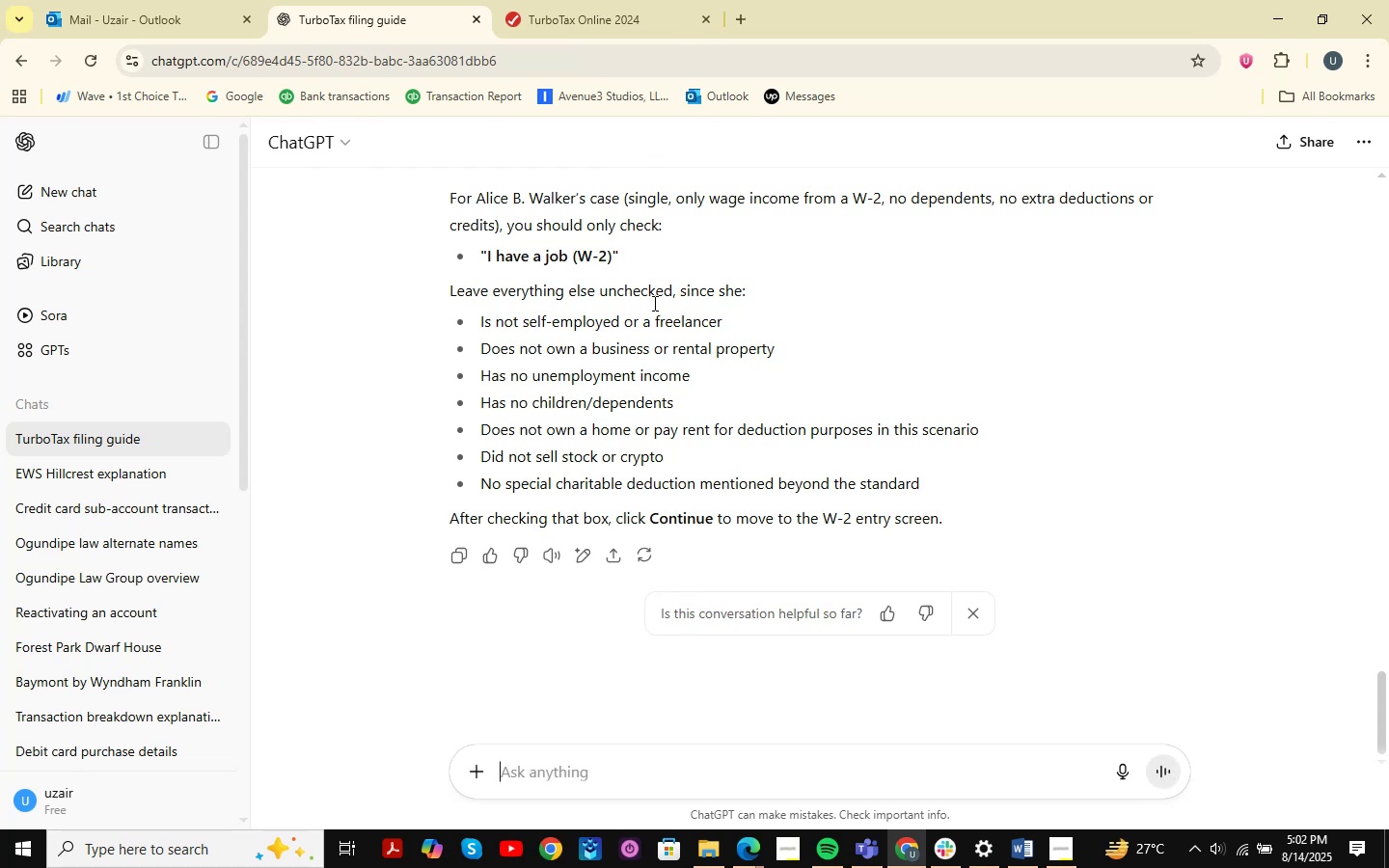 
left_click([554, 0])
 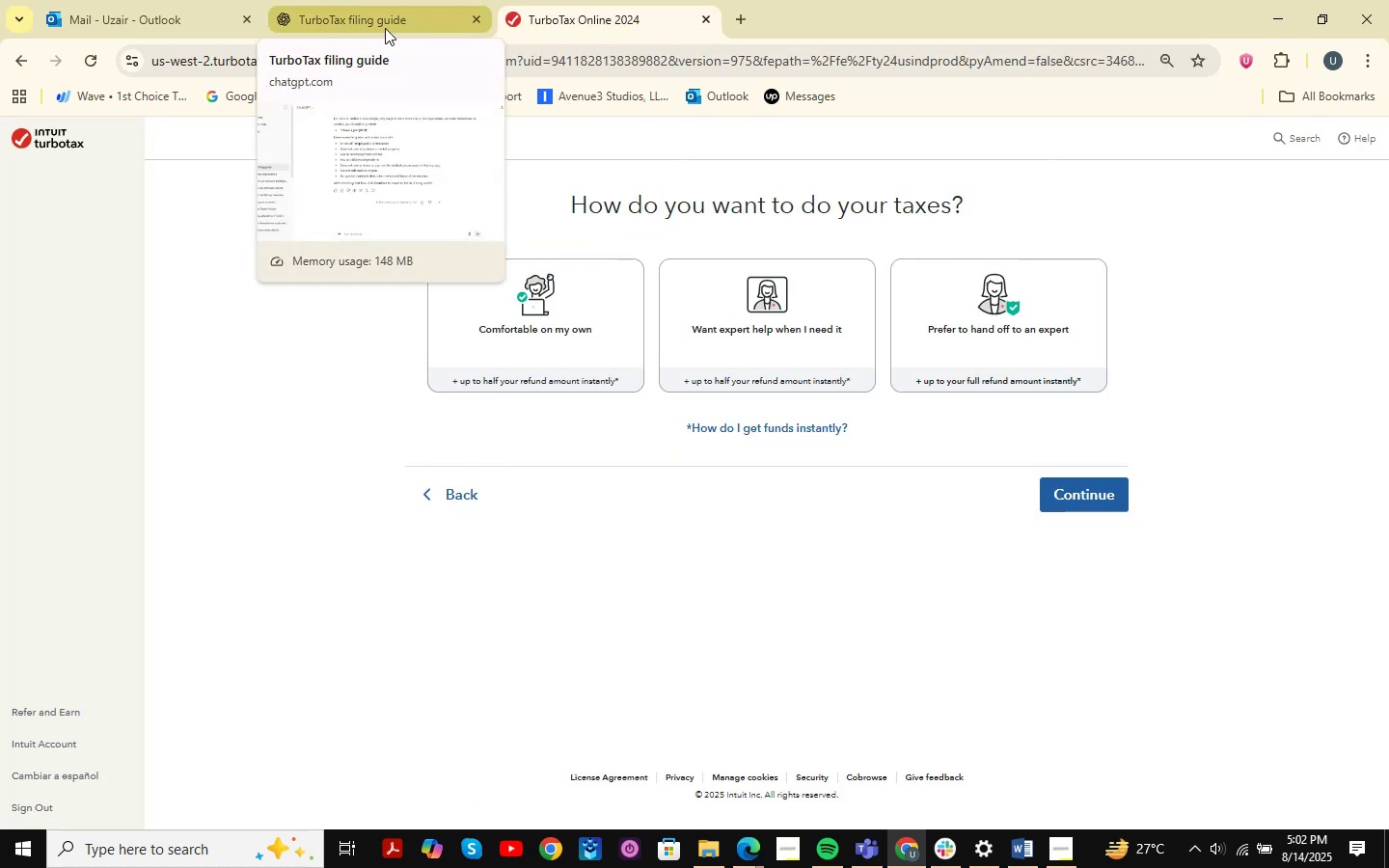 
left_click([385, 28])
 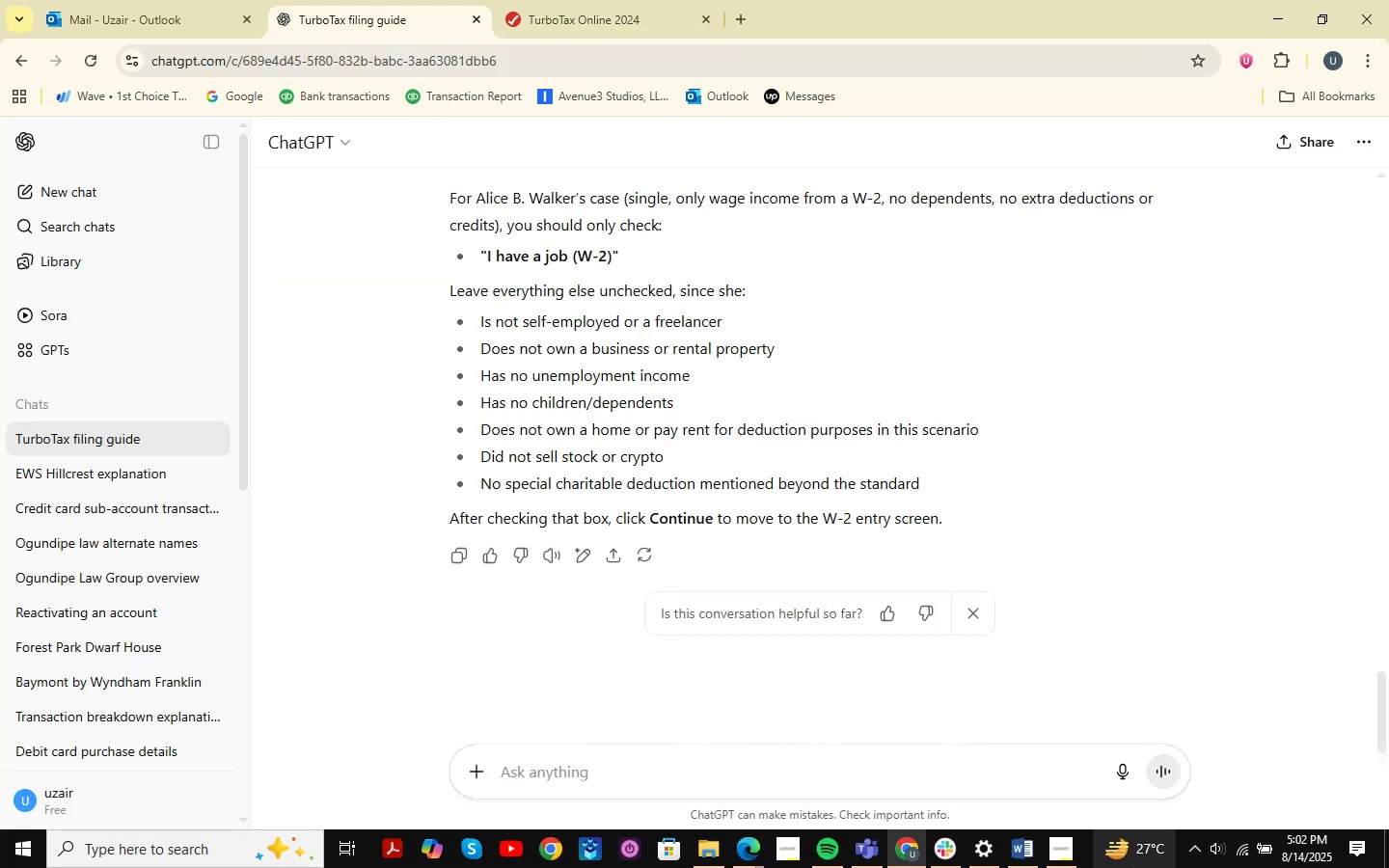 
type(he )
 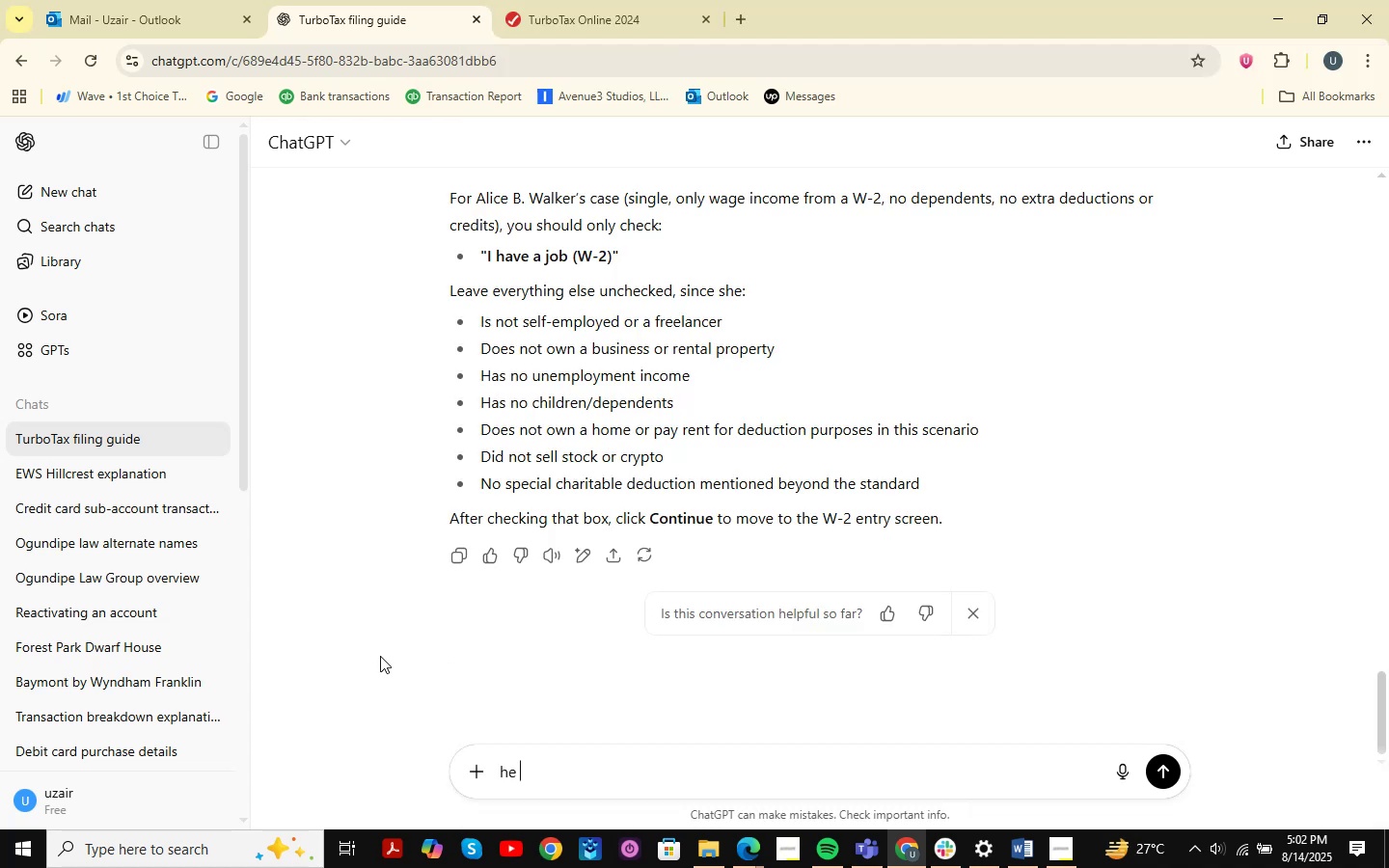 
key(Backspace)
key(Backspace)
key(Backspace)
type(now the )
key(Backspace)
key(Backspace)
key(Backspace)
key(Backspace)
key(Backspace)
key(Backspace)
key(Backspace)
key(Backspace)
key(Backspace)
type(how do youw)
key(Backspace)
type( want to o)
key(Backspace)
type(do your taxes )
 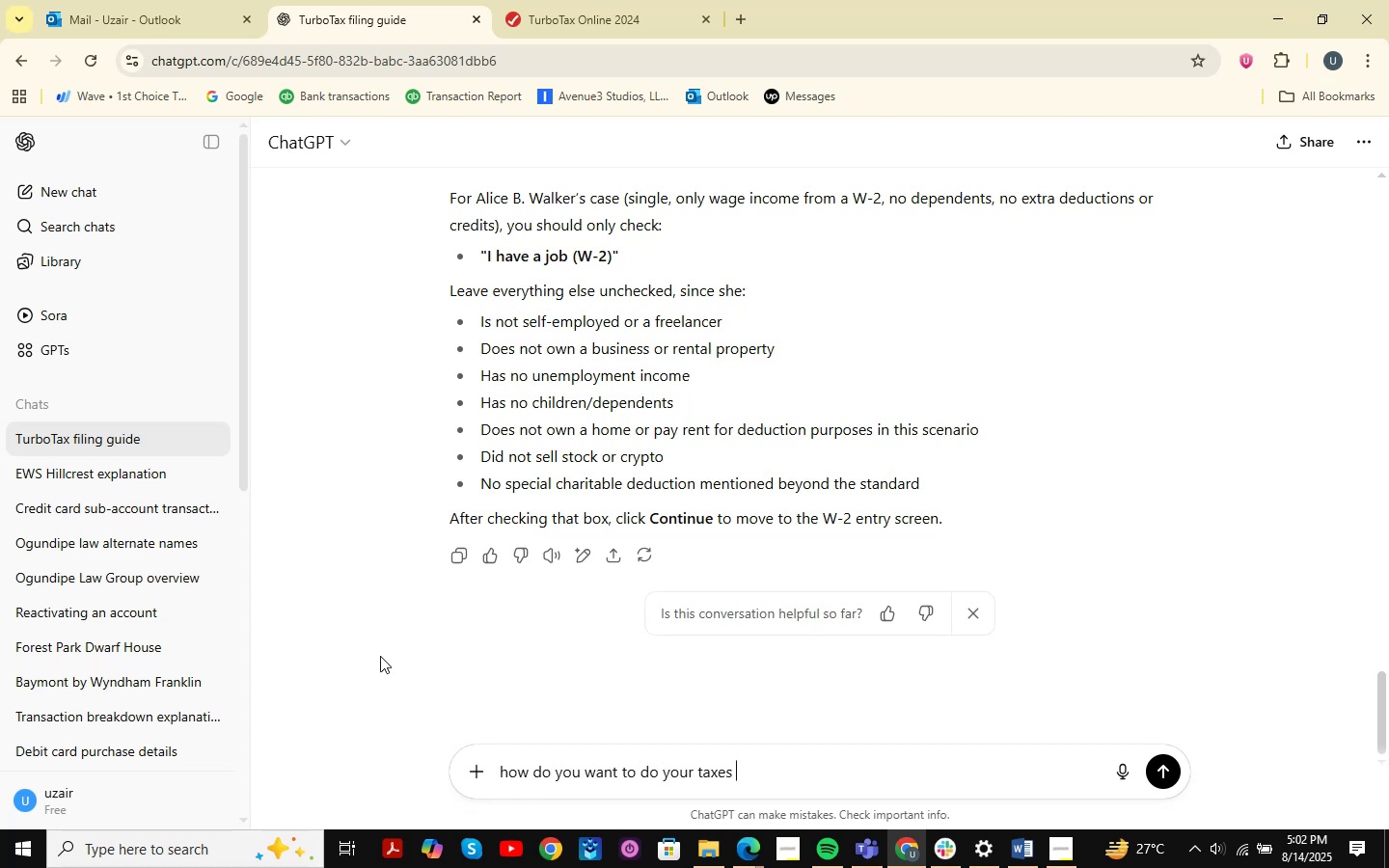 
key(Backspace)
type(. what shoul i )
key(Backspace)
key(Backspace)
key(Backspace)
type(d check )
 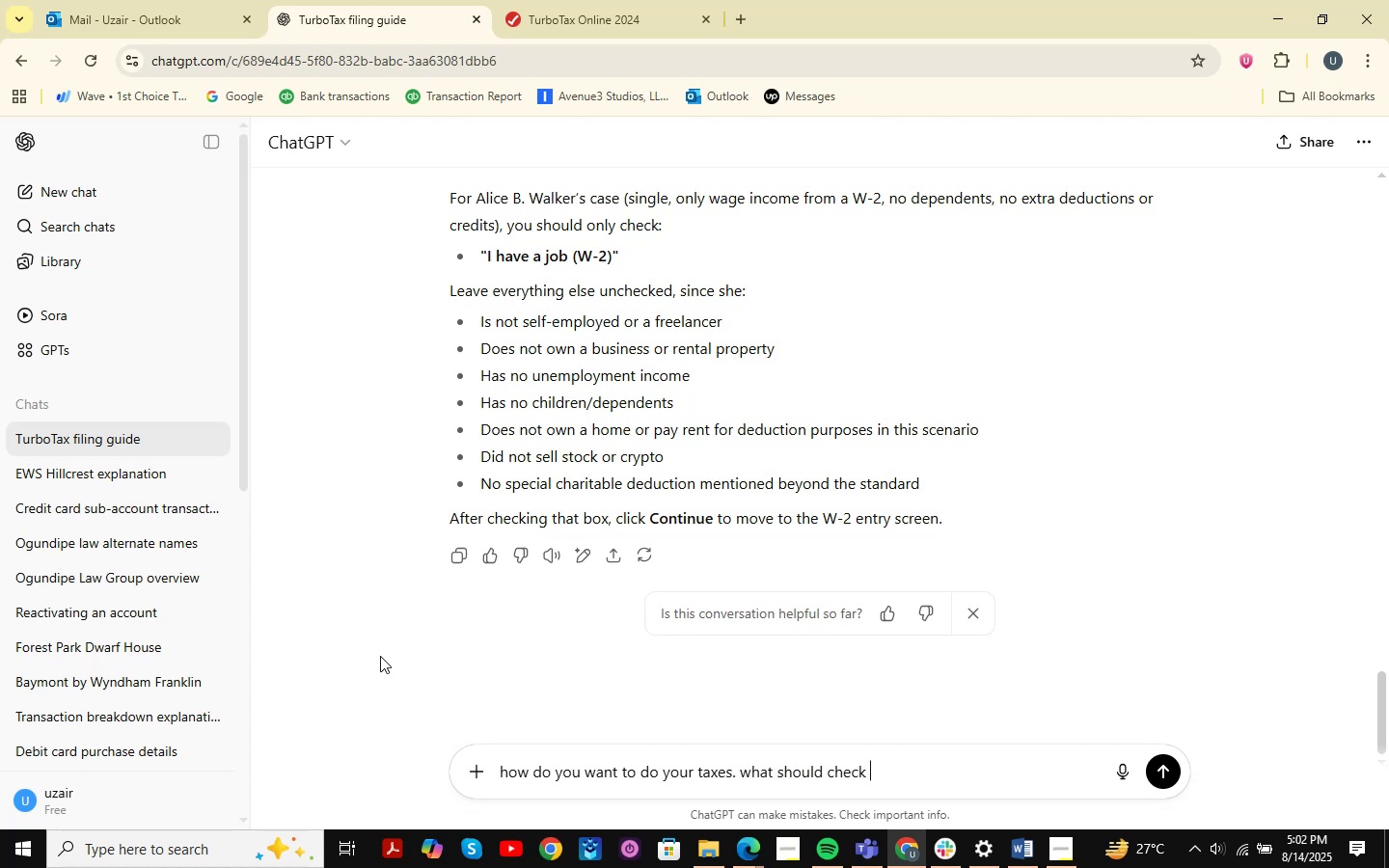 
key(Enter)
 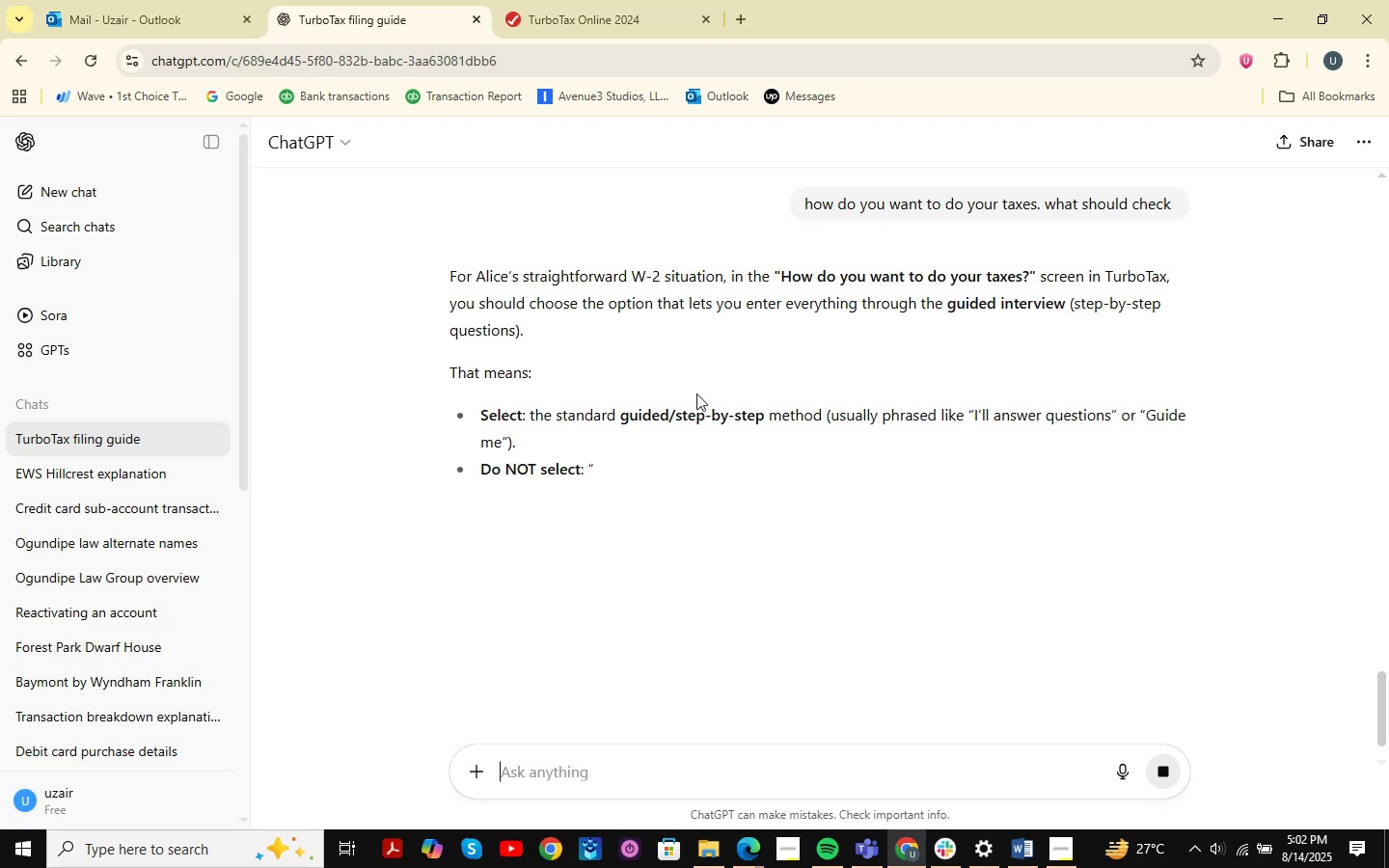 
scroll: coordinate [696, 393], scroll_direction: down, amount: 1.0
 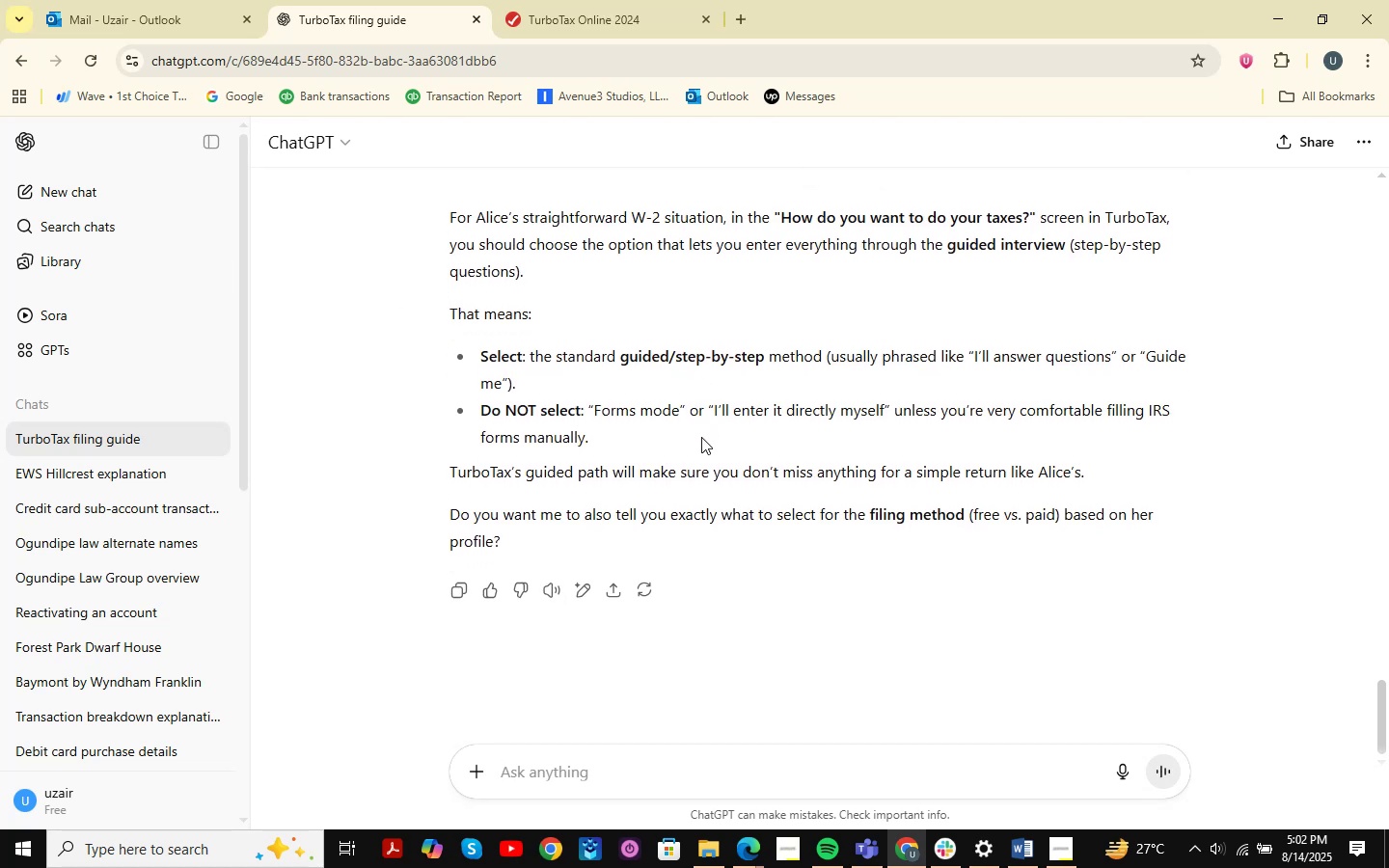 
wait(7.65)
 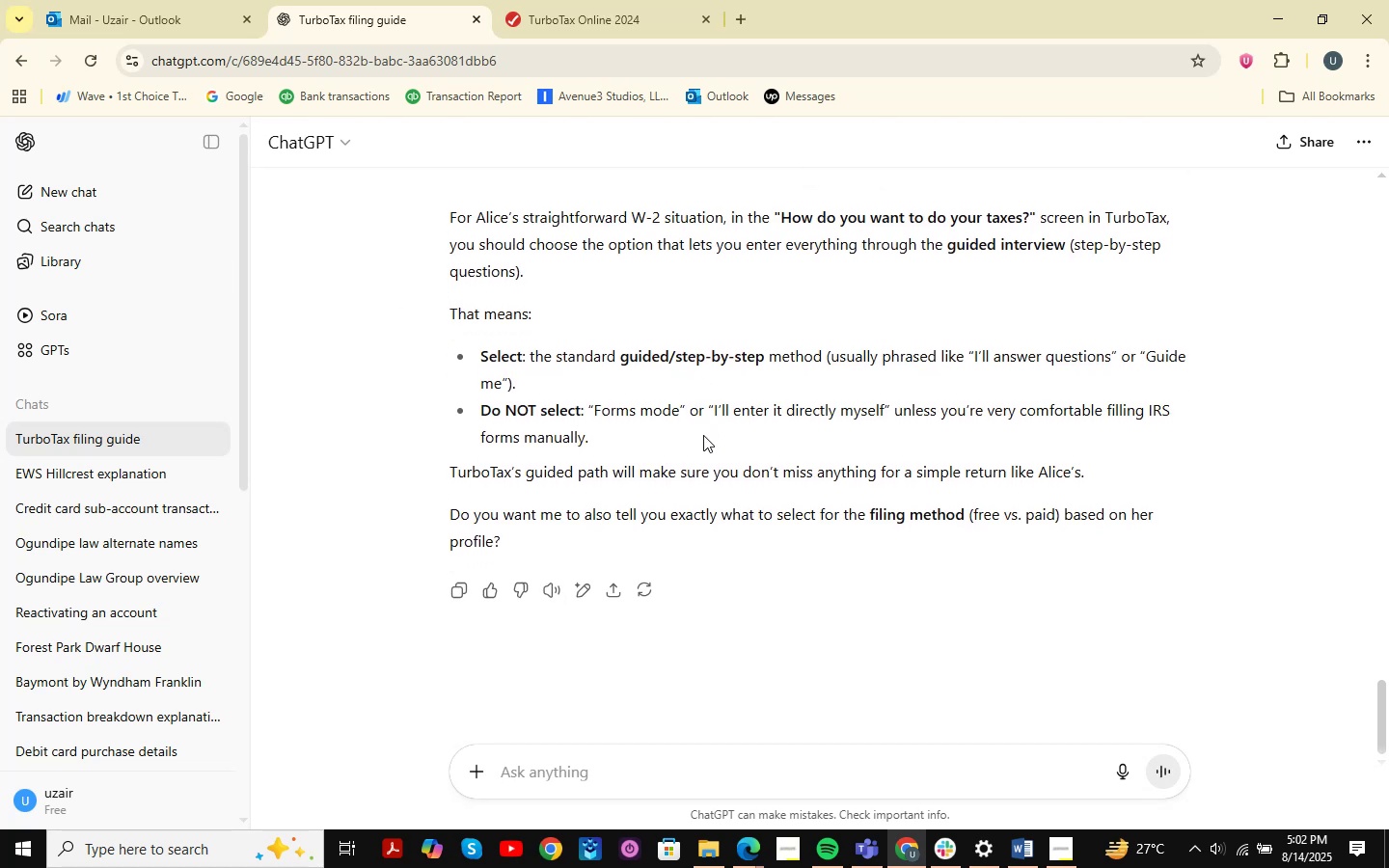 
scroll: coordinate [712, 448], scroll_direction: up, amount: 10.0
 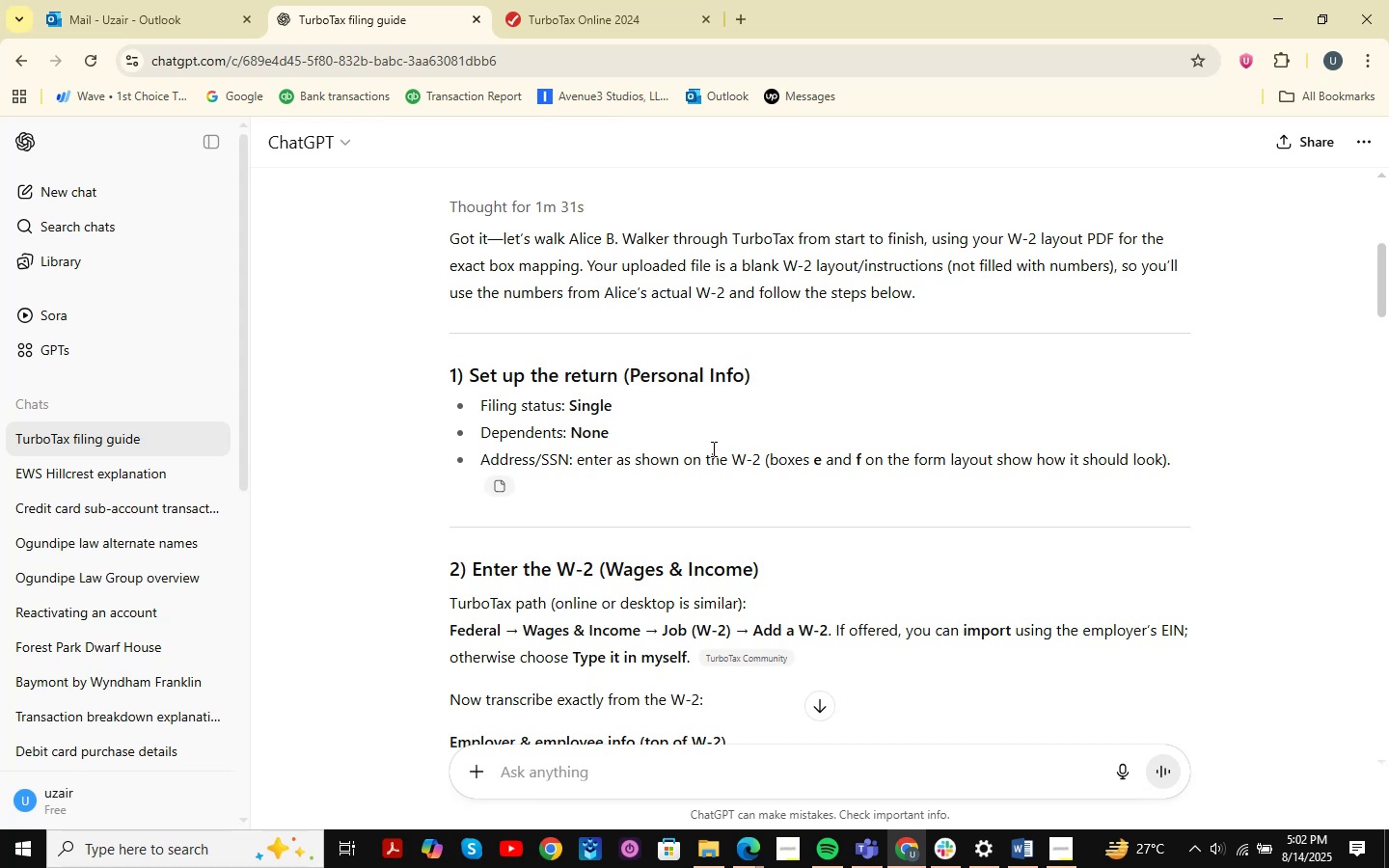 
scroll: coordinate [713, 448], scroll_direction: down, amount: 2.0
 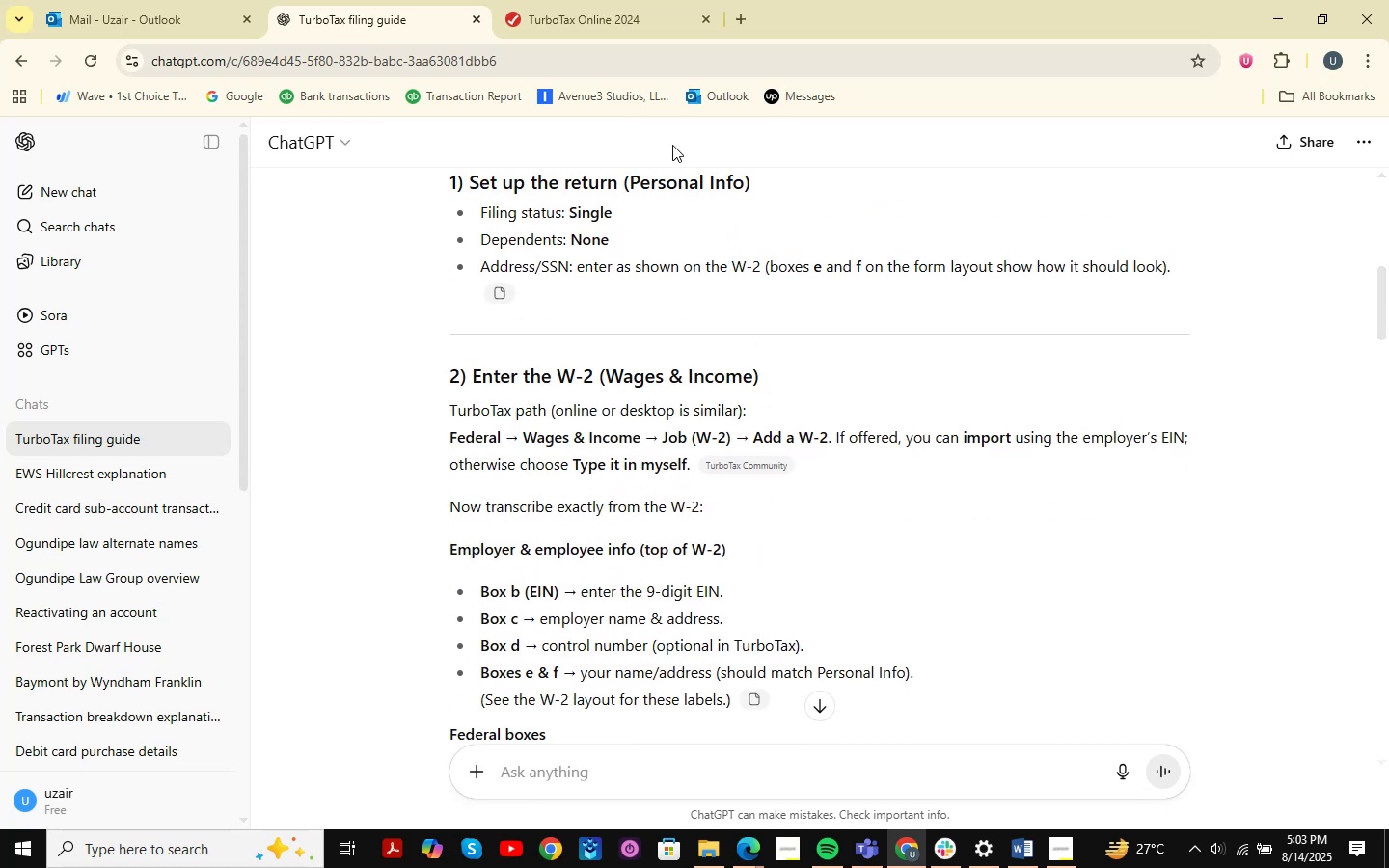 
scroll: coordinate [682, 296], scroll_direction: up, amount: 2.0
 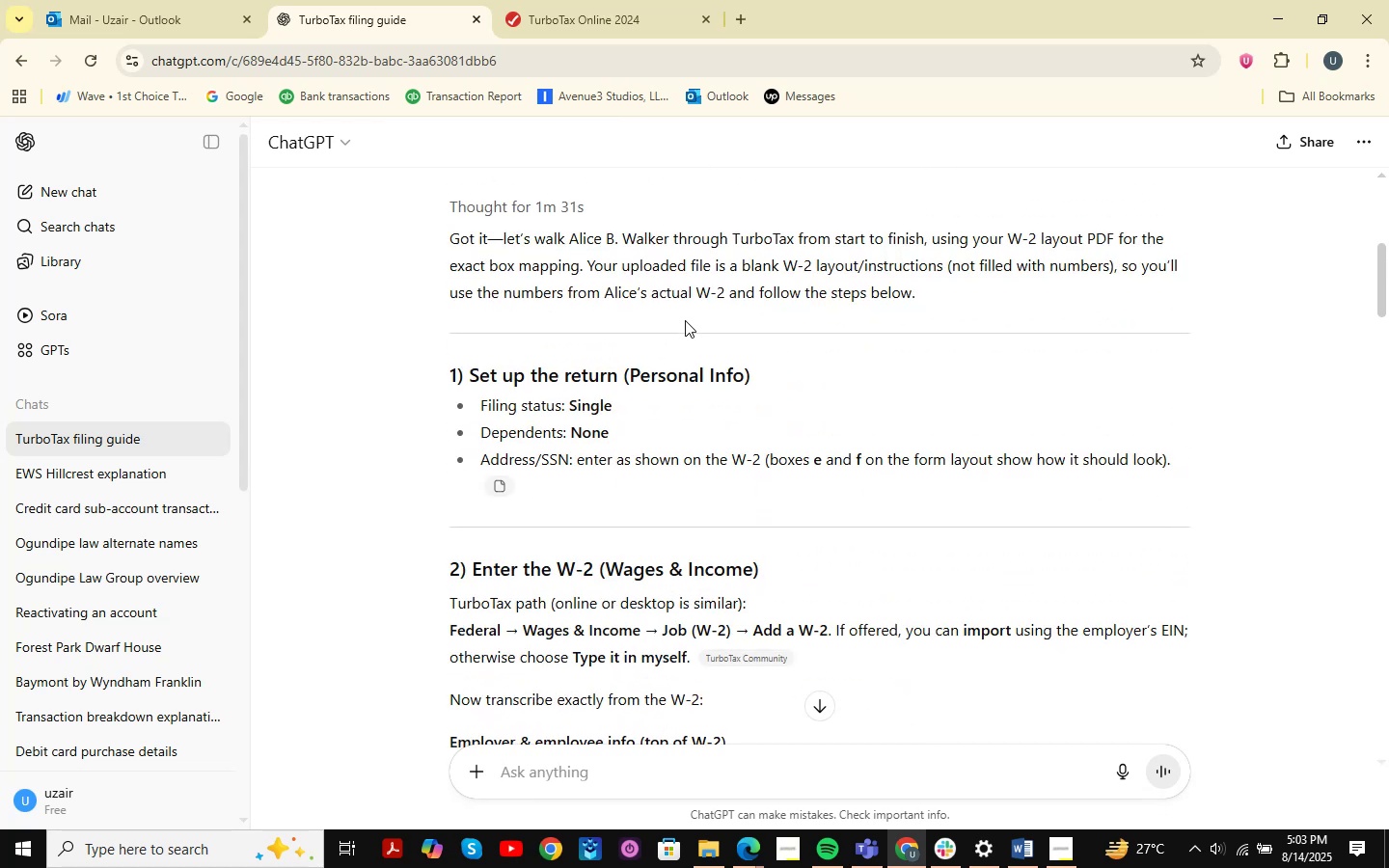 
wait(5.3)
 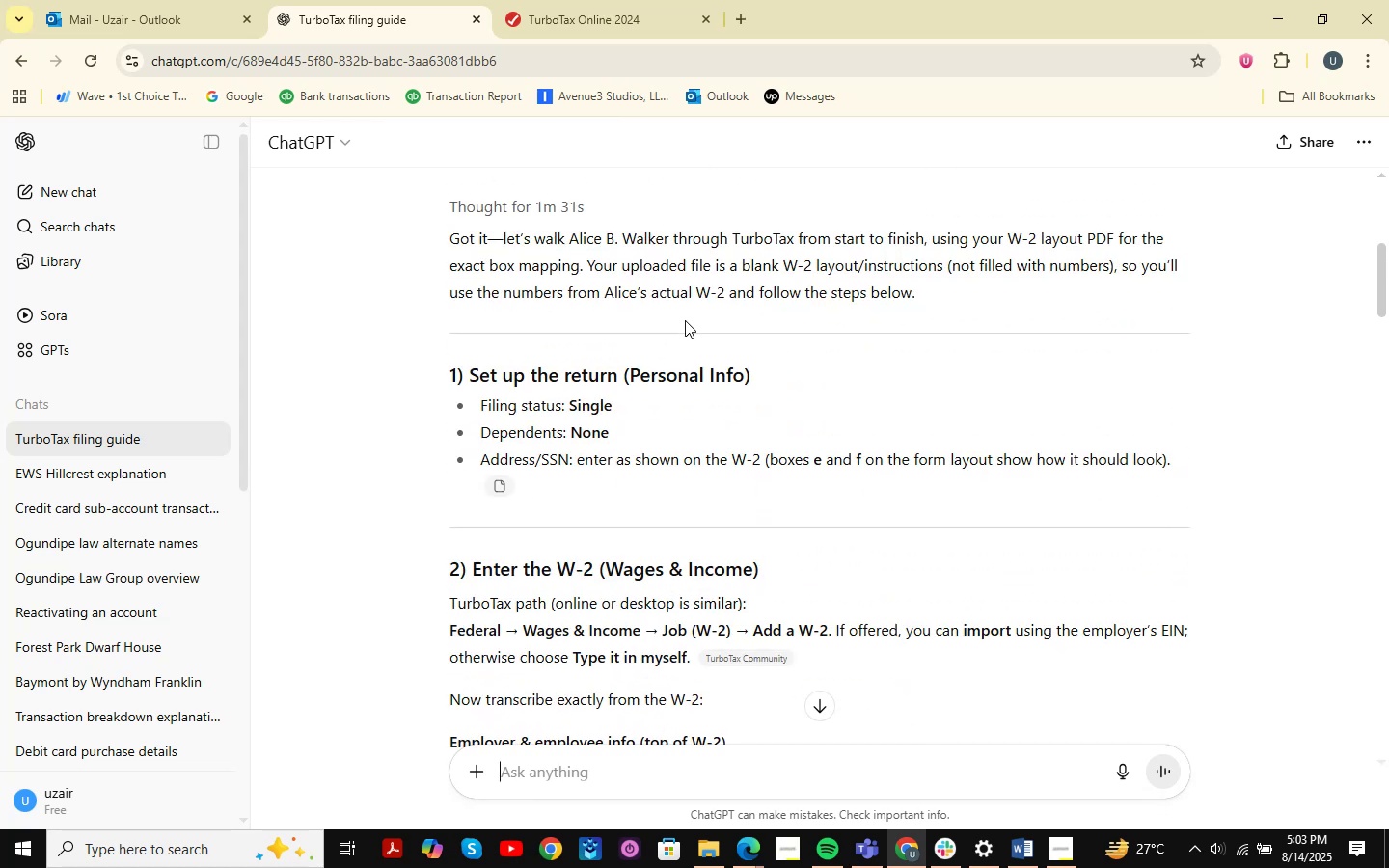 
left_click([614, 0])
 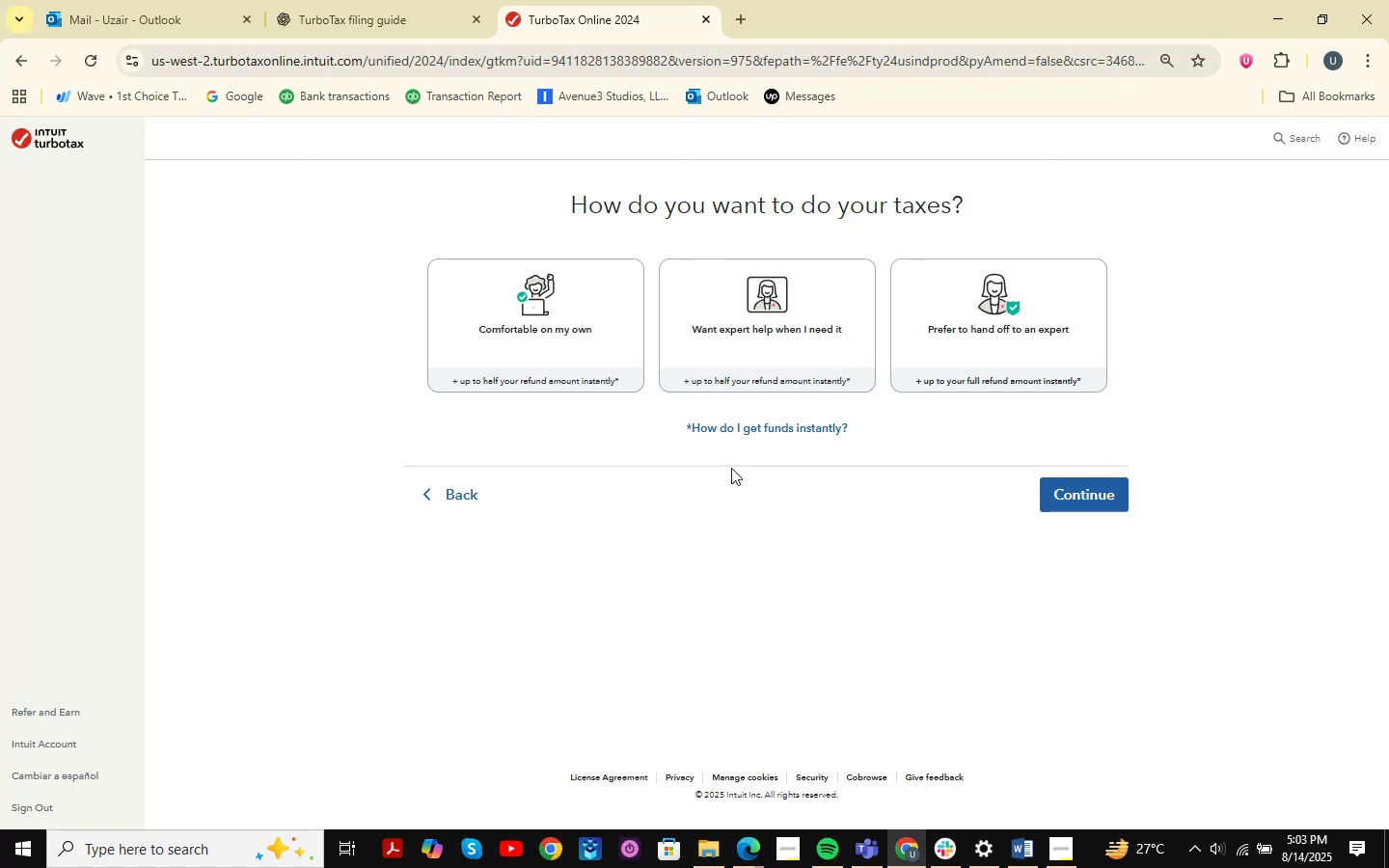 
wait(6.88)
 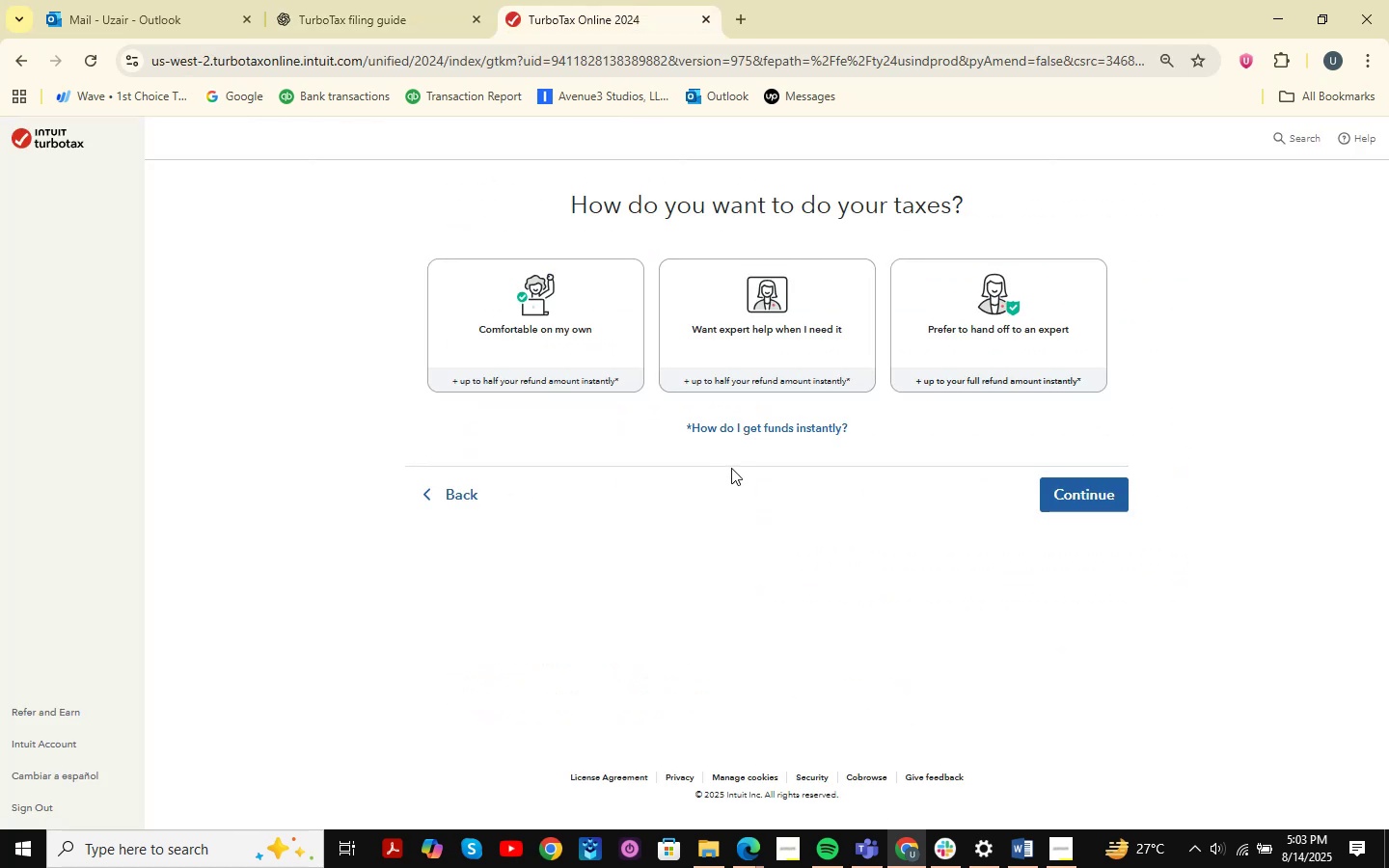 
left_click([755, 331])
 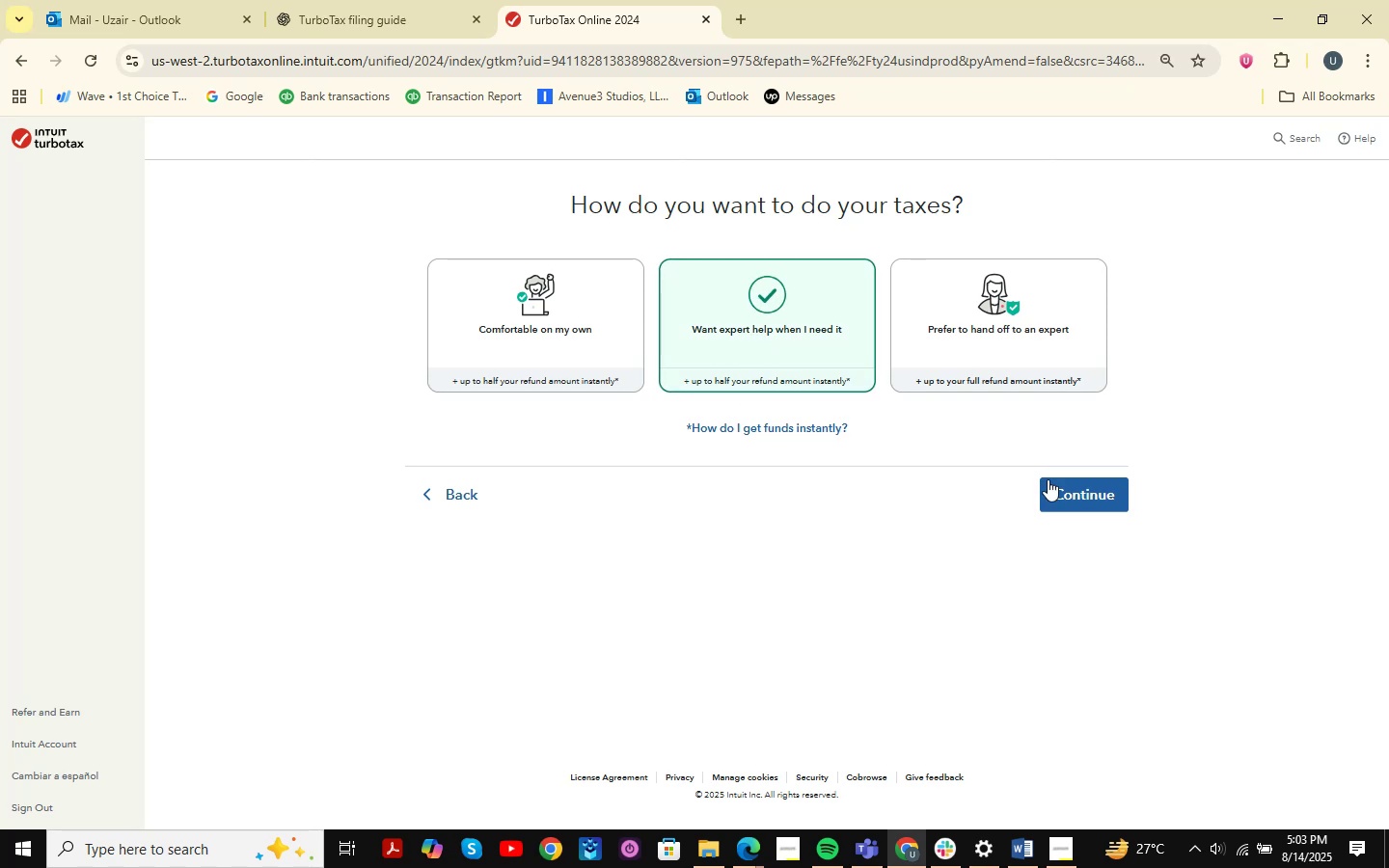 
left_click([1095, 501])
 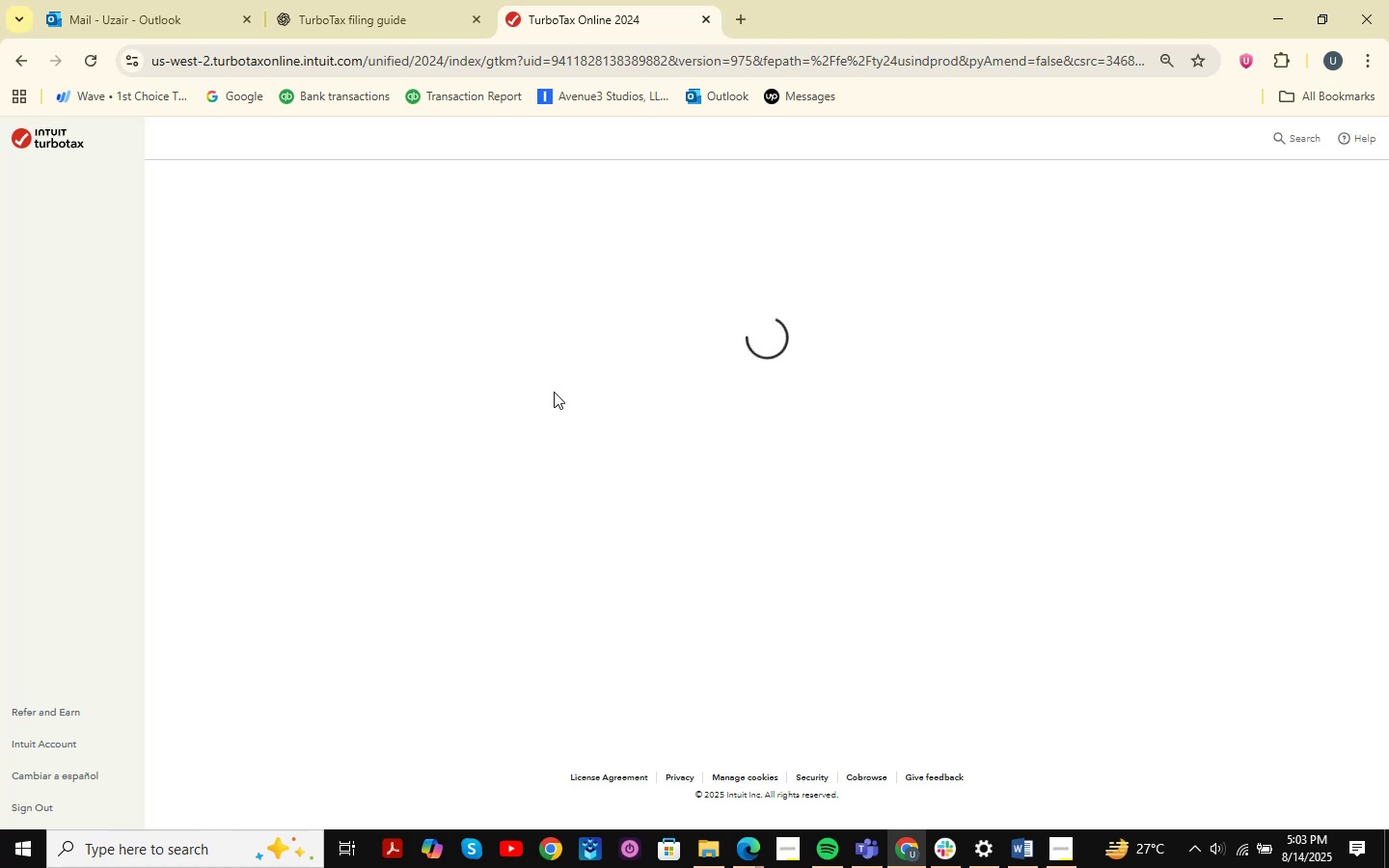 
wait(13.79)
 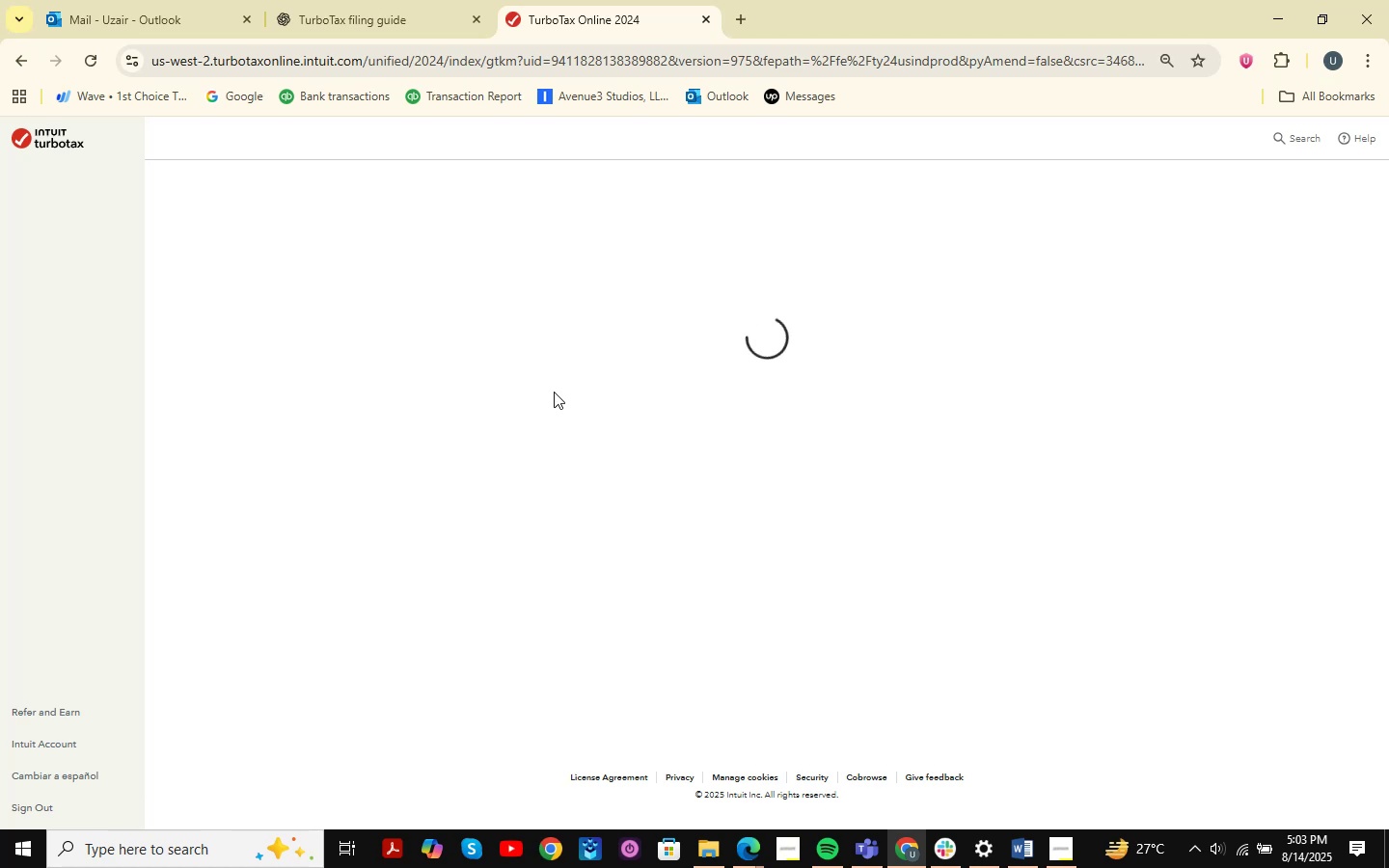 
scroll: coordinate [586, 377], scroll_direction: up, amount: 2.0
 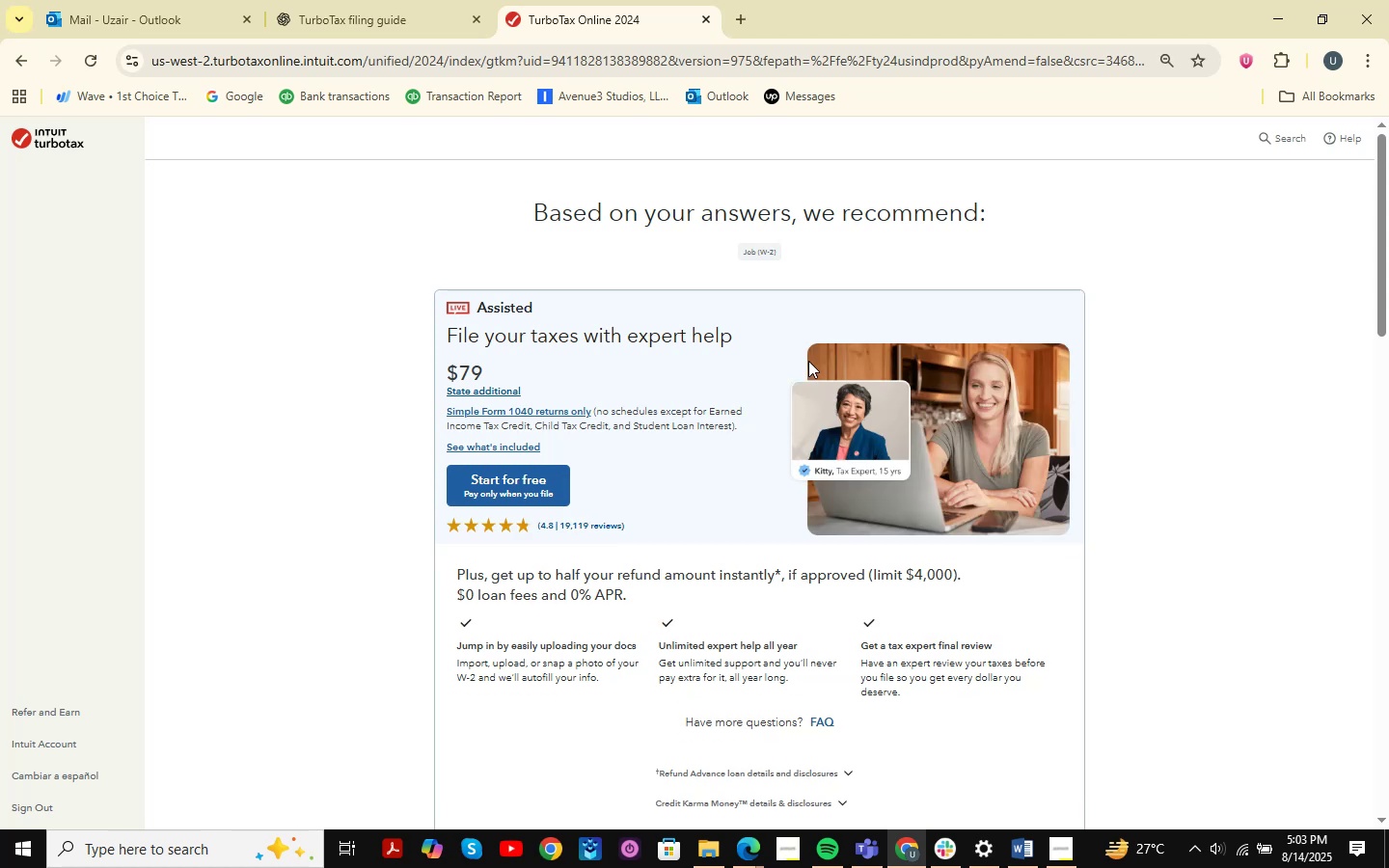 
scroll: coordinate [745, 738], scroll_direction: down, amount: 10.0
 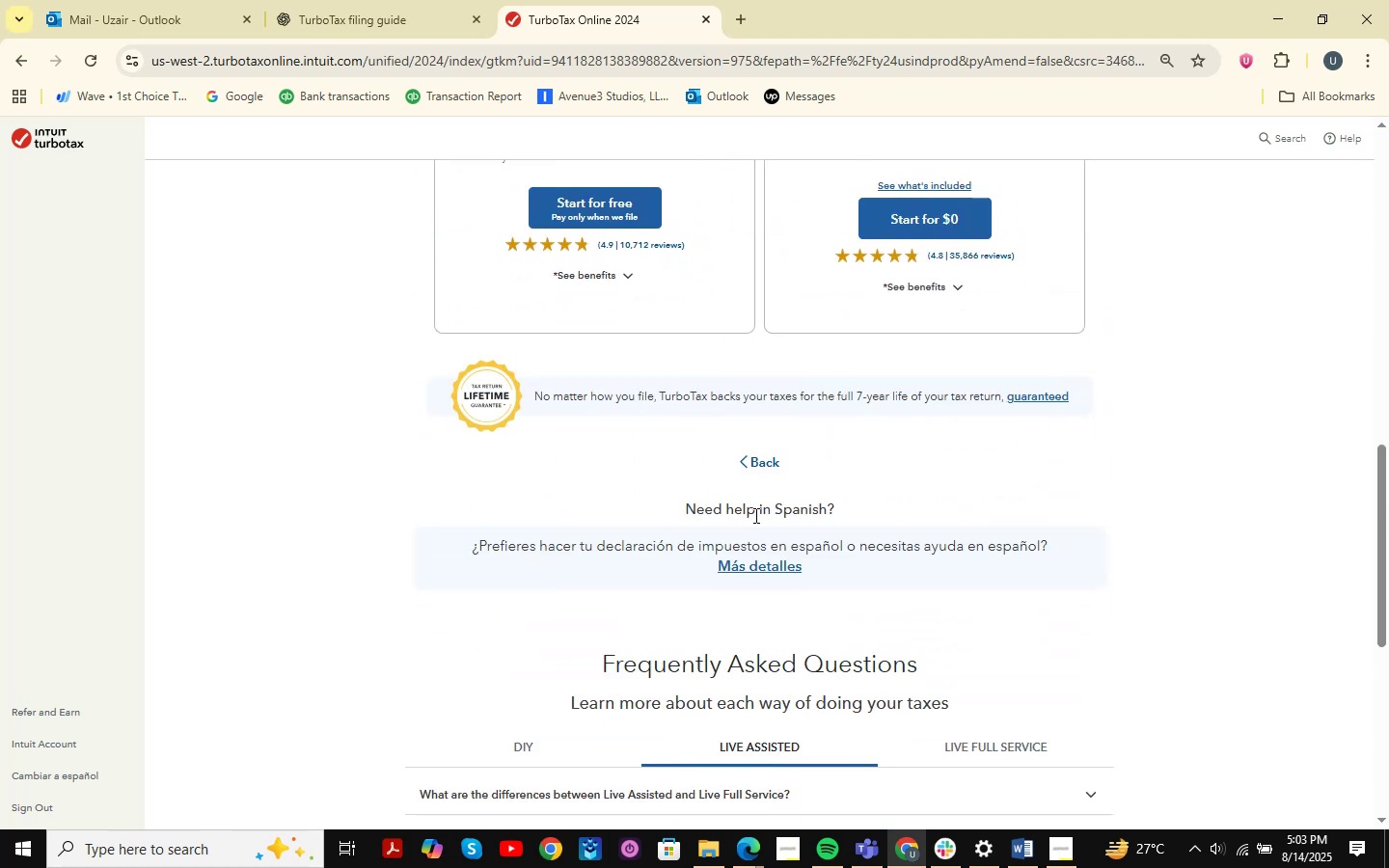 
left_click([752, 464])
 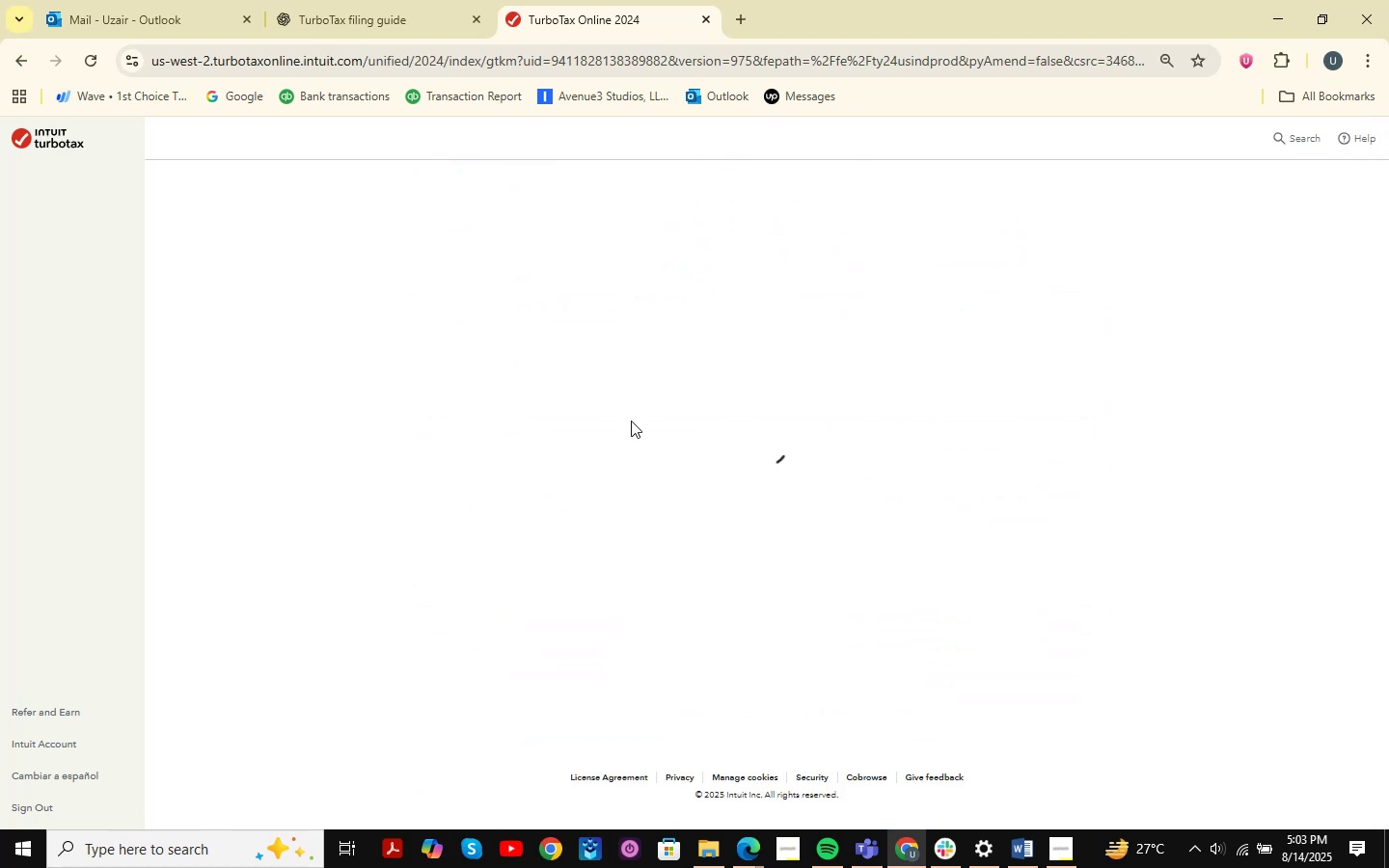 
mouse_move([577, 351])
 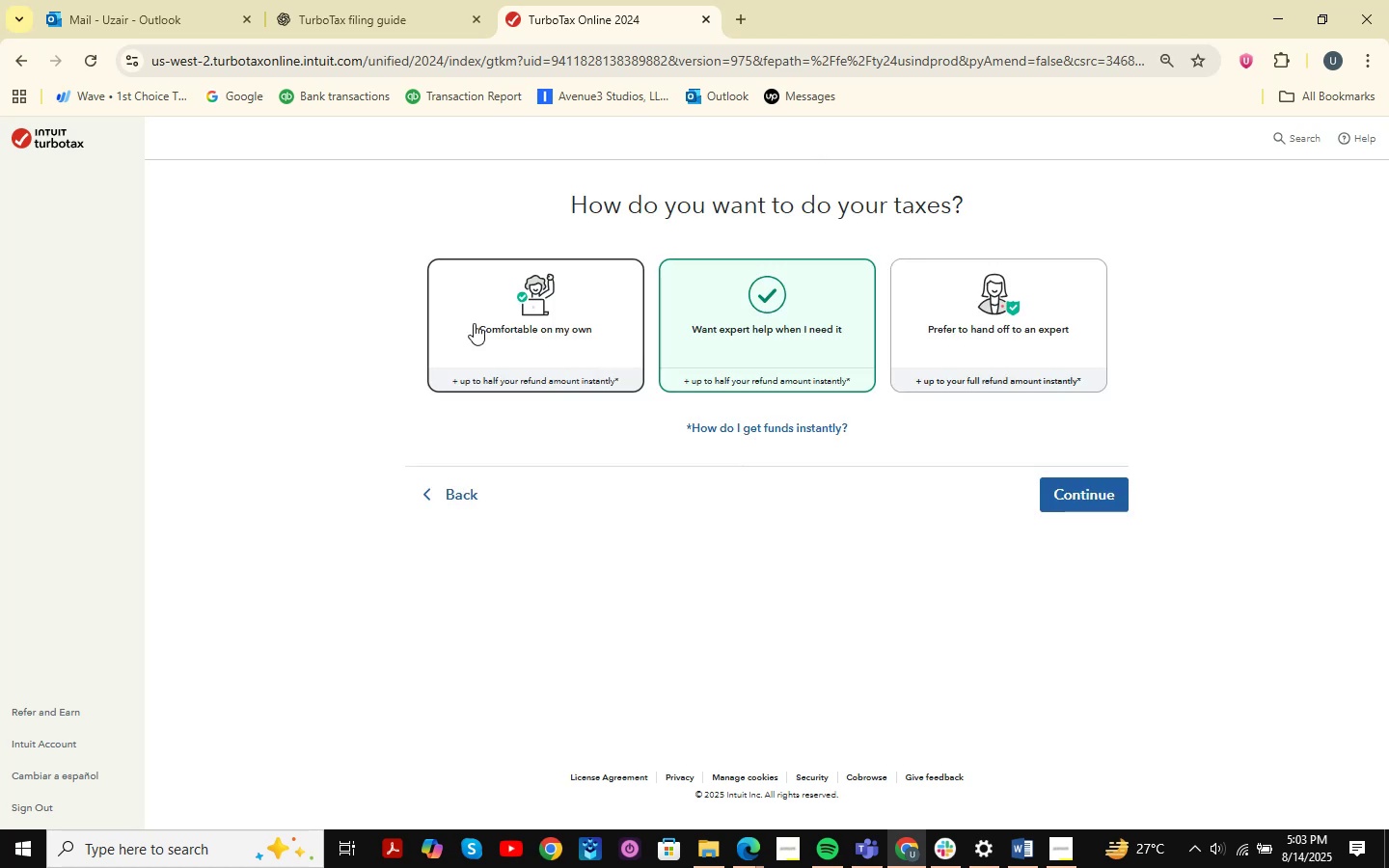 
left_click([474, 322])
 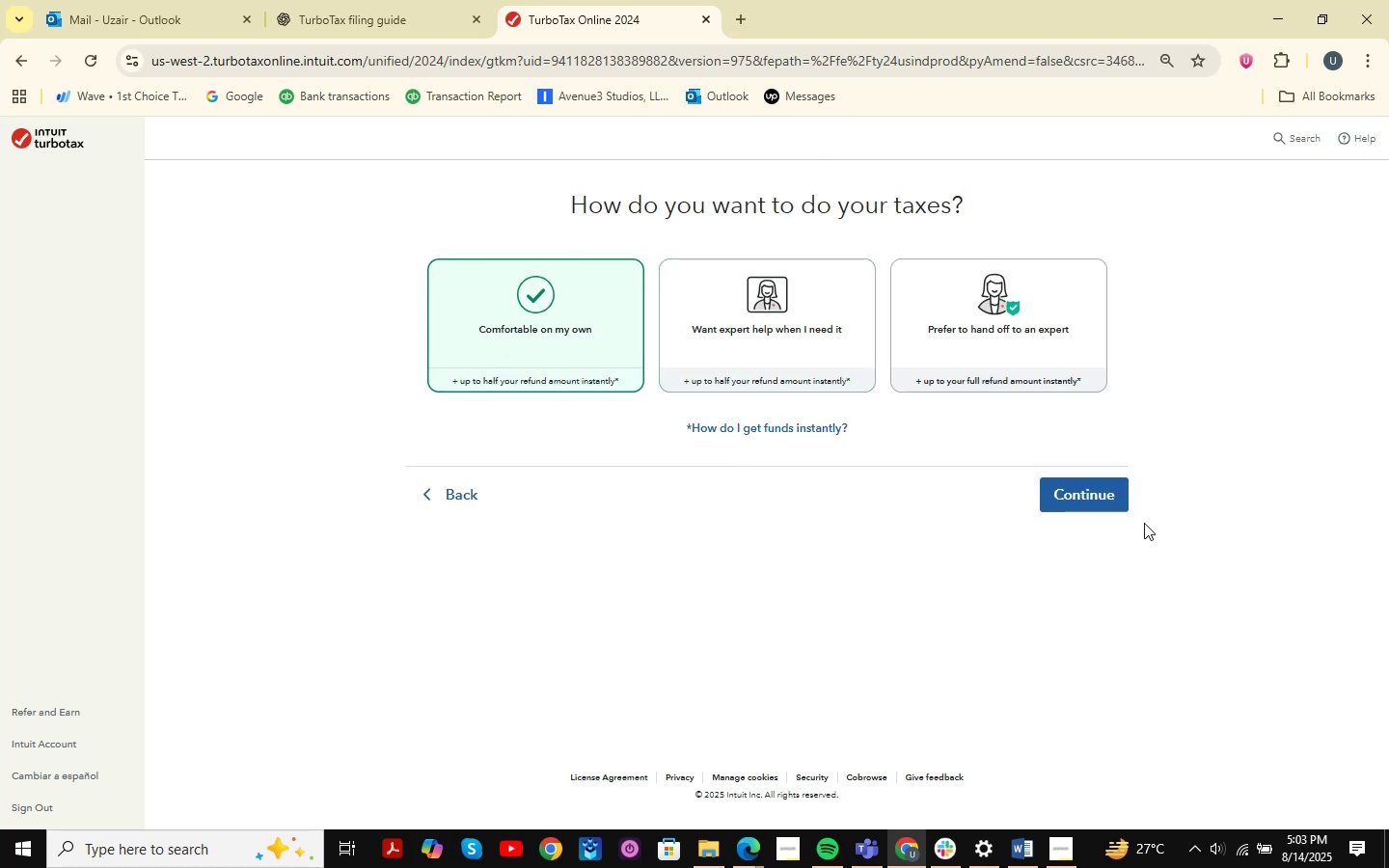 
left_click([1116, 492])
 